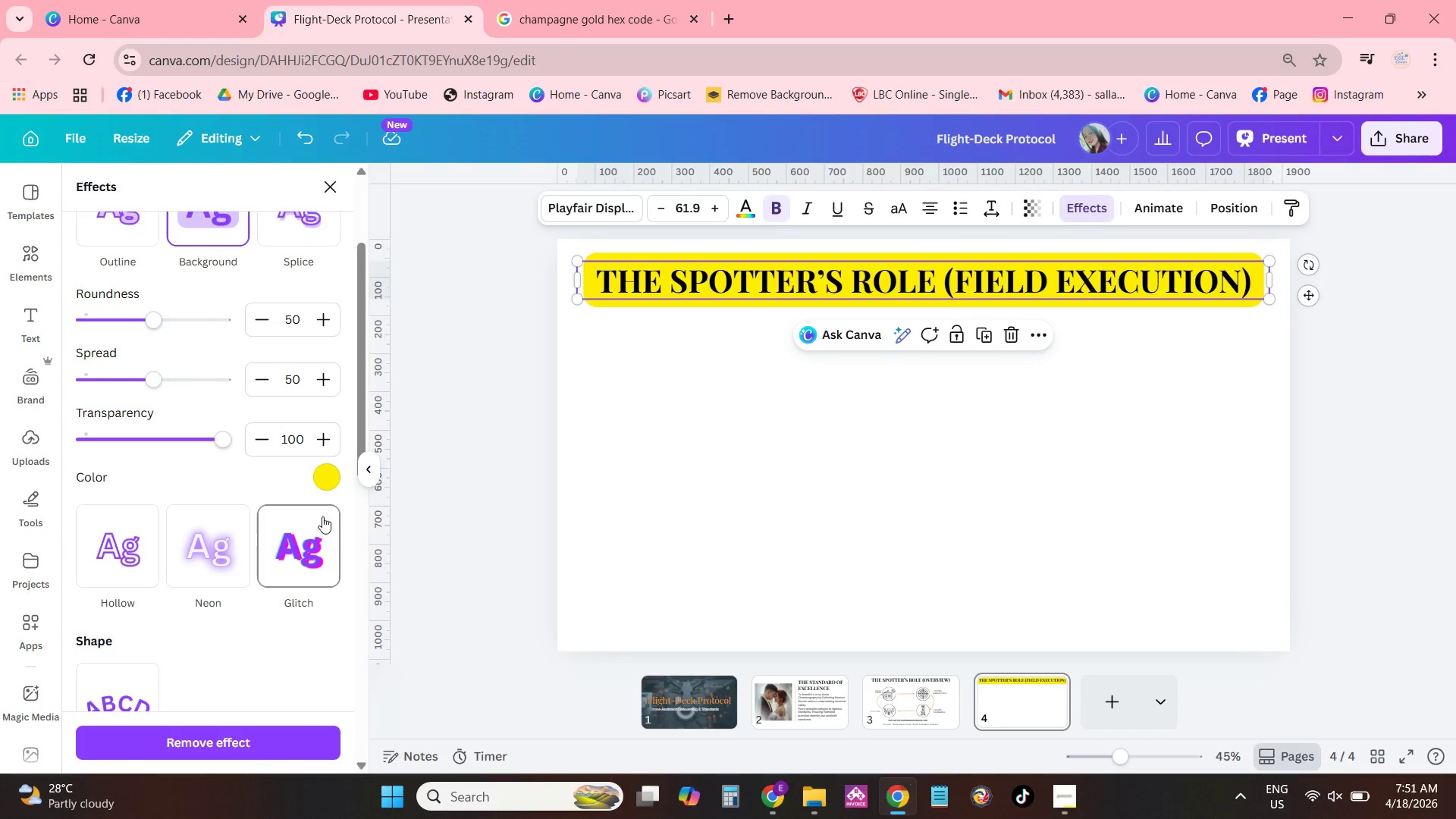 
left_click([330, 484])
 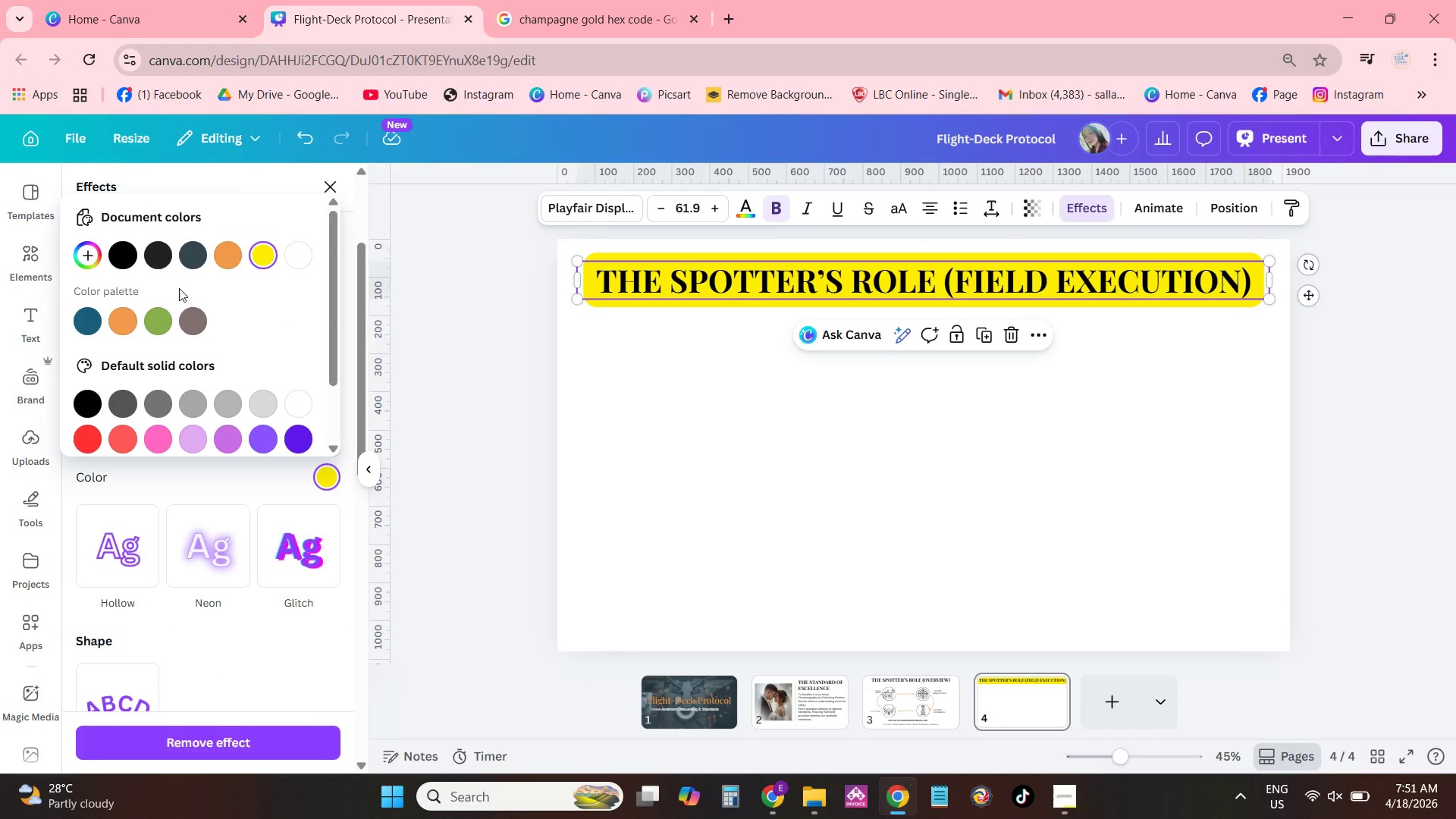 
left_click([197, 261])
 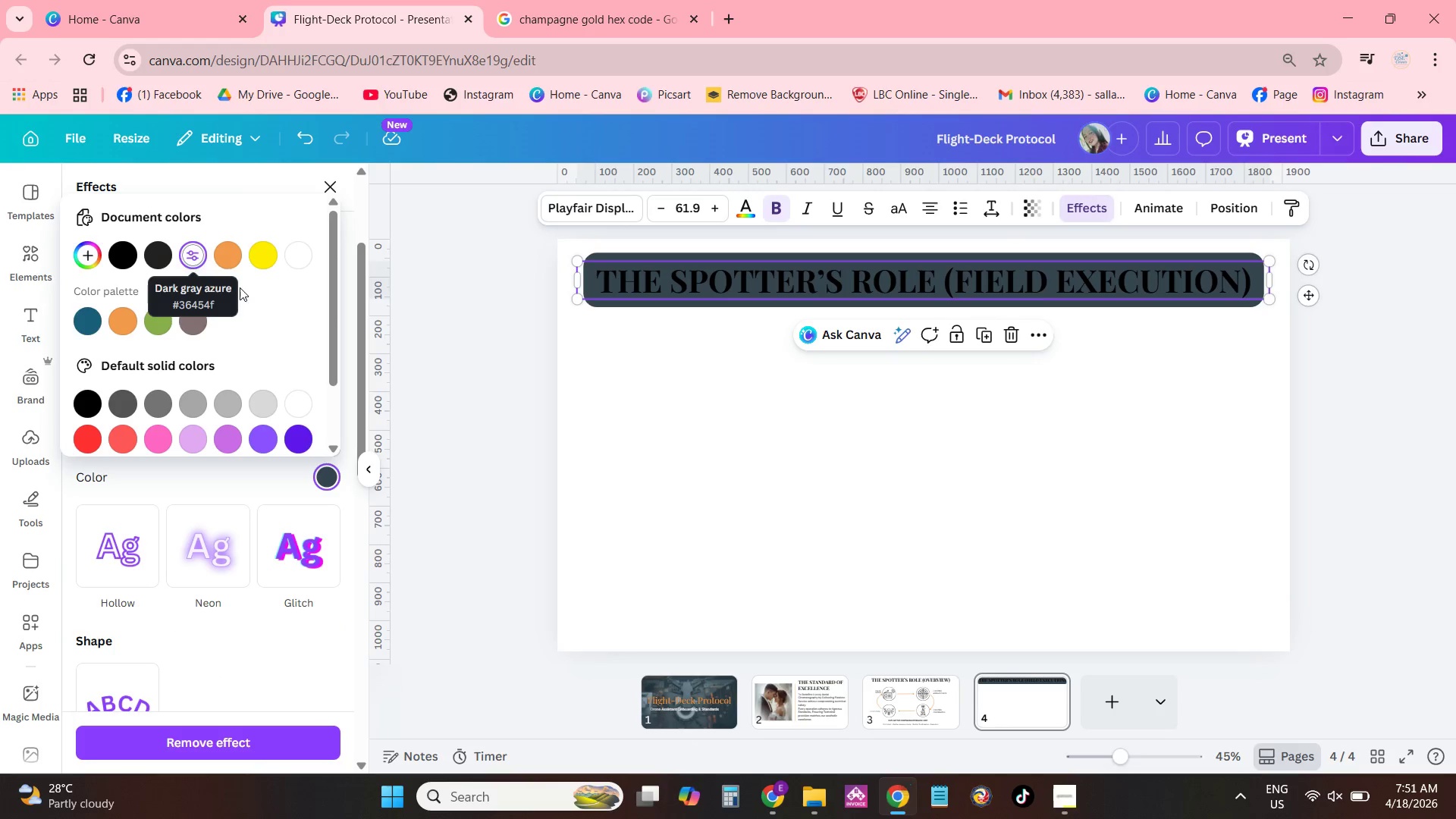 
left_click([740, 206])
 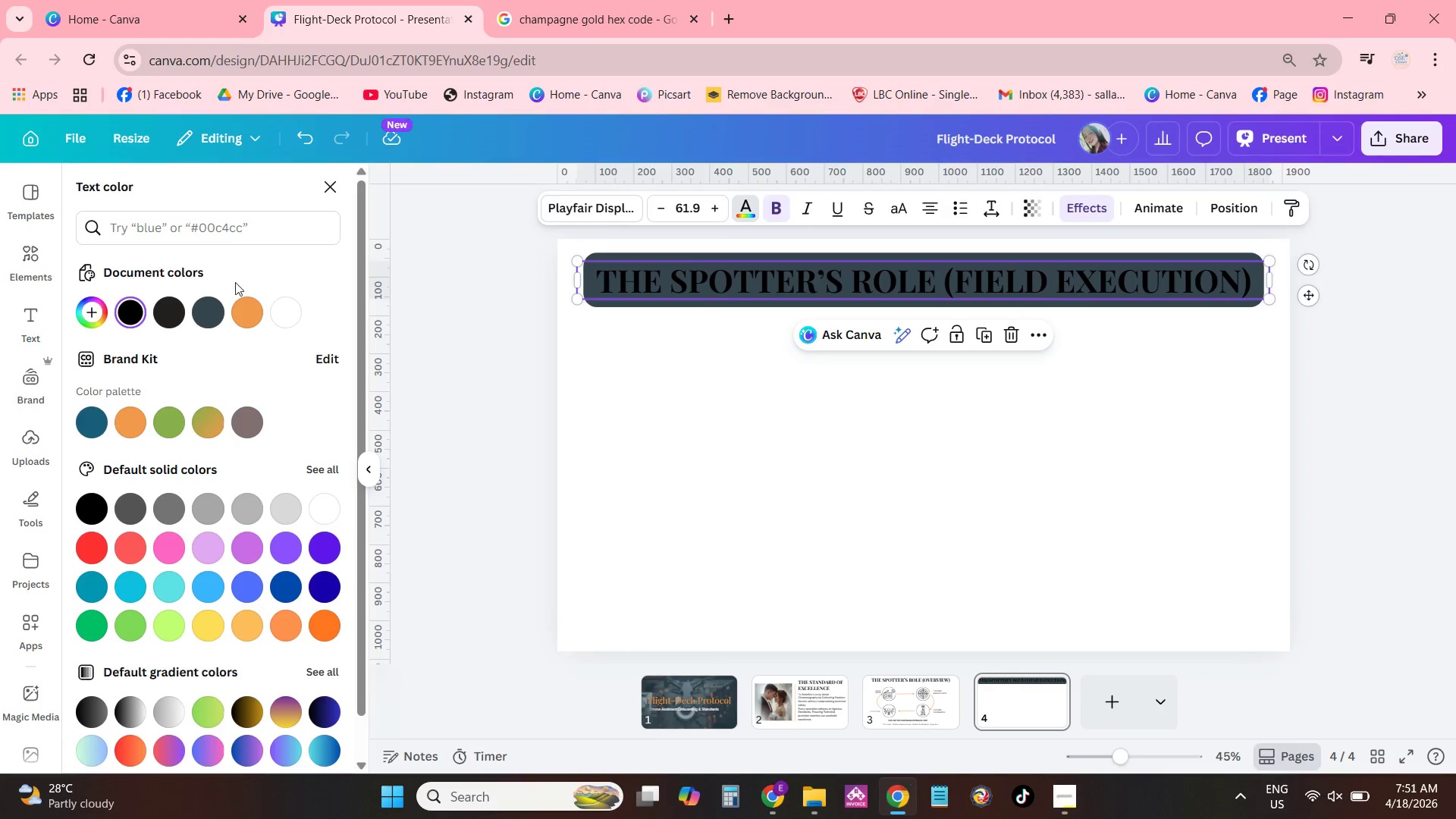 
left_click([239, 315])
 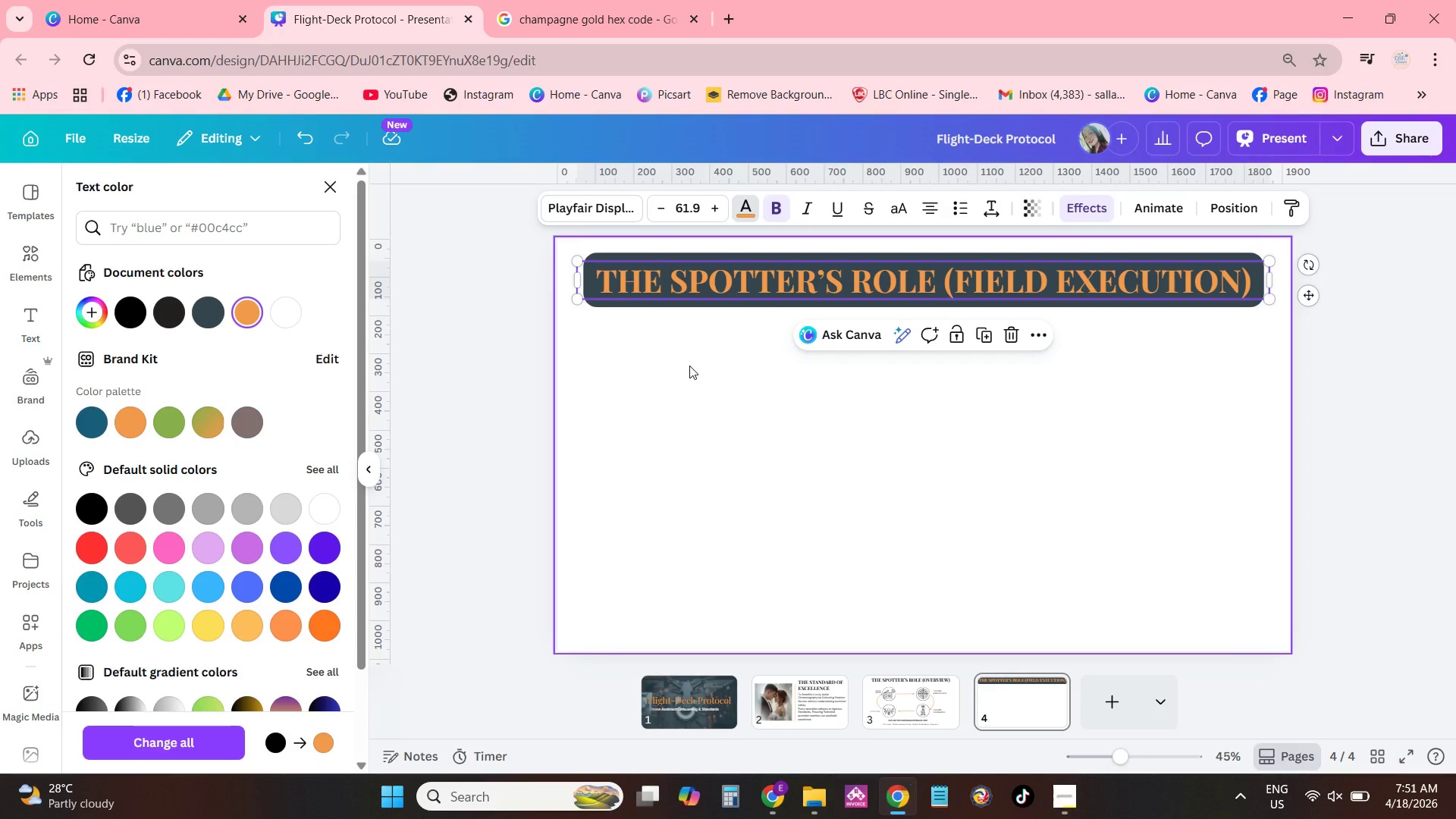 
left_click([689, 366])
 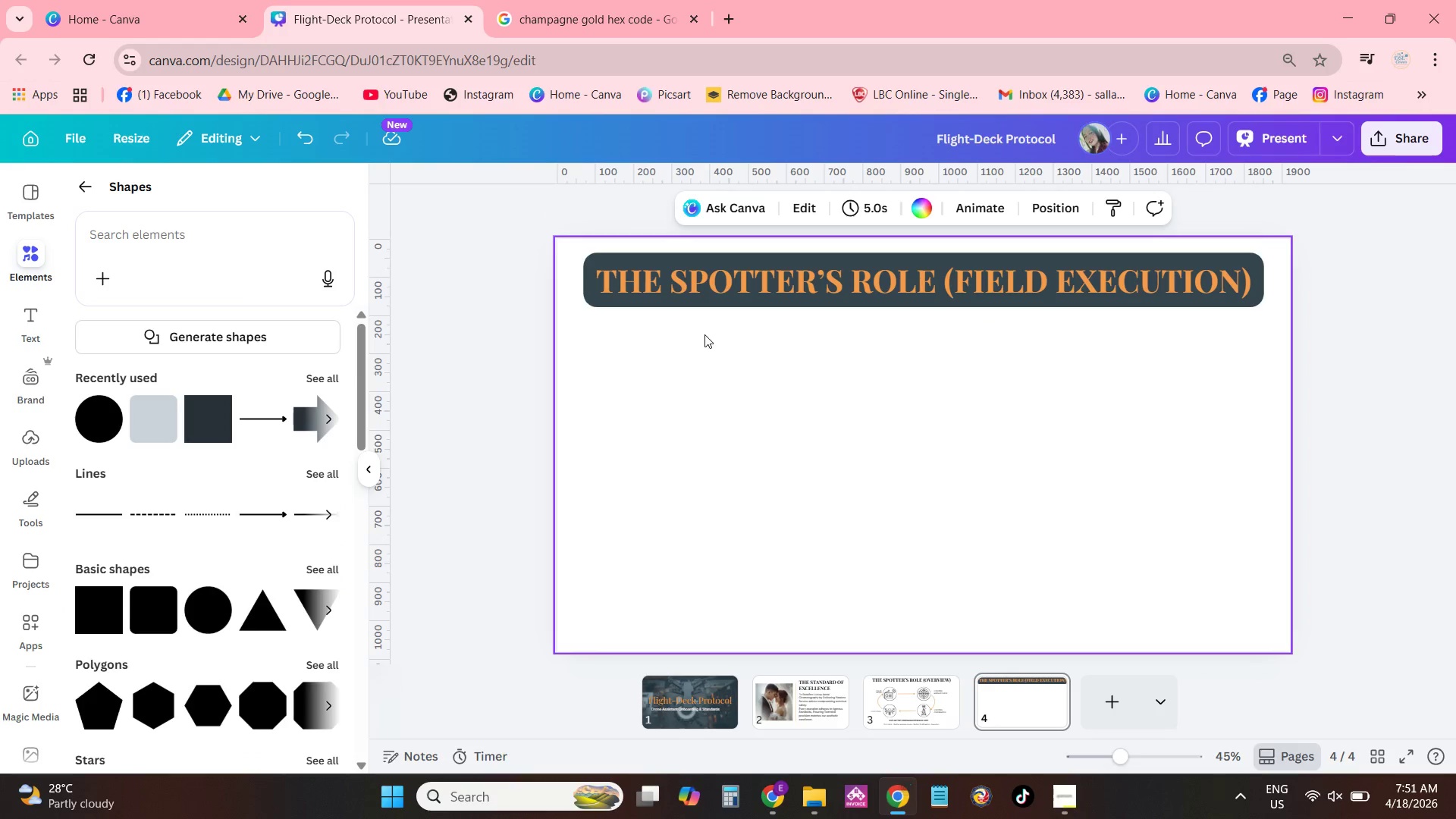 
left_click([701, 287])
 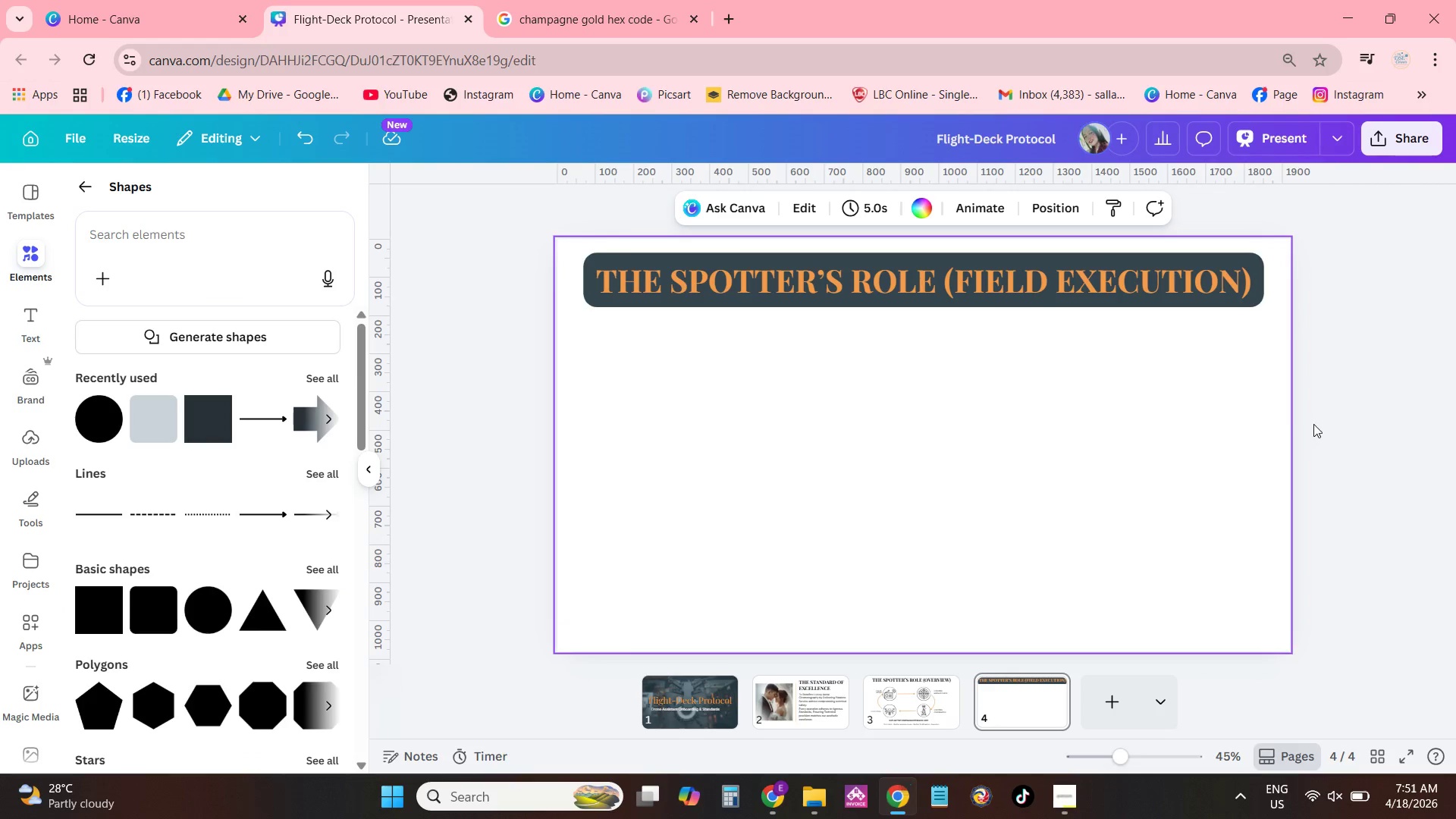 
wait(10.38)
 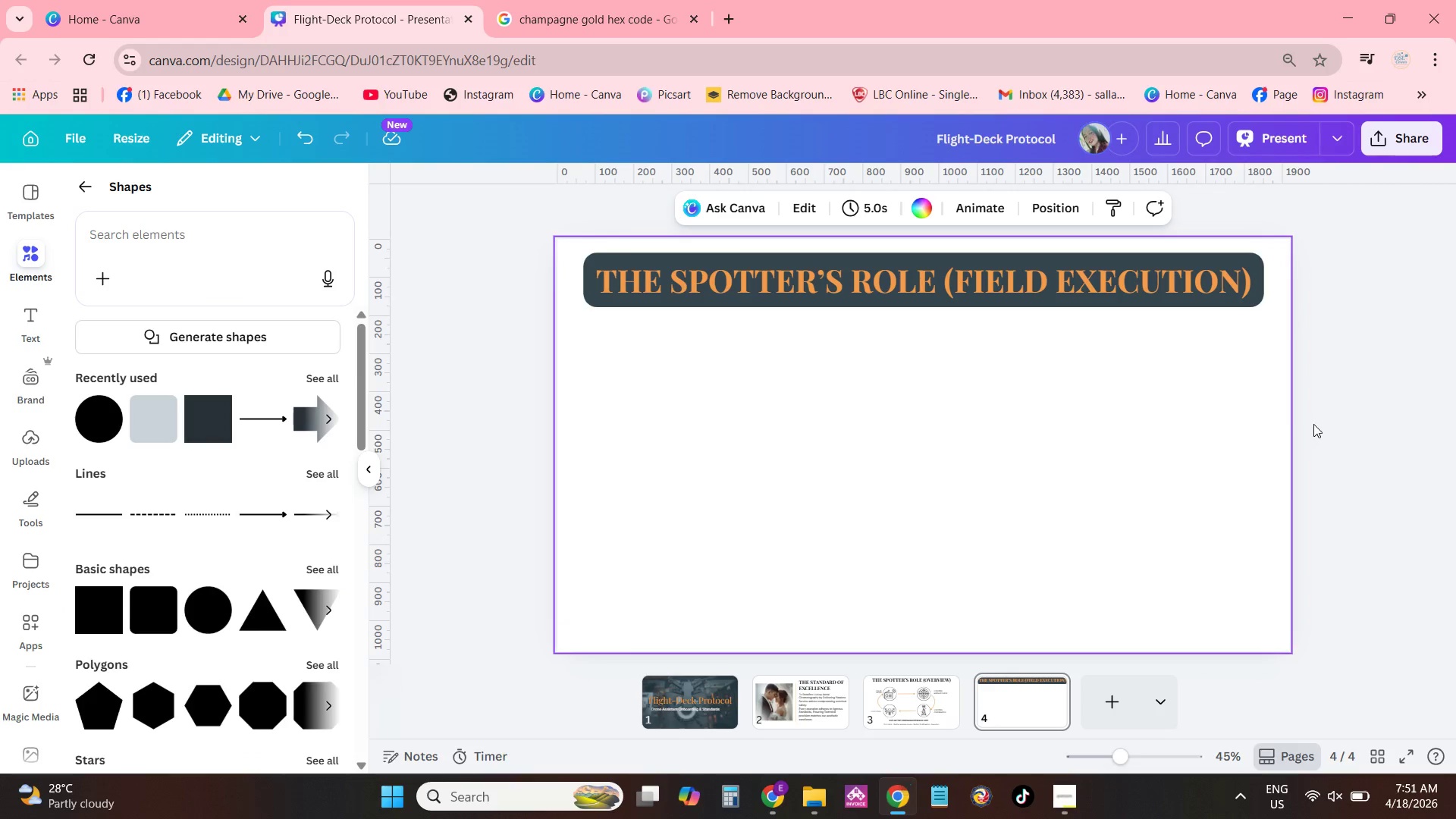 
left_click_drag(start_coordinate=[1166, 354], to_coordinate=[1164, 358])
 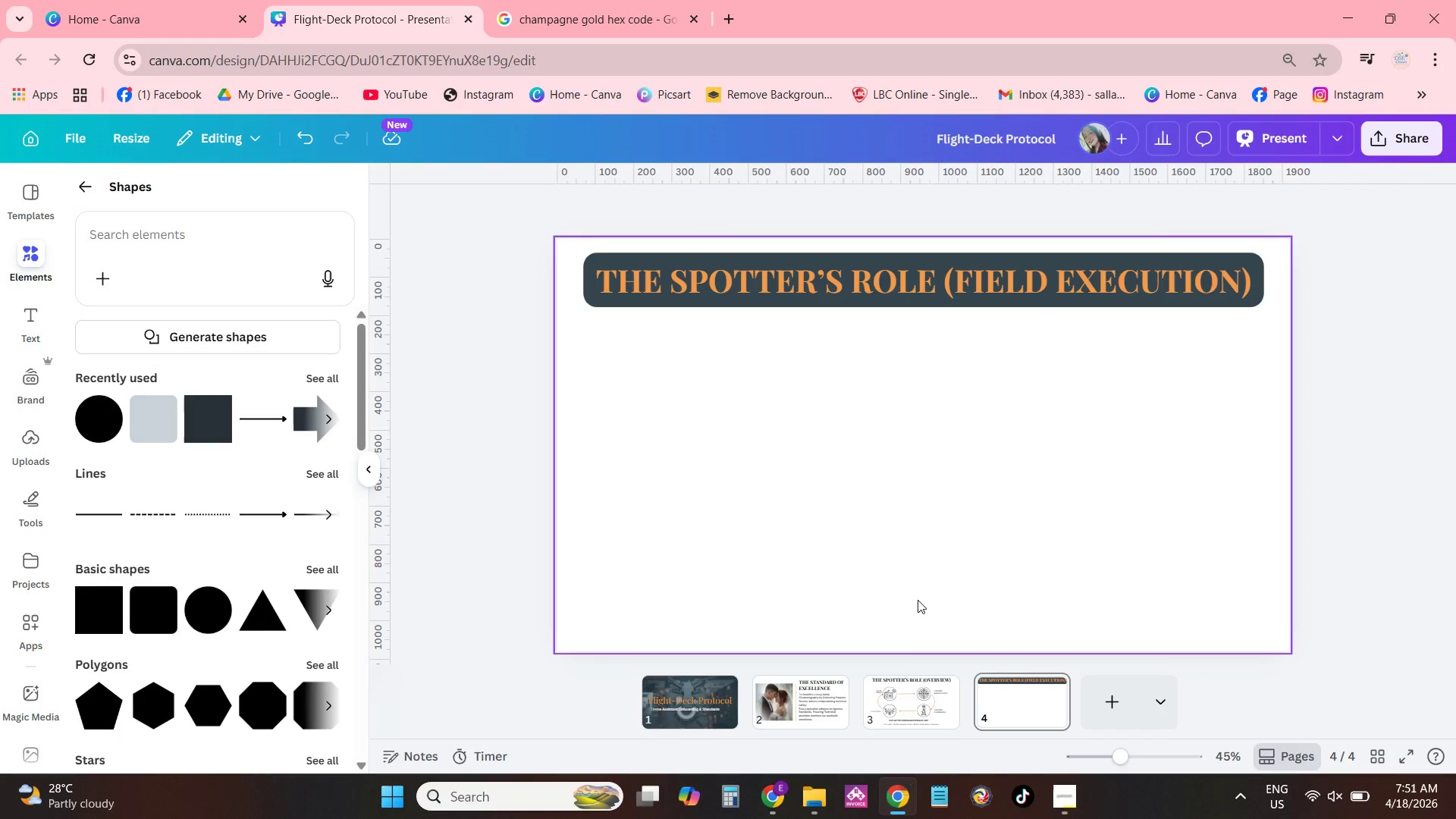 
left_click([904, 699])
 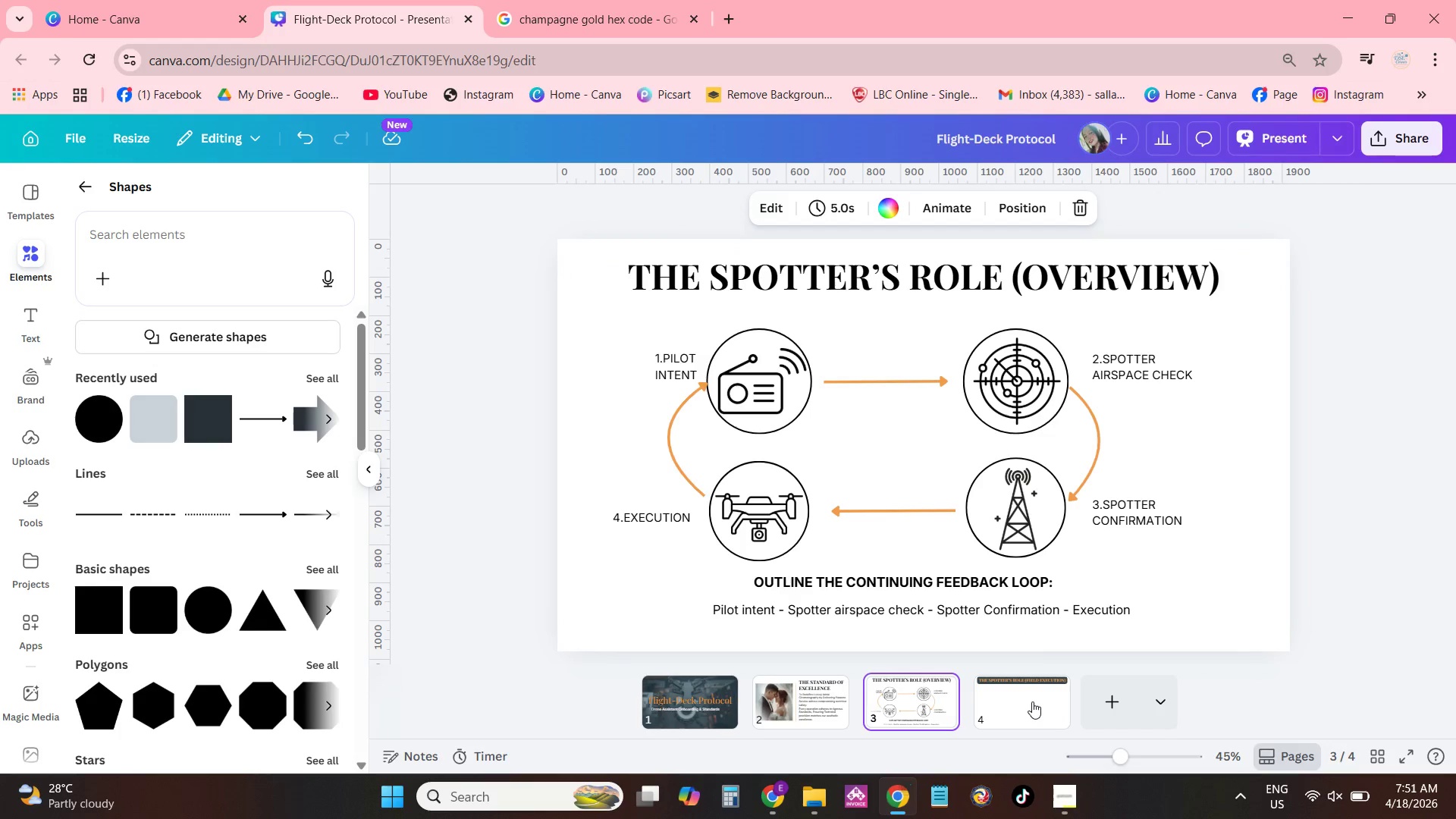 
left_click([1033, 699])
 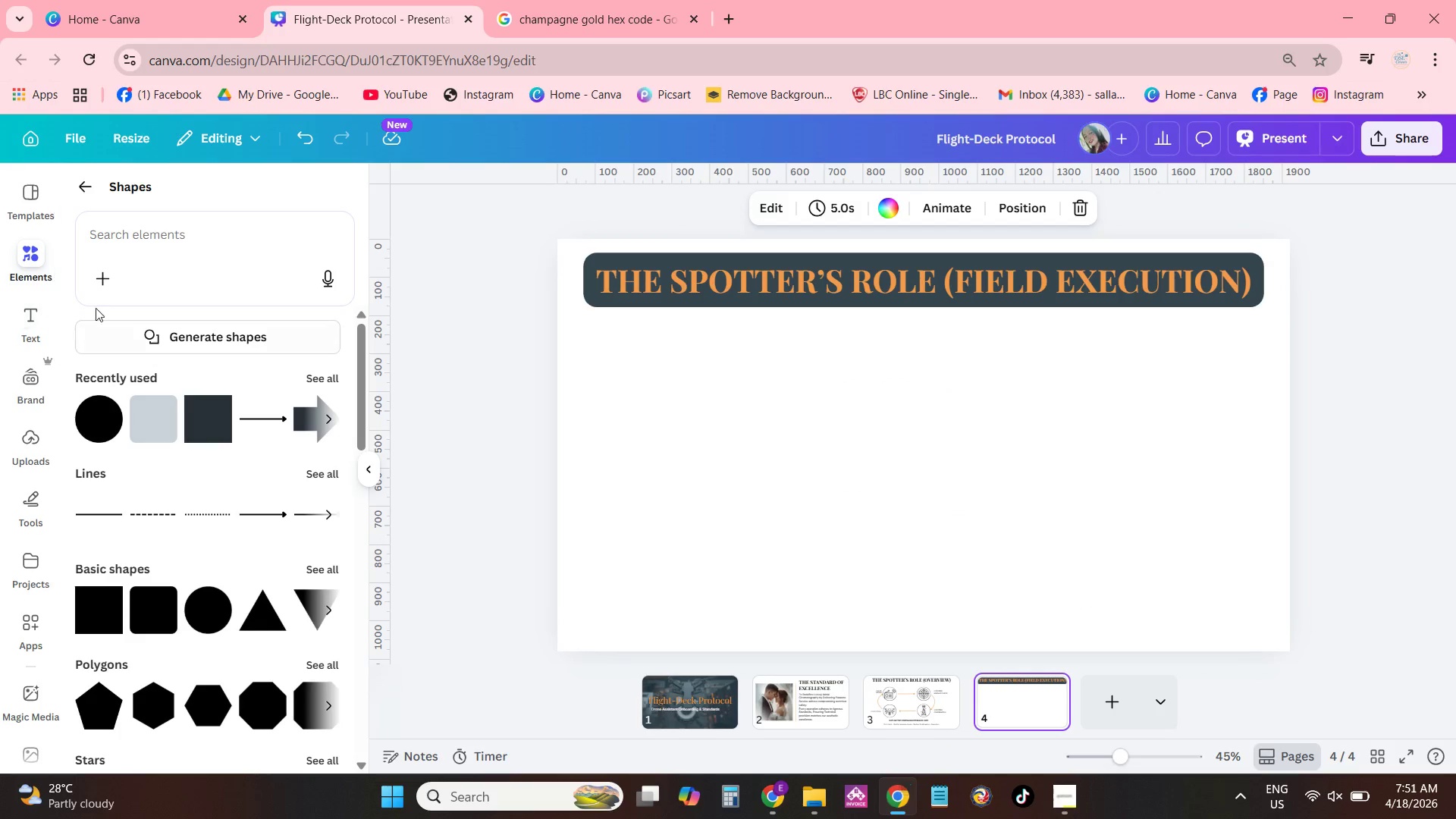 
left_click([90, 187])
 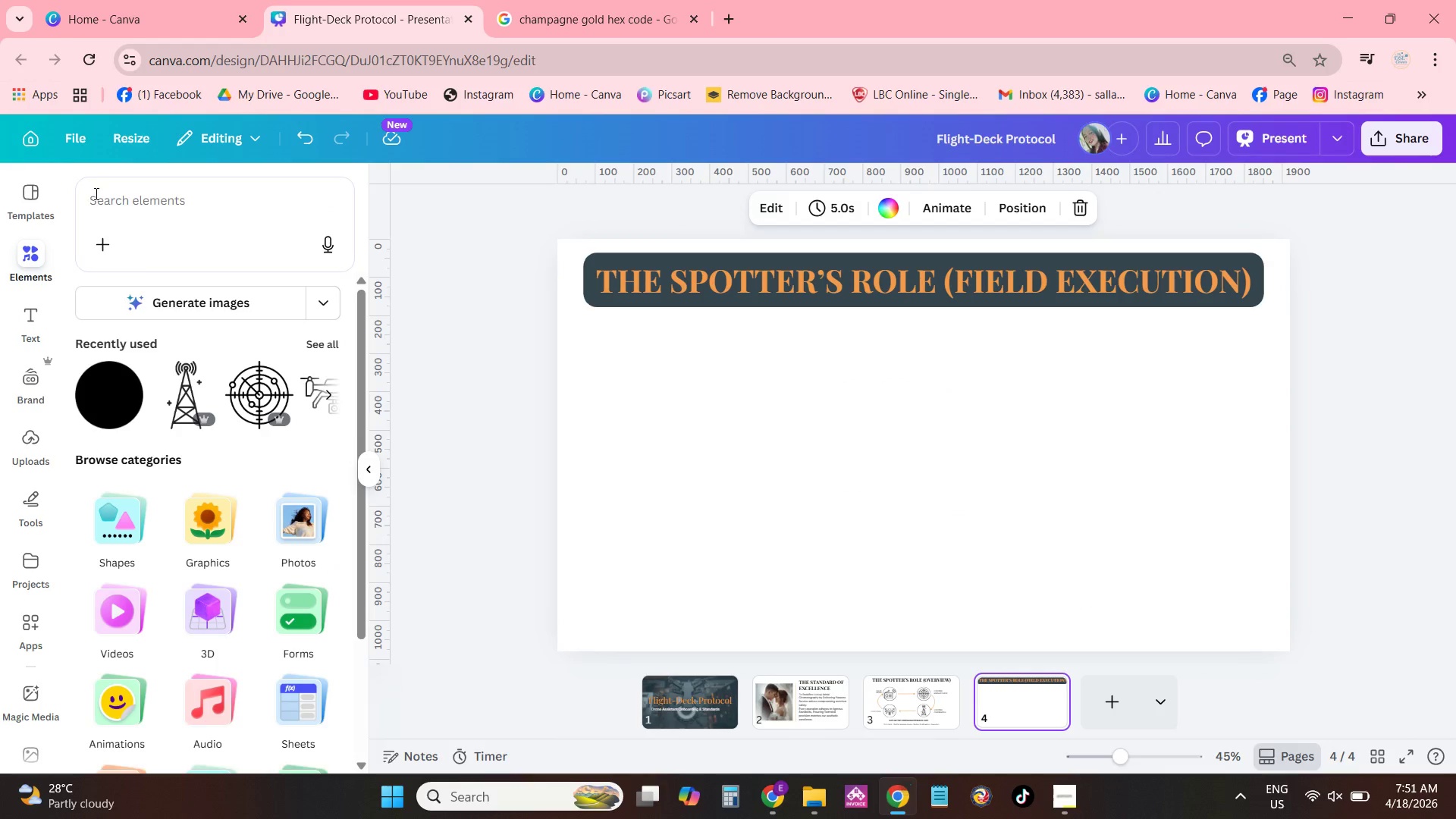 
left_click([95, 193])
 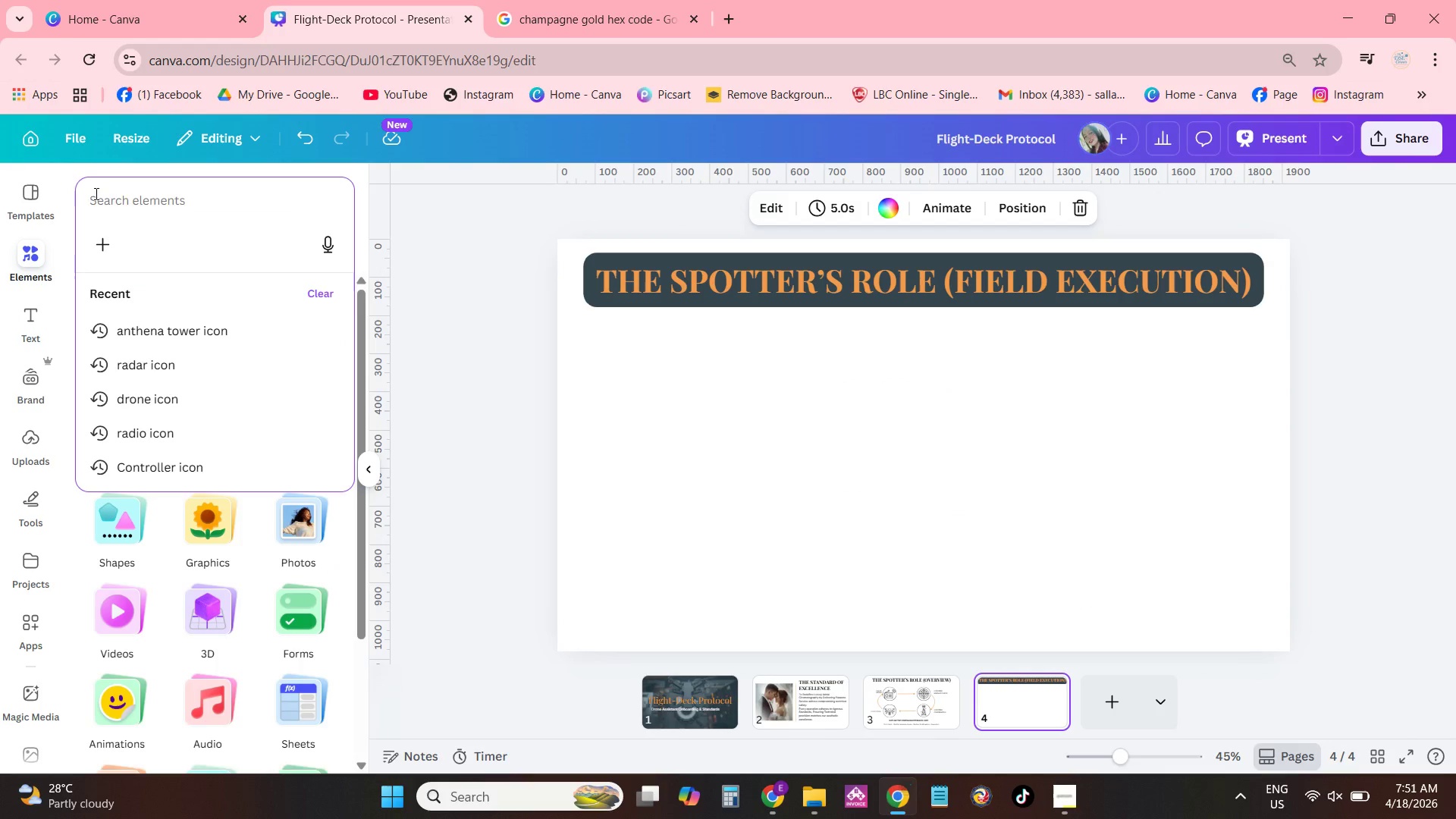 
type(EYE )
key(Backspace)
key(Backspace)
key(Backspace)
type(ye ei)
key(Backspace)
key(Backspace)
type(icon)
 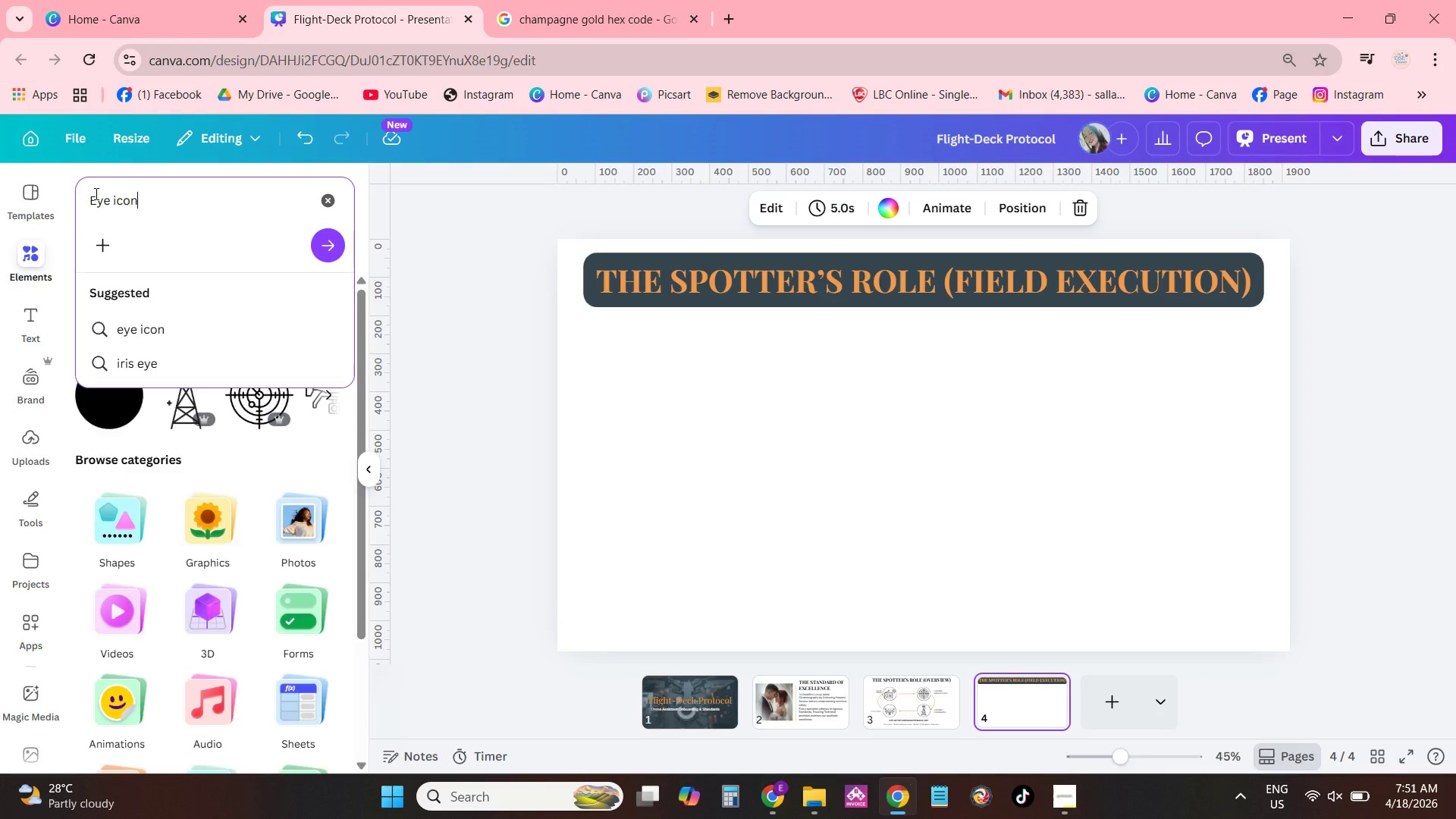 
key(Enter)
 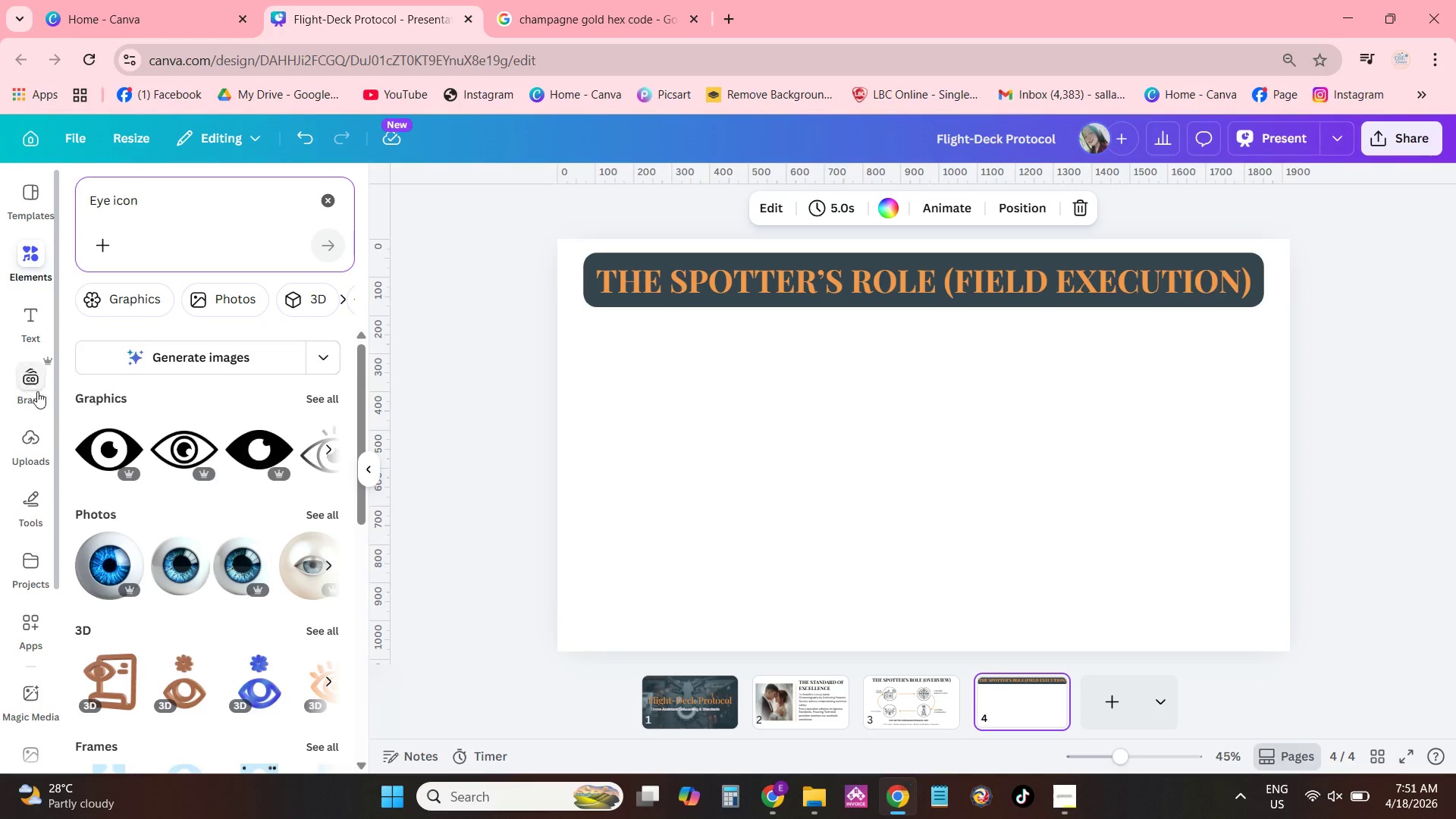 
left_click([322, 394])
 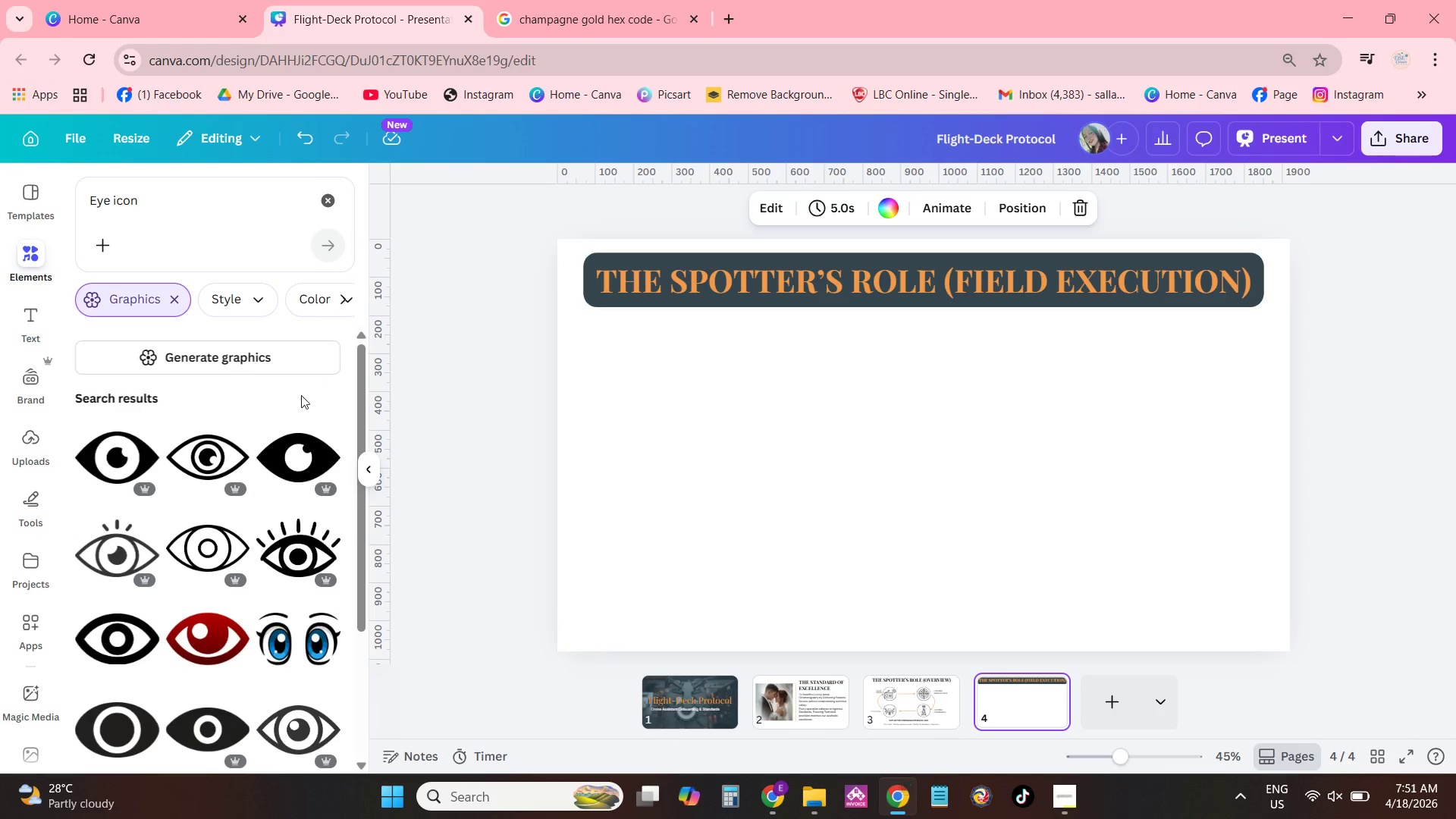 
scroll: coordinate [281, 446], scroll_direction: down, amount: 10.0
 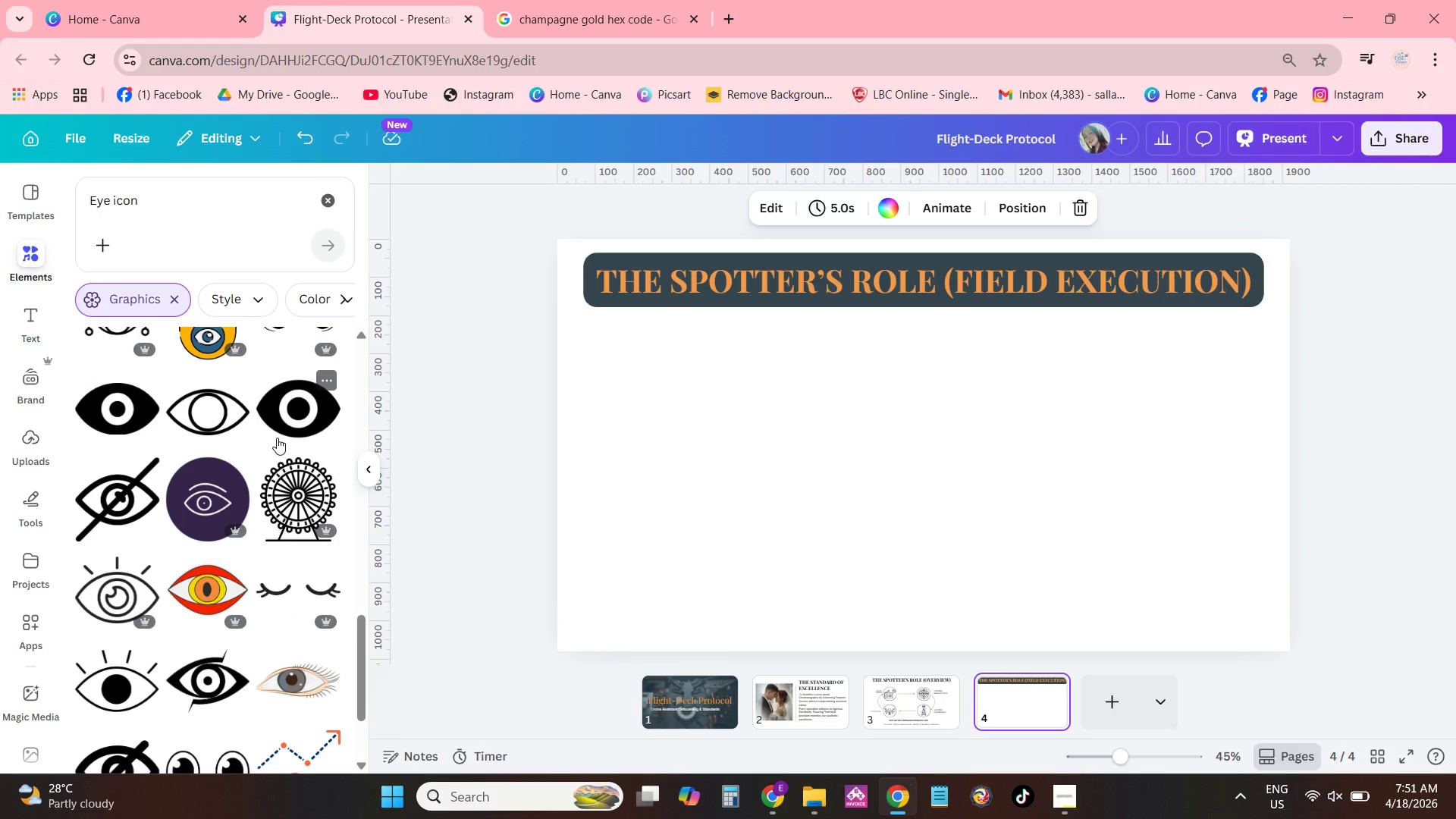 
scroll: coordinate [268, 422], scroll_direction: up, amount: 6.0
 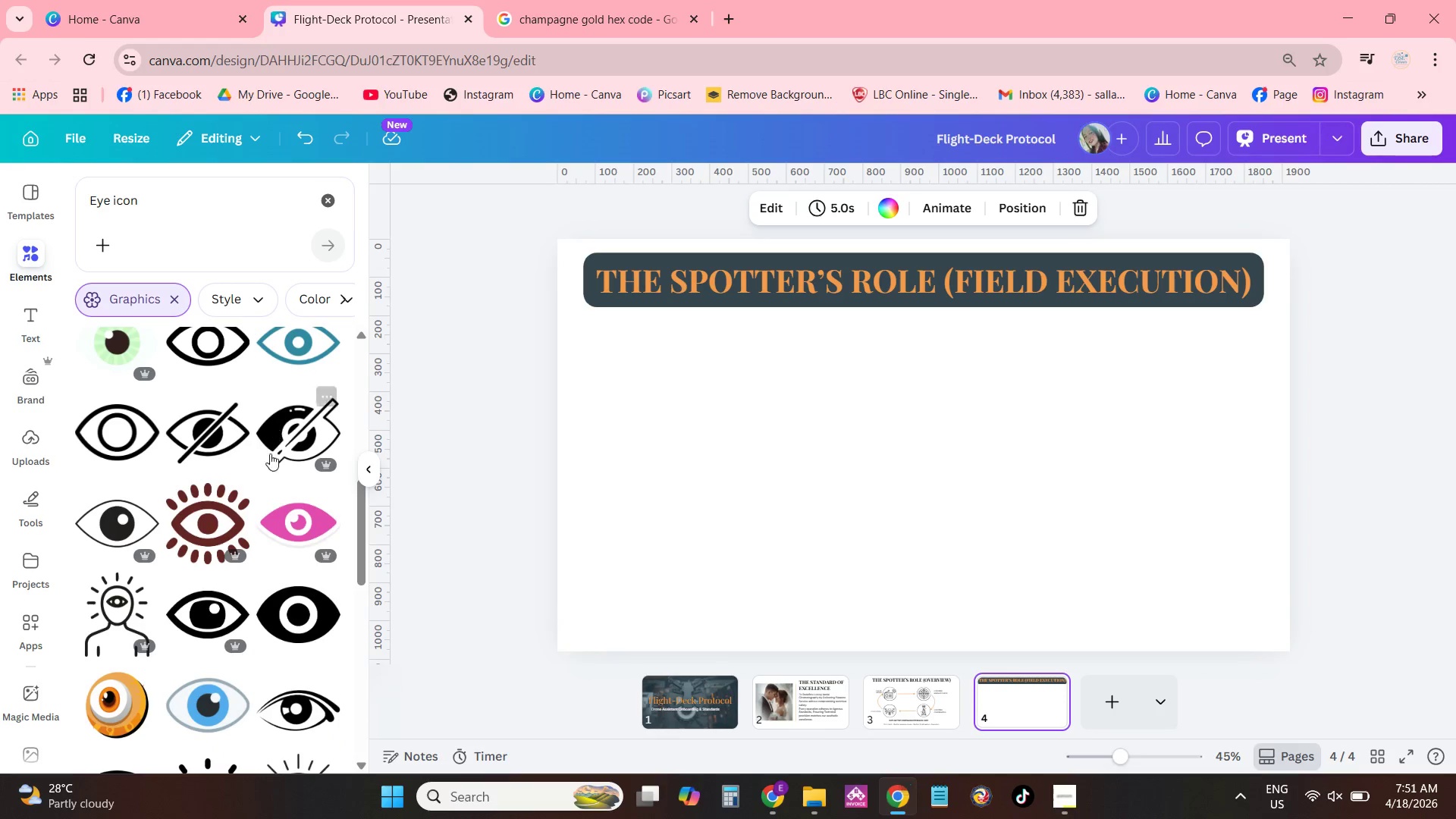 
mouse_move([260, 497])
 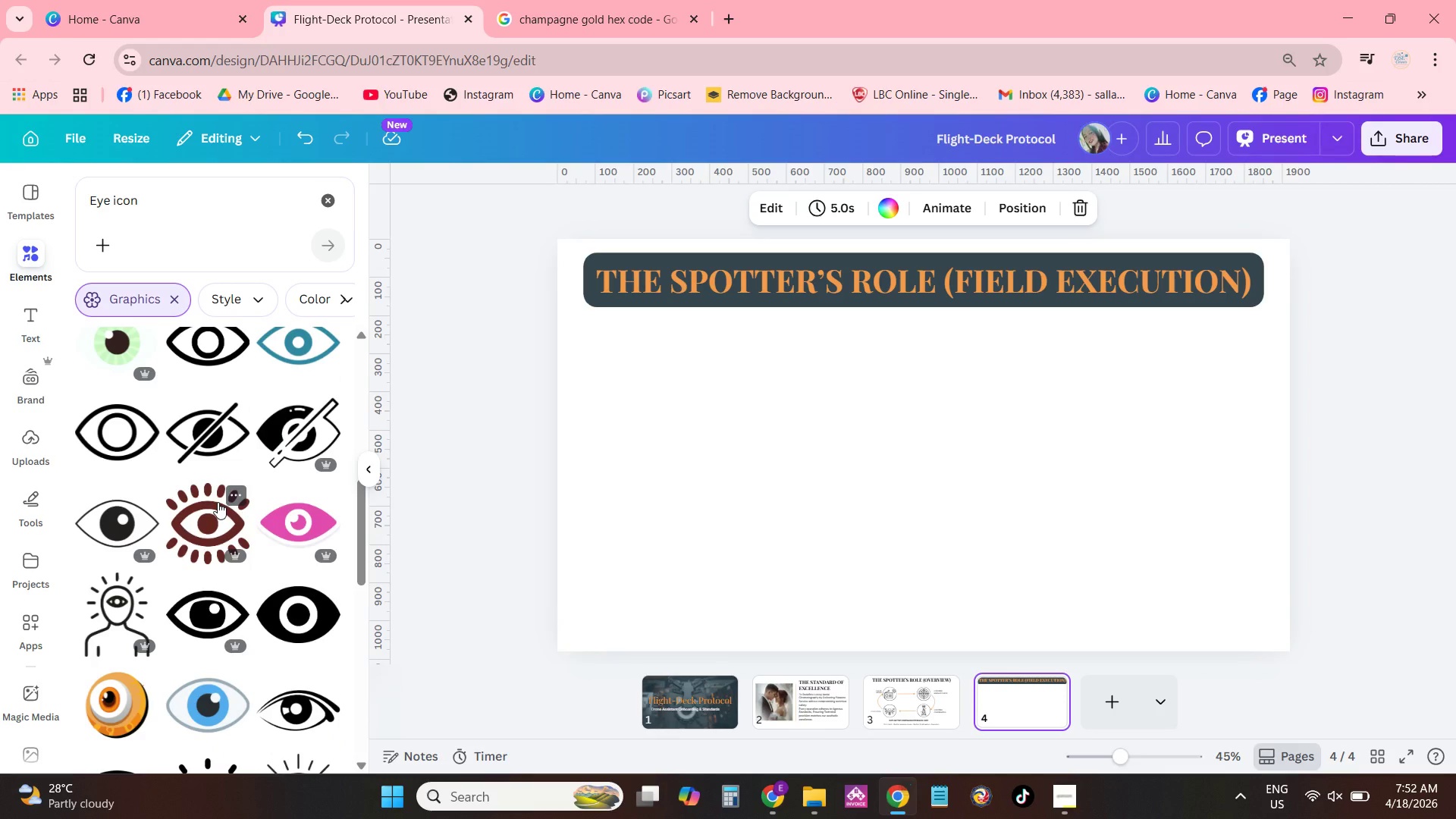 
scroll: coordinate [263, 394], scroll_direction: down, amount: 17.0
 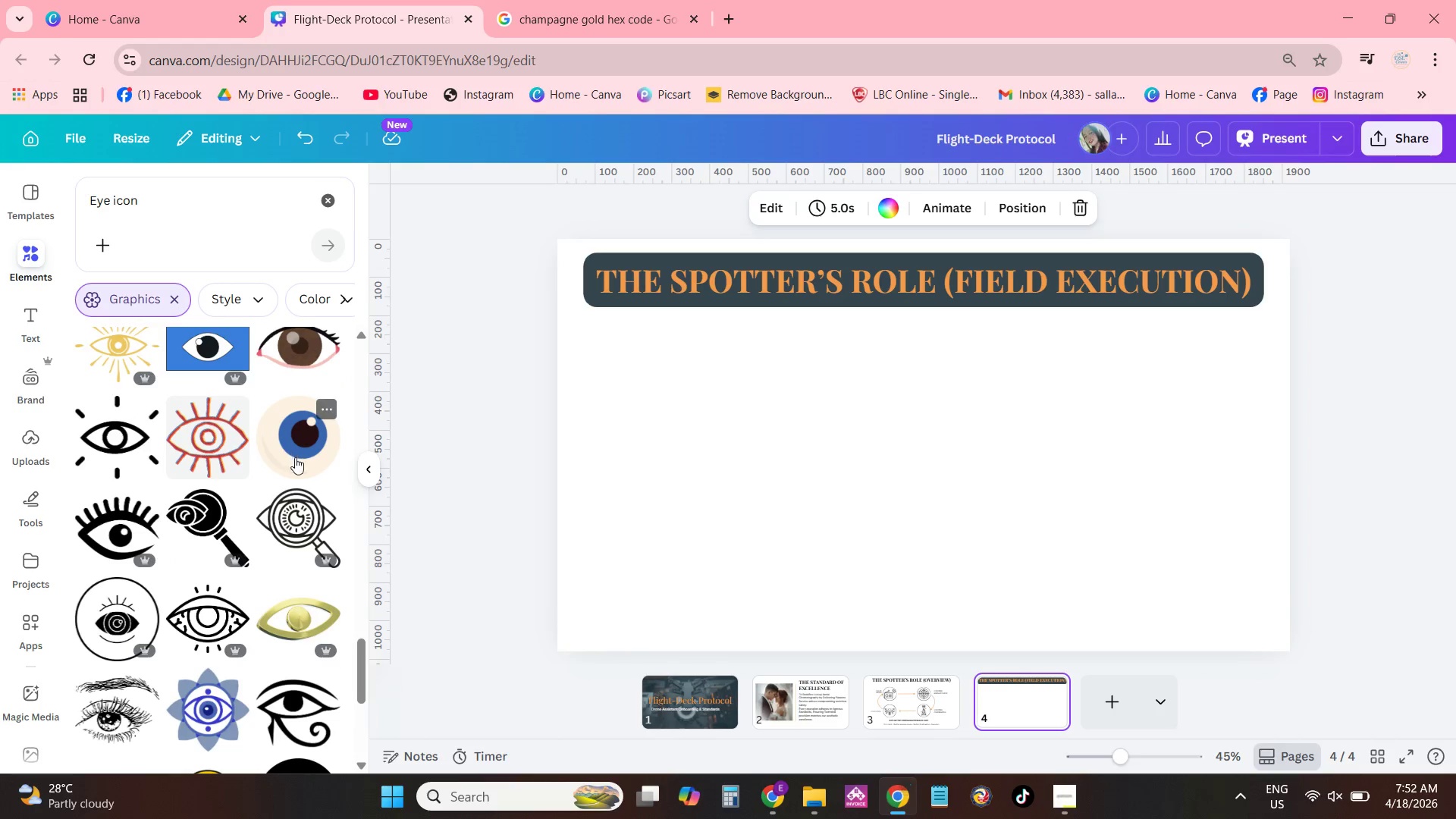 
scroll: coordinate [301, 461], scroll_direction: down, amount: 4.0
 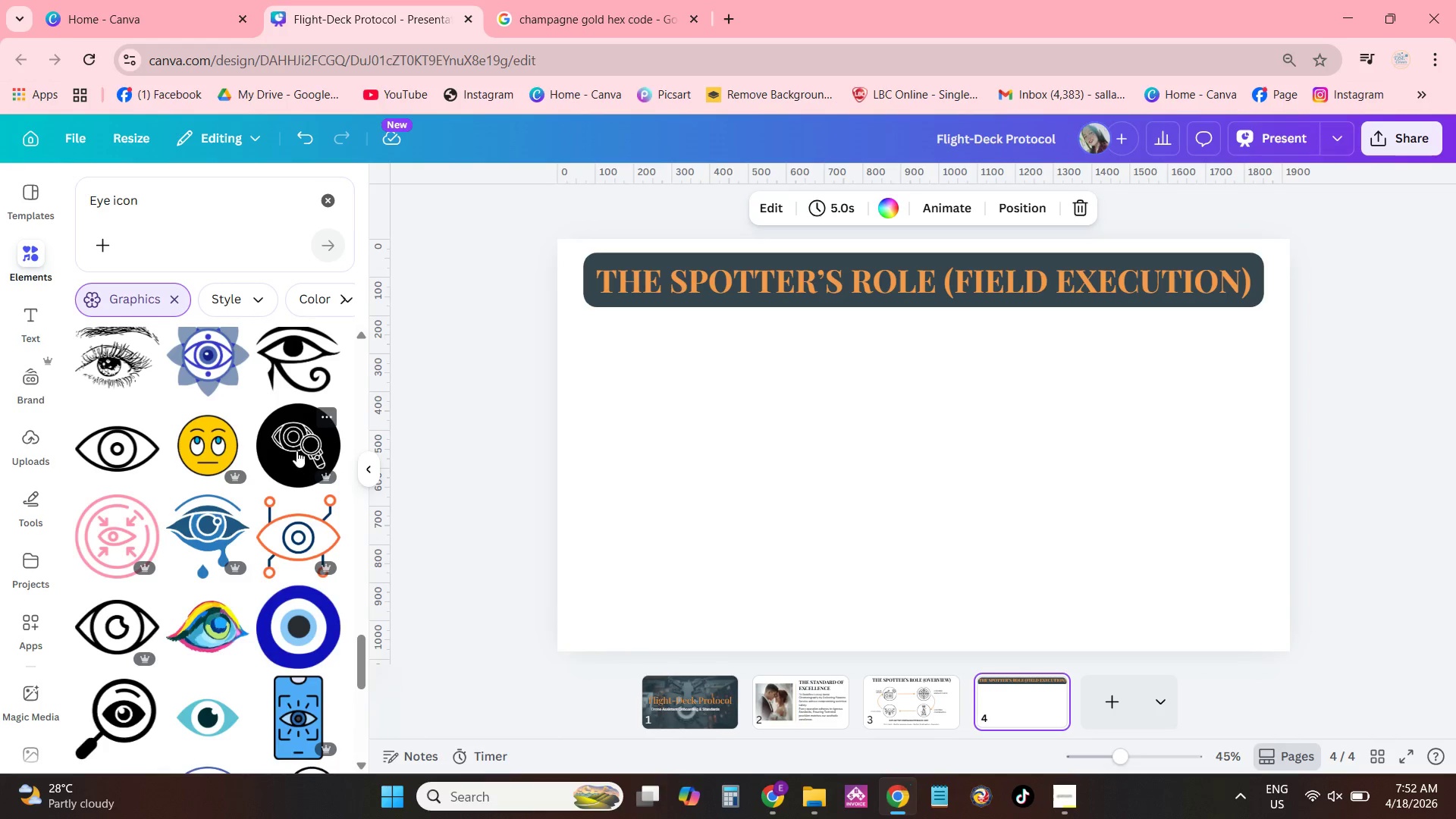 
scroll: coordinate [290, 494], scroll_direction: up, amount: 27.0
 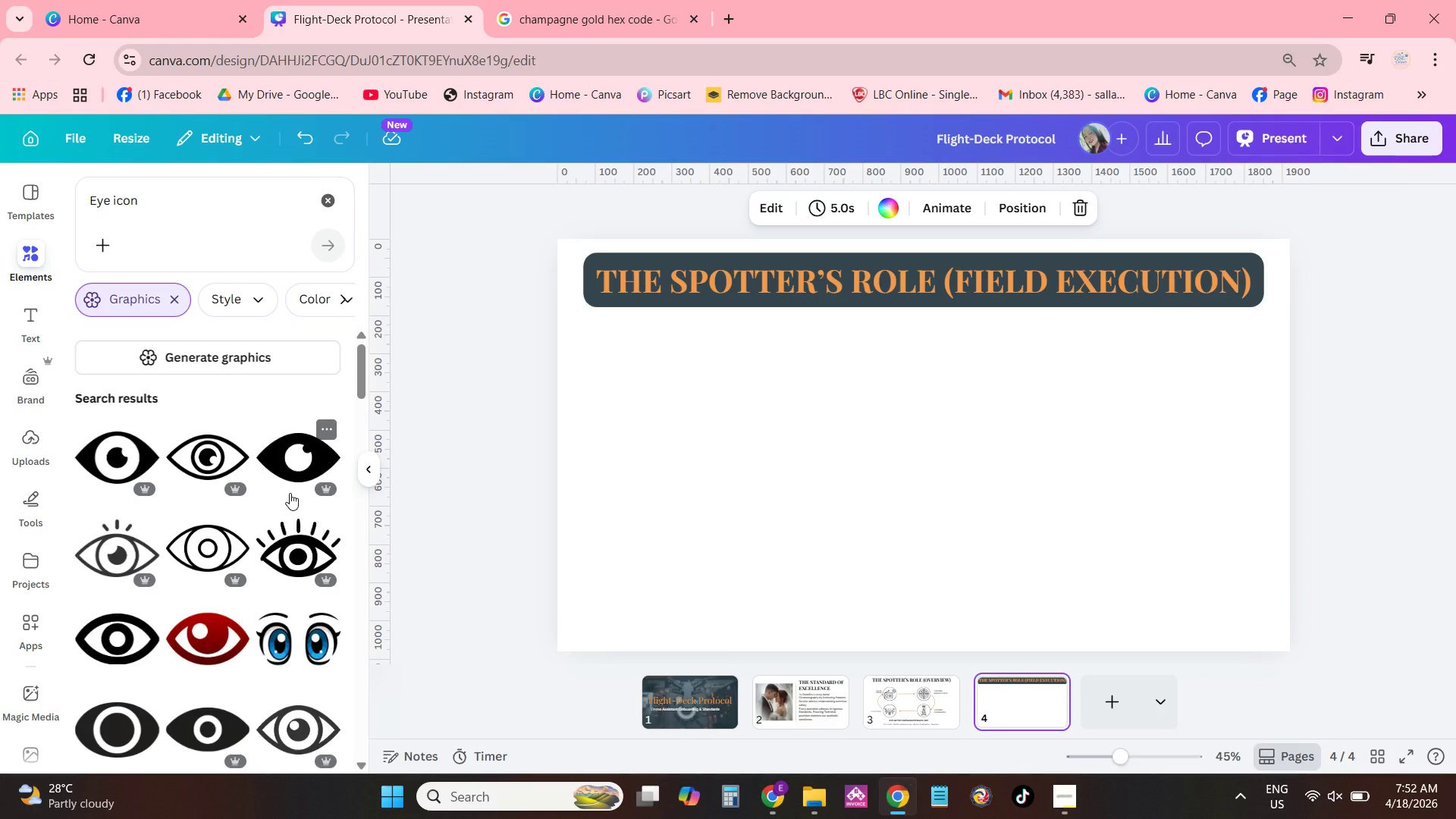 
scroll: coordinate [290, 493], scroll_direction: down, amount: 1.0
 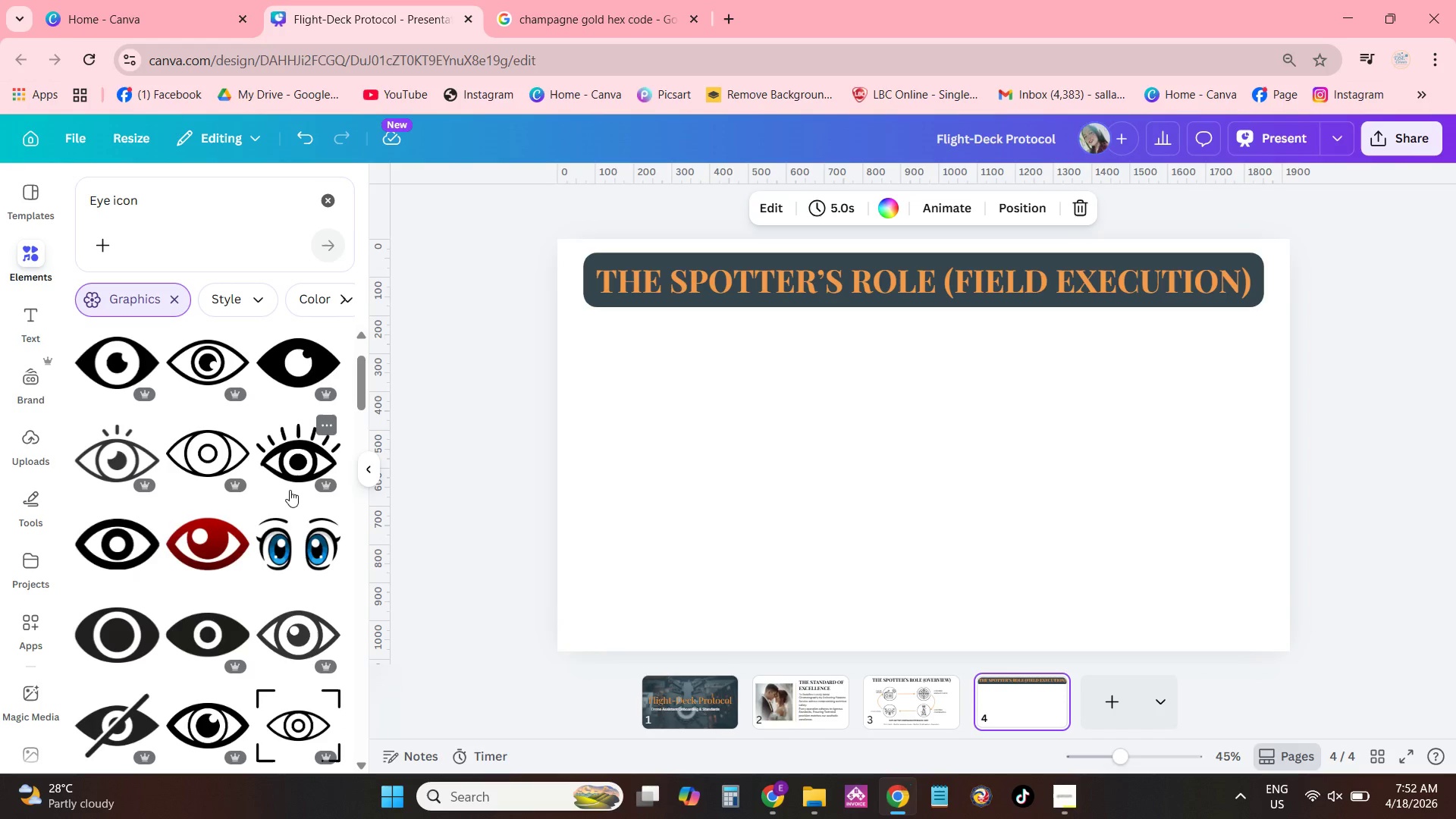 
left_click([298, 463])
 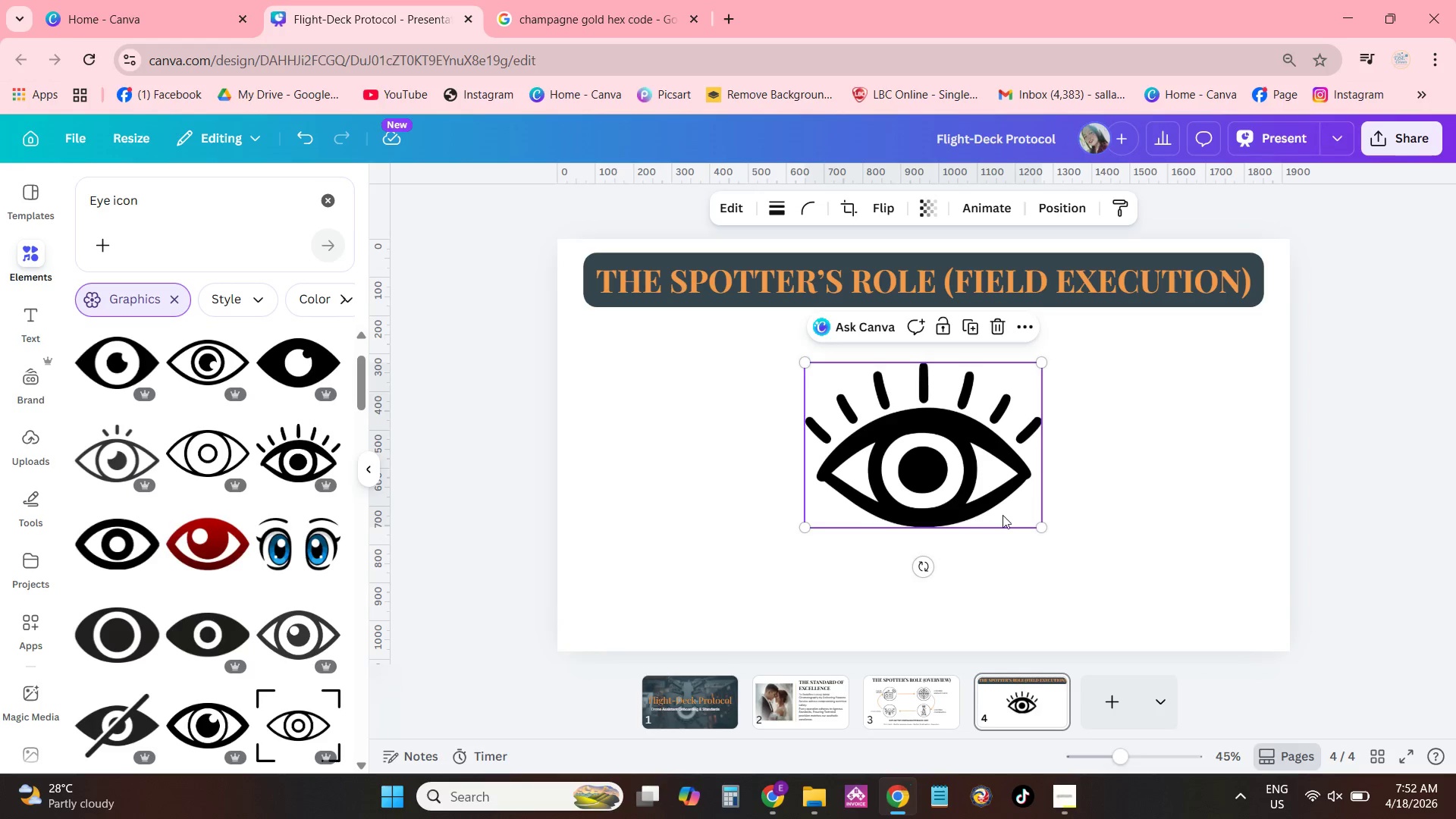 
left_click_drag(start_coordinate=[991, 500], to_coordinate=[858, 525])
 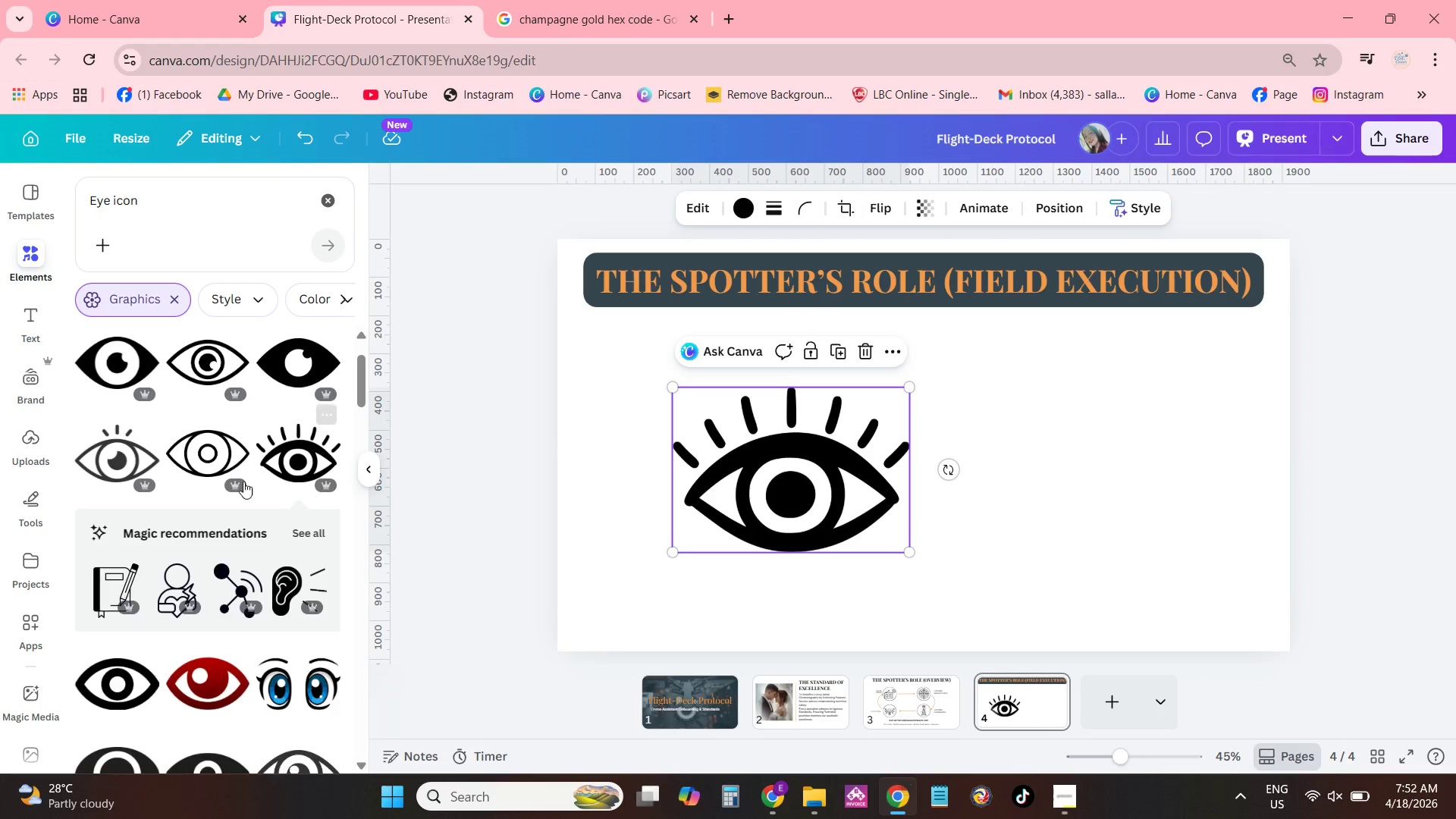 
scroll: coordinate [290, 447], scroll_direction: down, amount: 11.0
 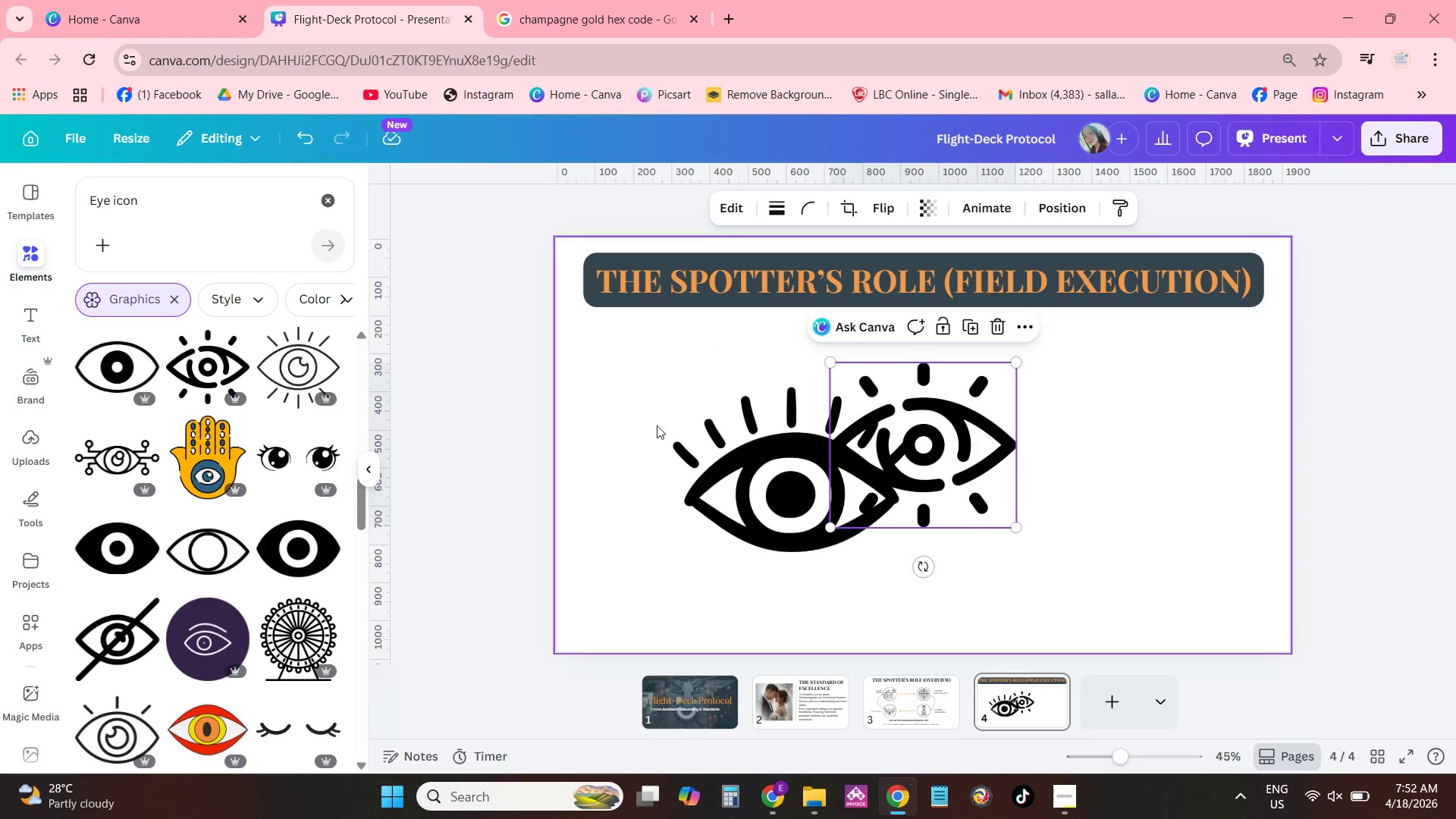 
left_click_drag(start_coordinate=[949, 450], to_coordinate=[1076, 472])
 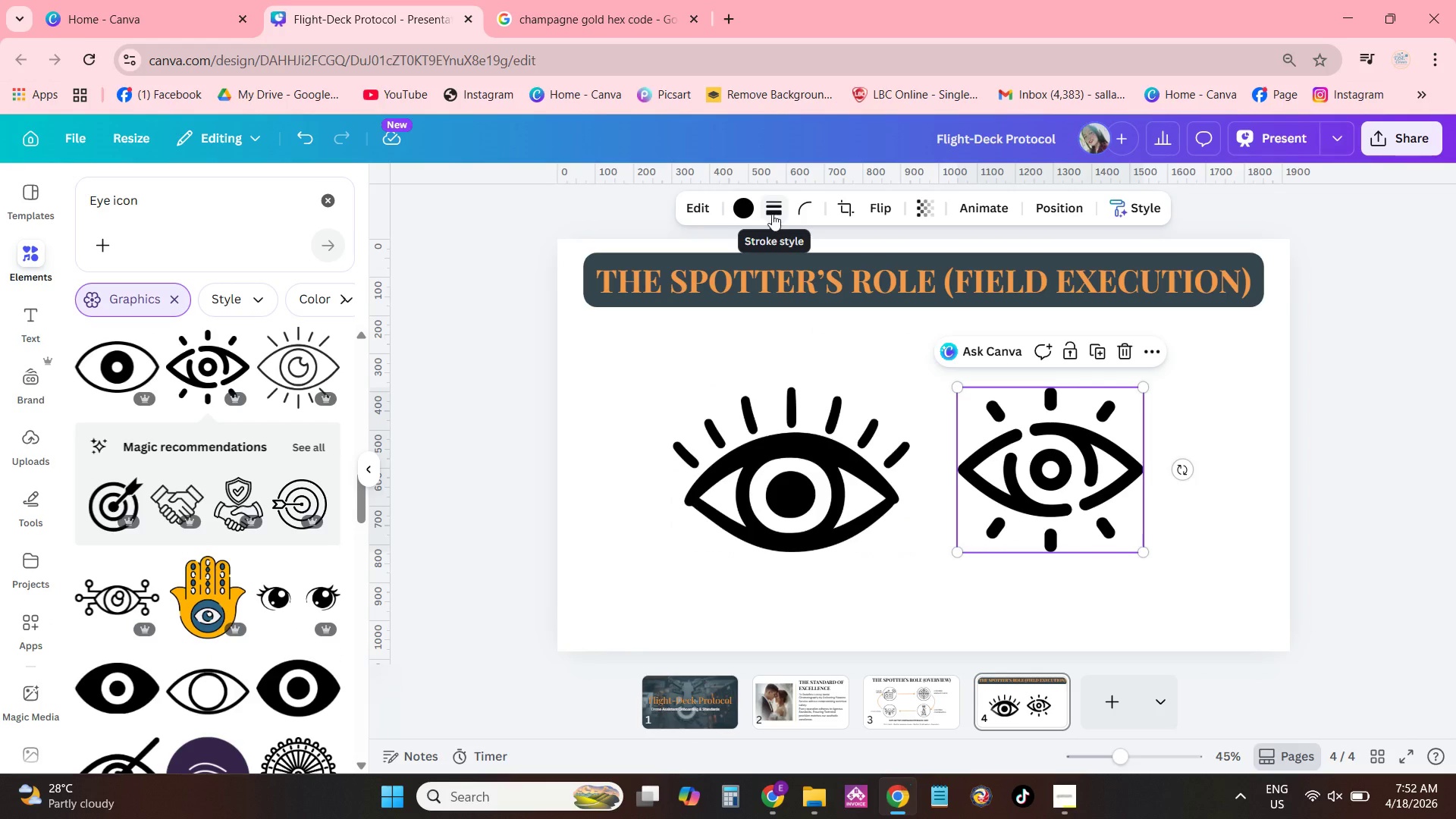 
left_click([744, 206])
 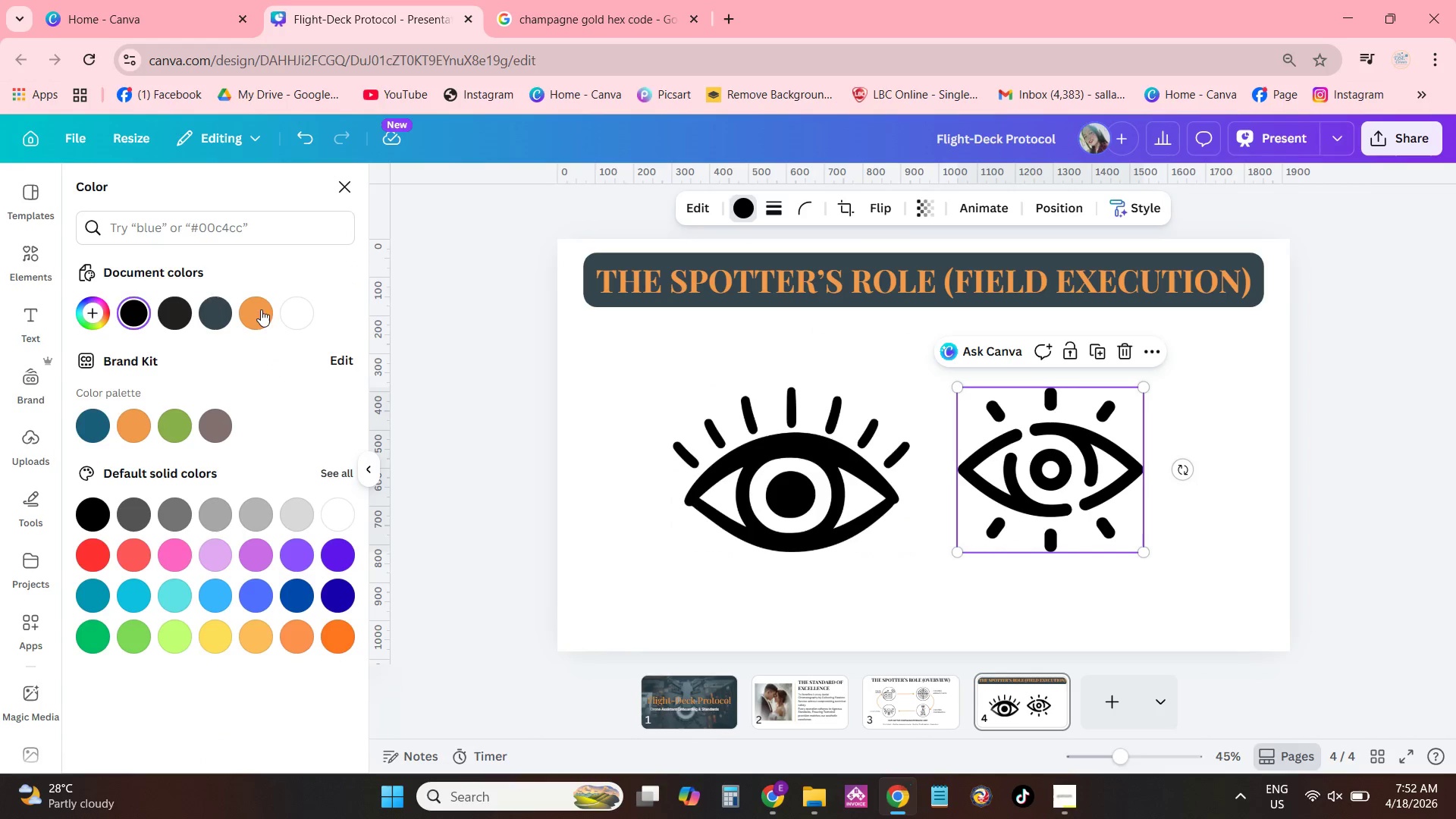 
left_click([253, 309])
 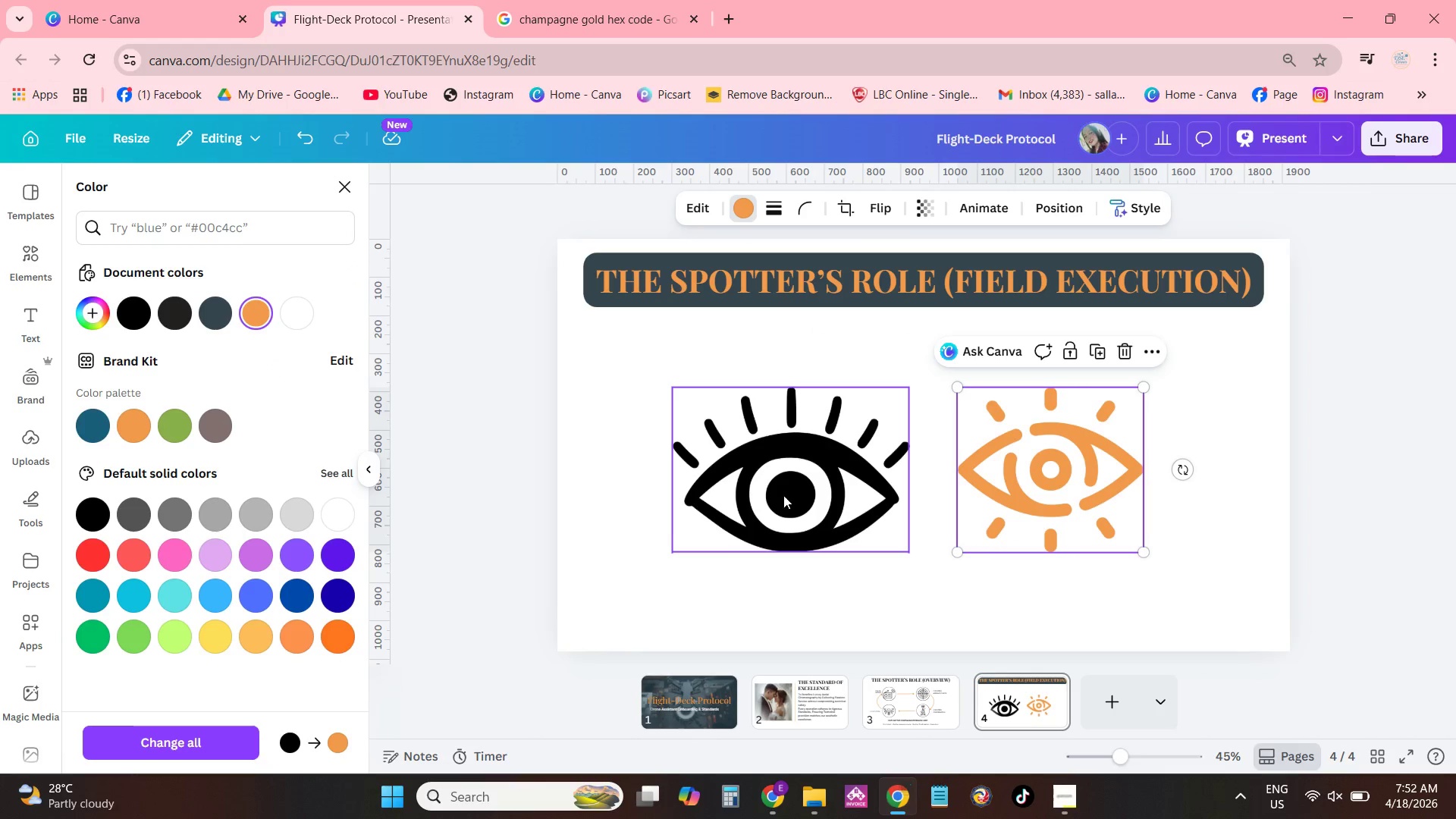 
left_click([770, 497])
 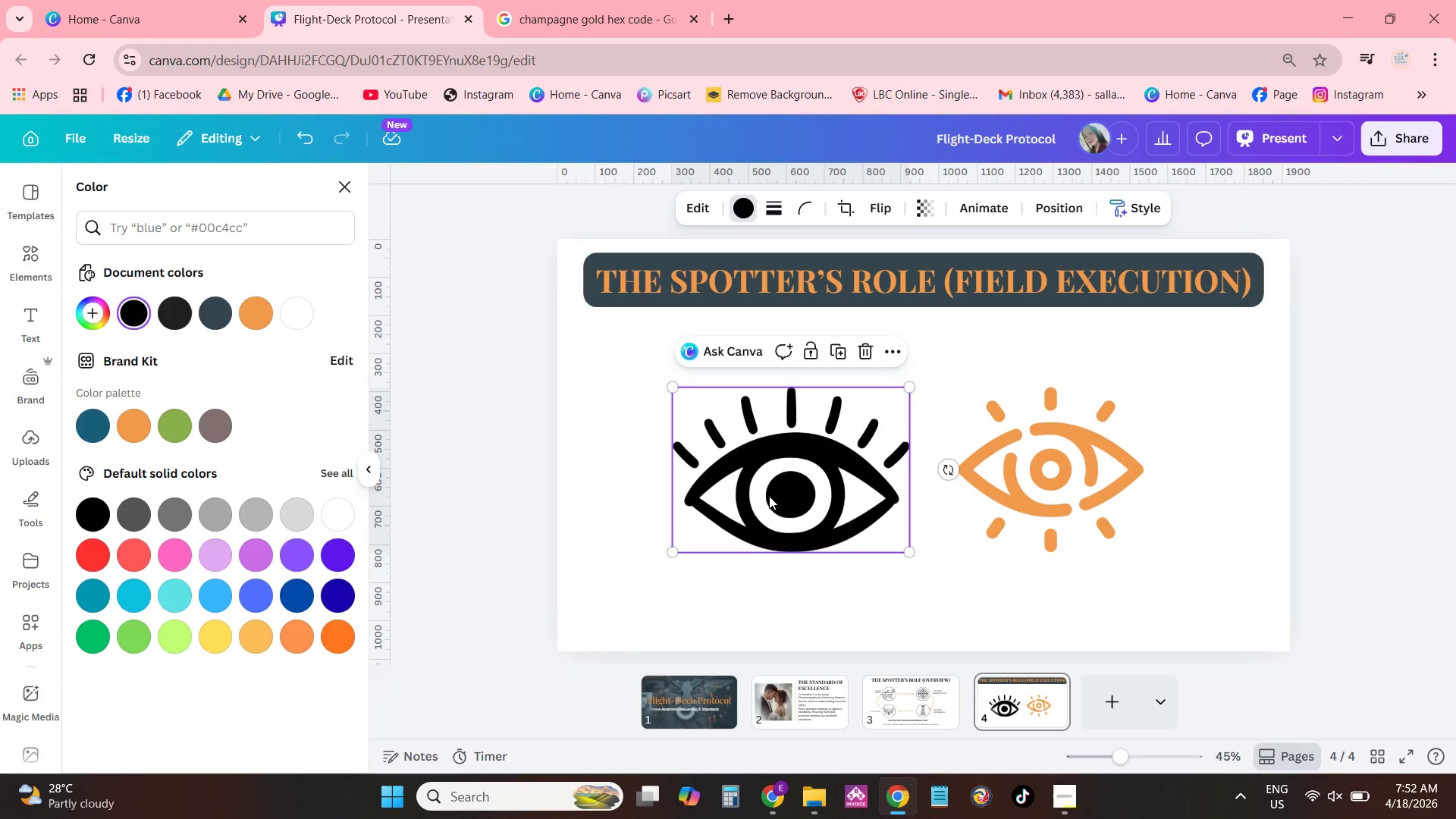 
key(Backspace)
 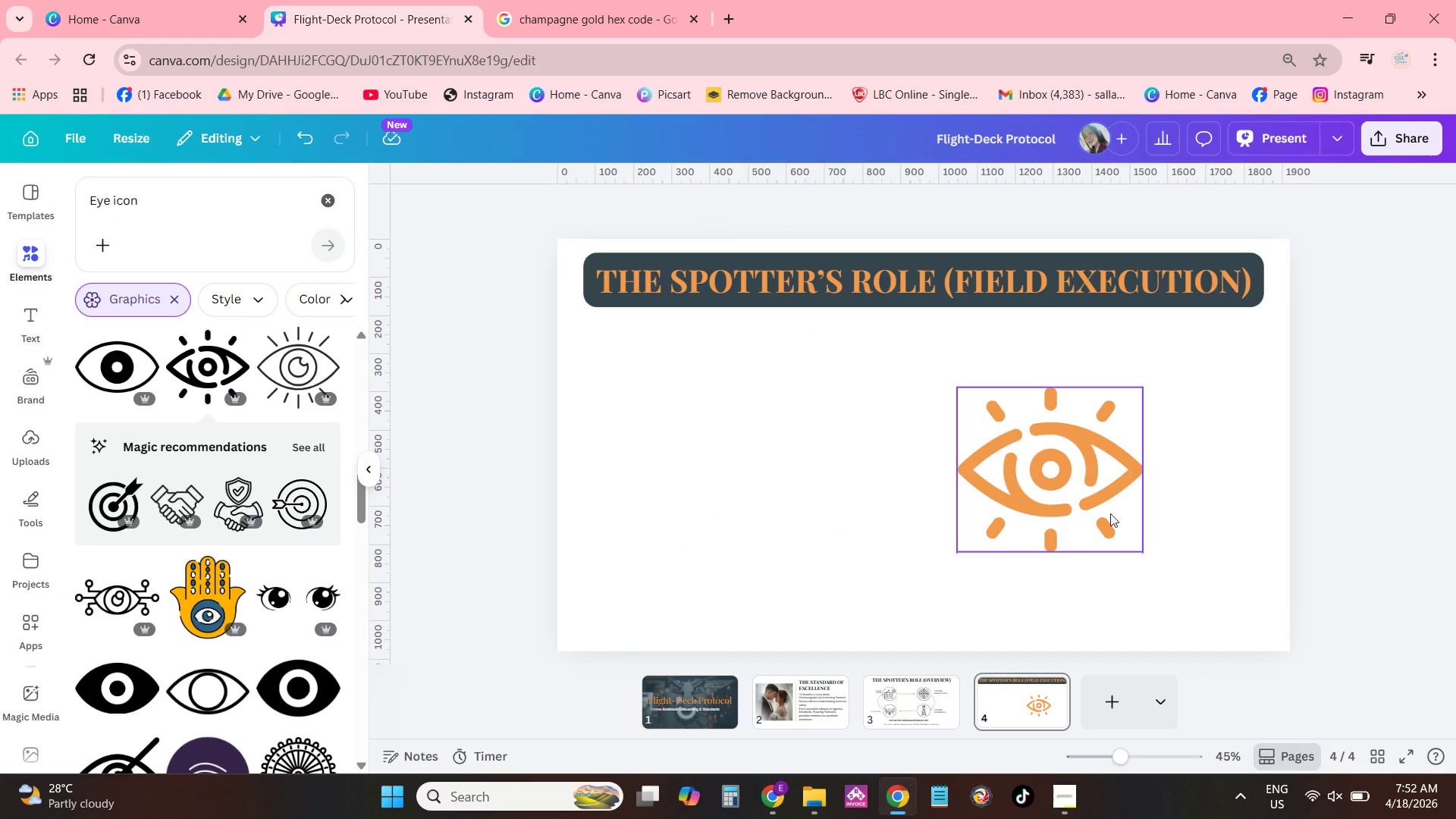 
left_click_drag(start_coordinate=[1090, 513], to_coordinate=[764, 485])
 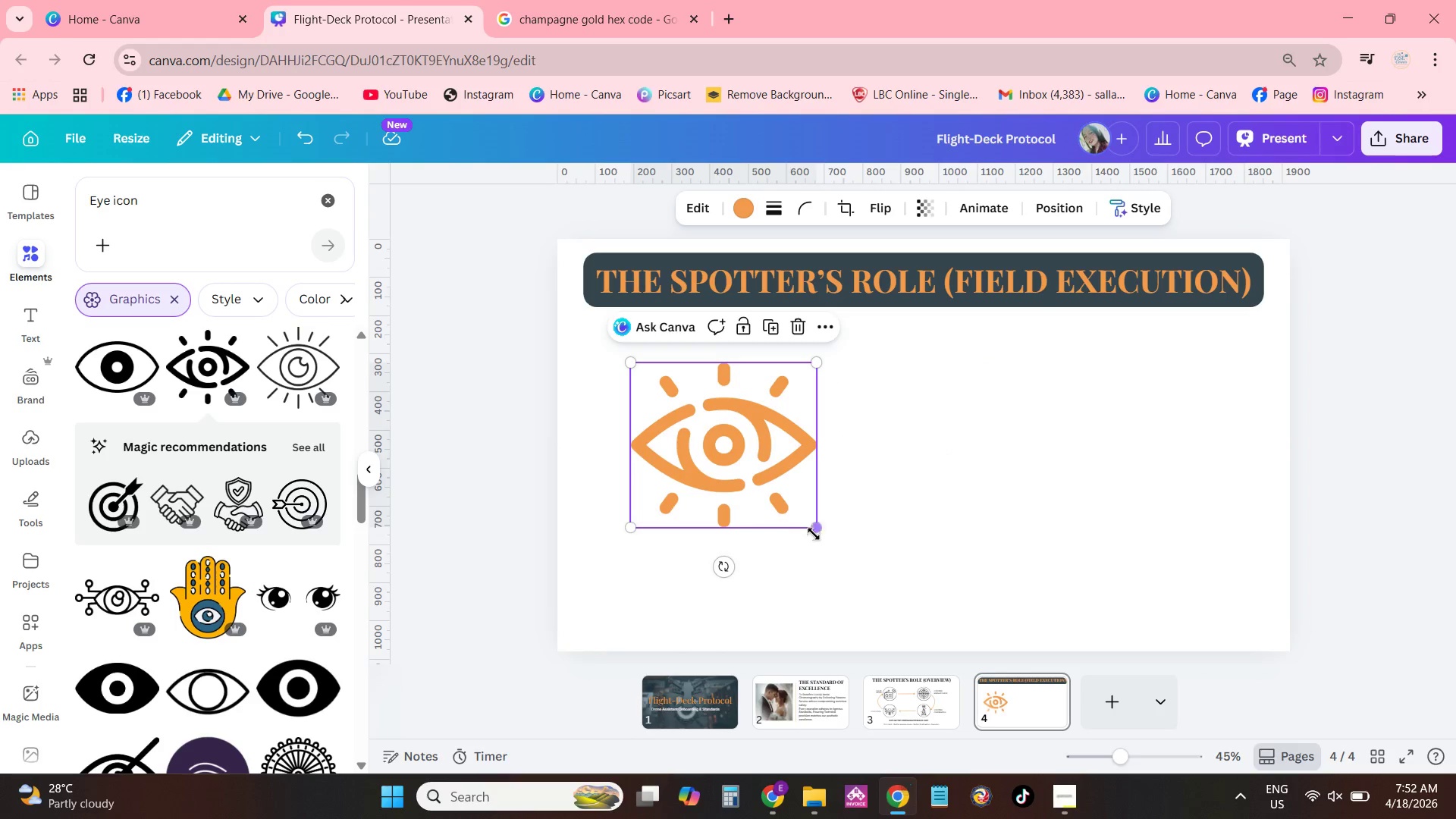 
left_click_drag(start_coordinate=[818, 529], to_coordinate=[788, 529])
 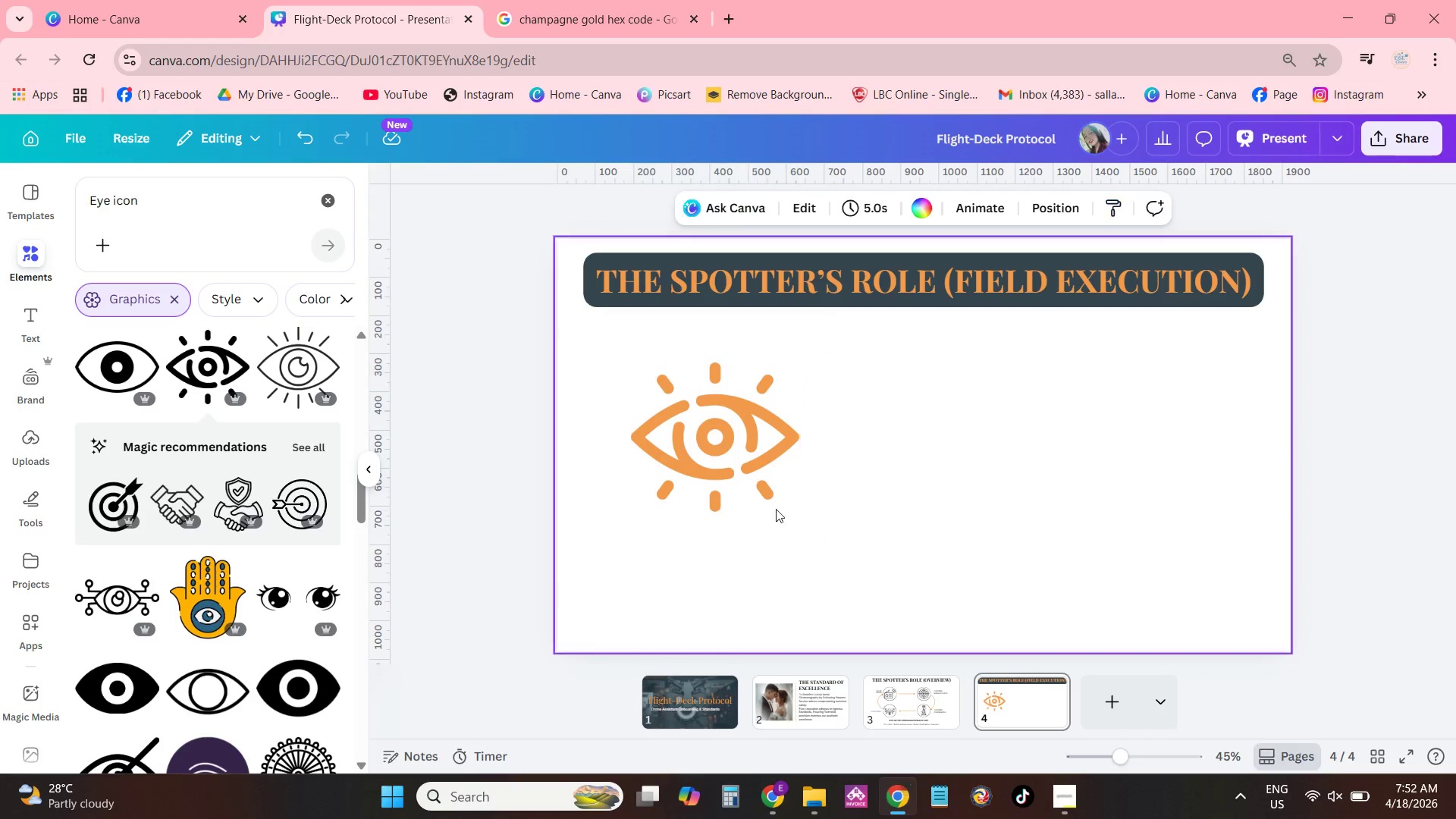 
left_click_drag(start_coordinate=[758, 485], to_coordinate=[752, 485])
 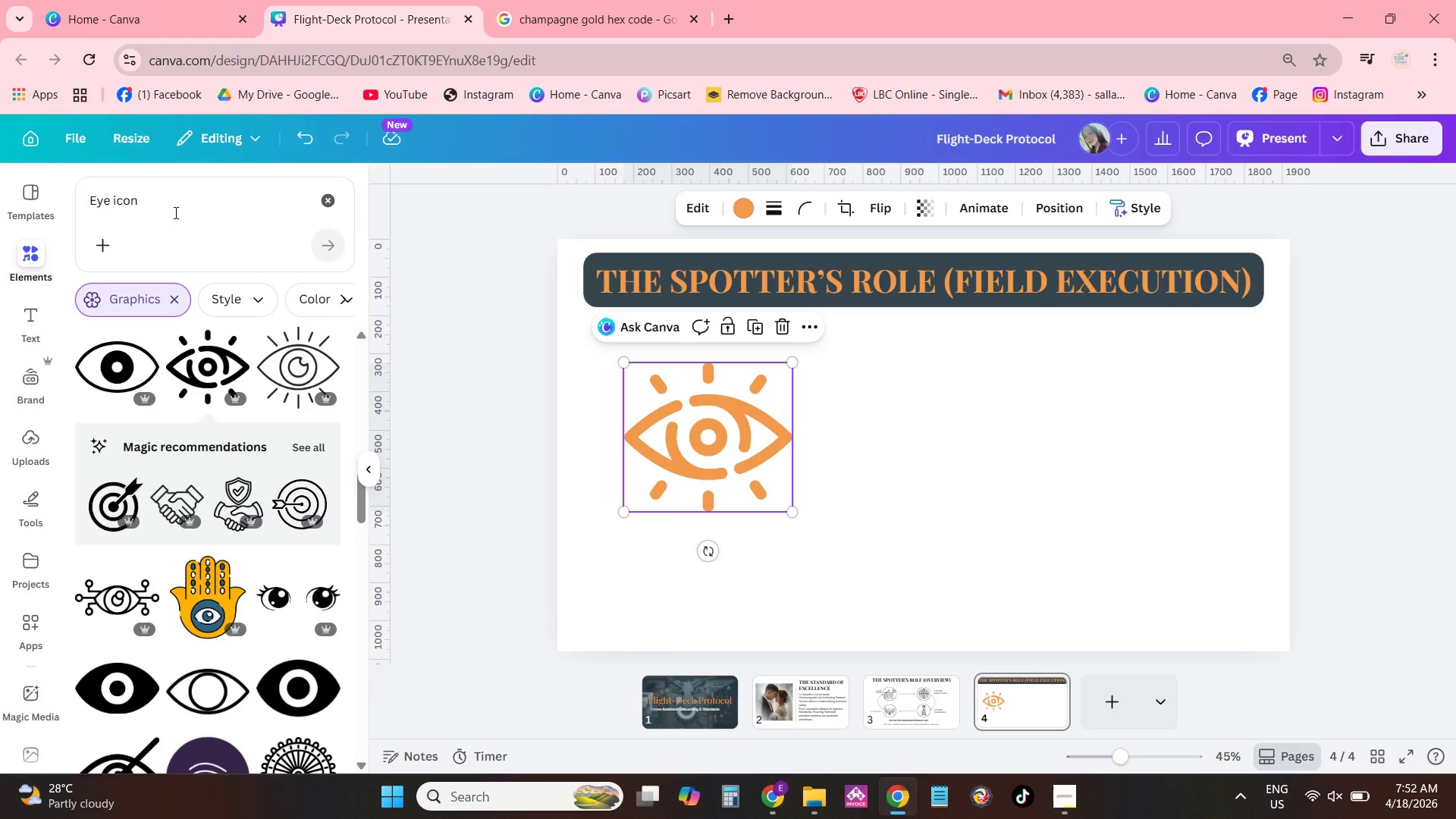 
left_click_drag(start_coordinate=[170, 191], to_coordinate=[10, 210])
 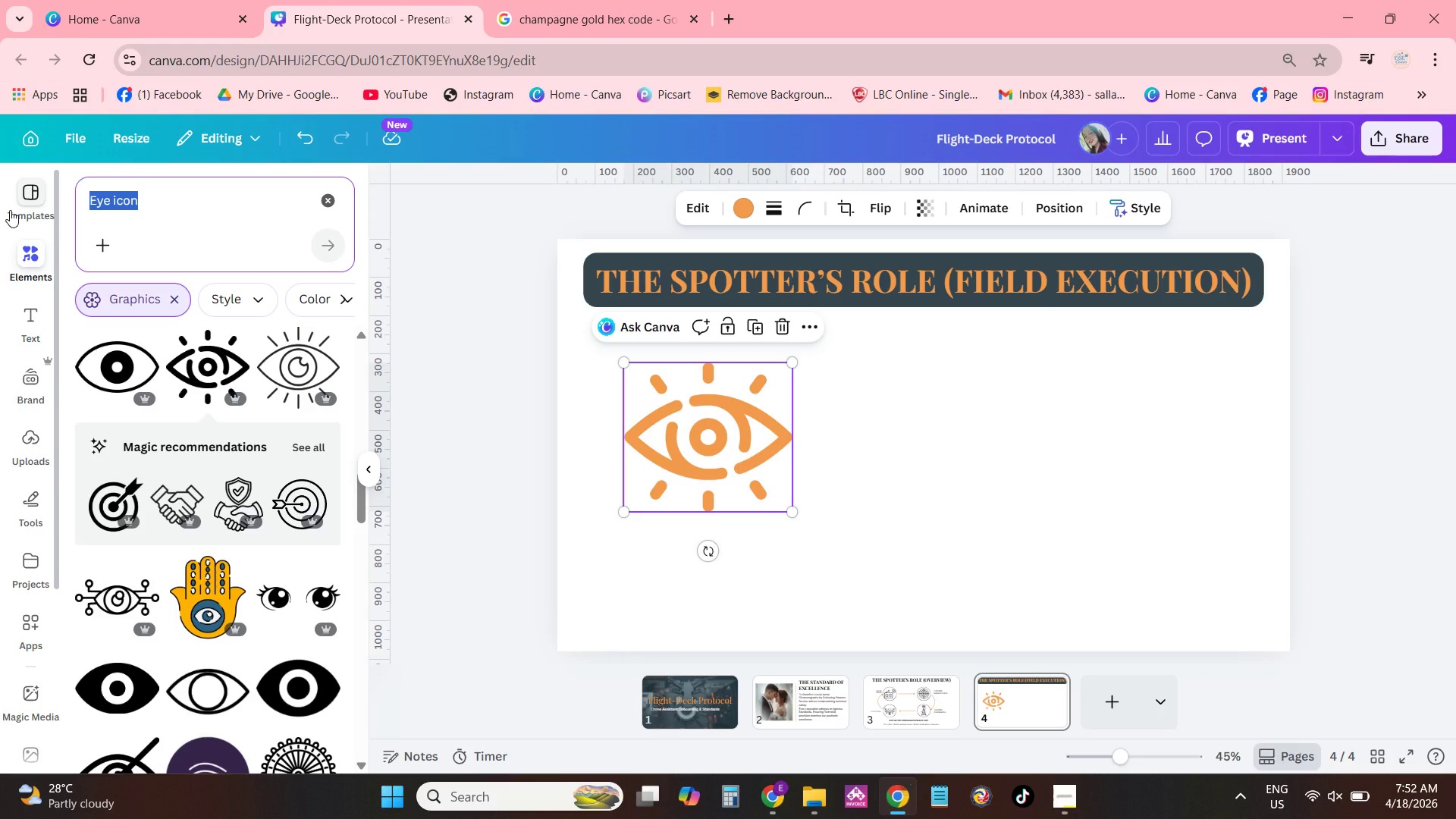 
type(walkie talkie icon)
 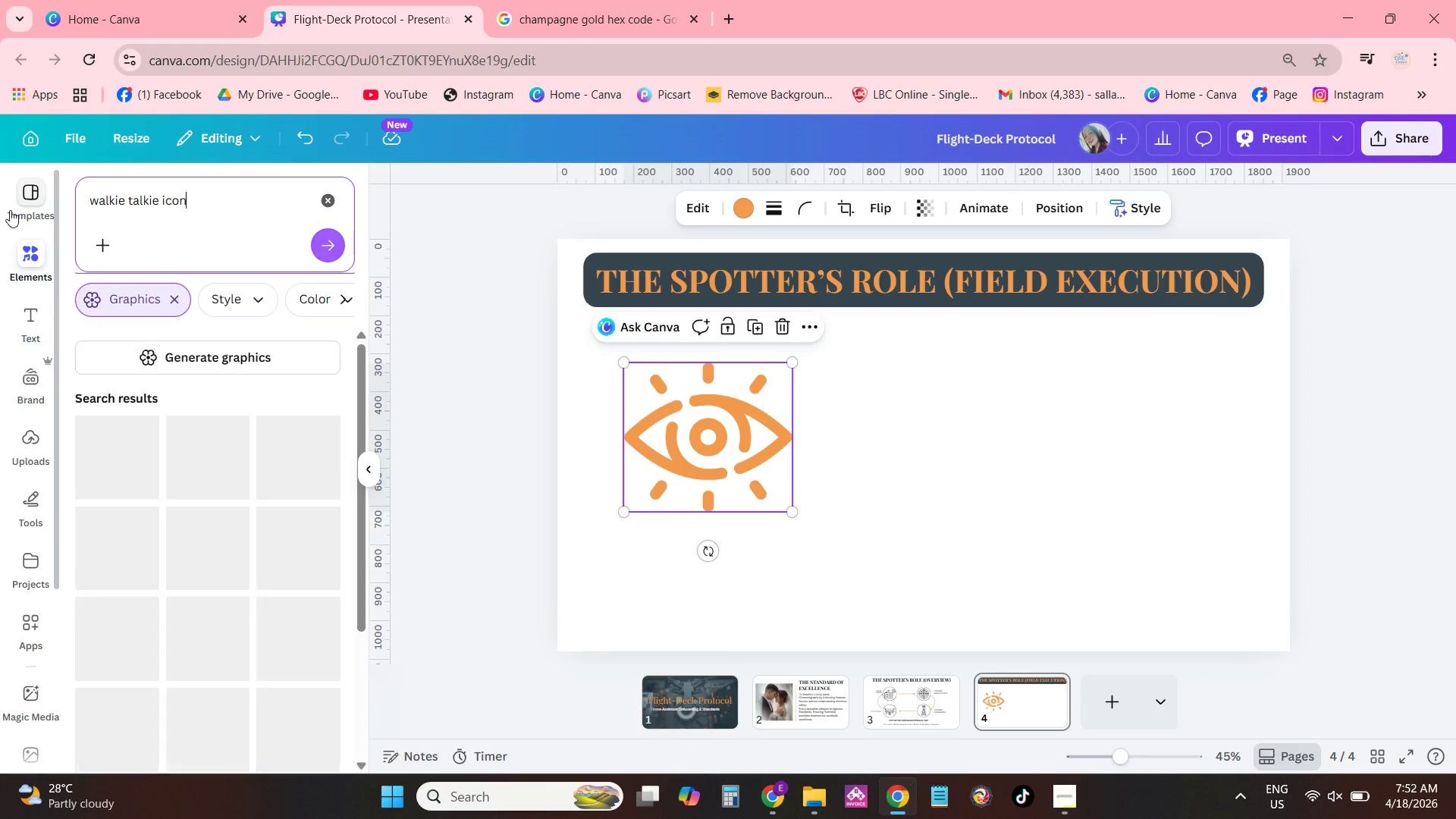 
key(Enter)
 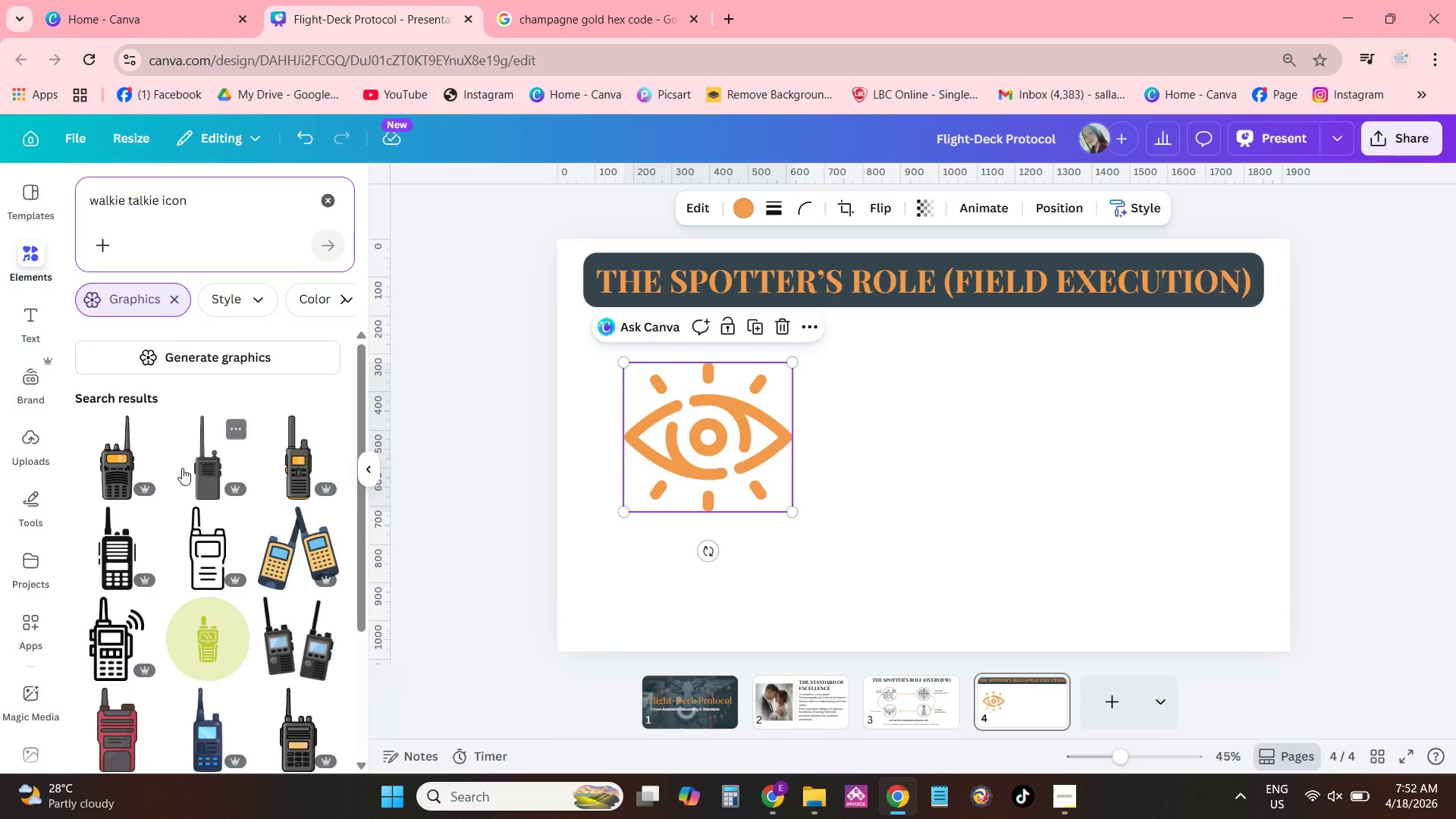 
mouse_move([119, 561])
 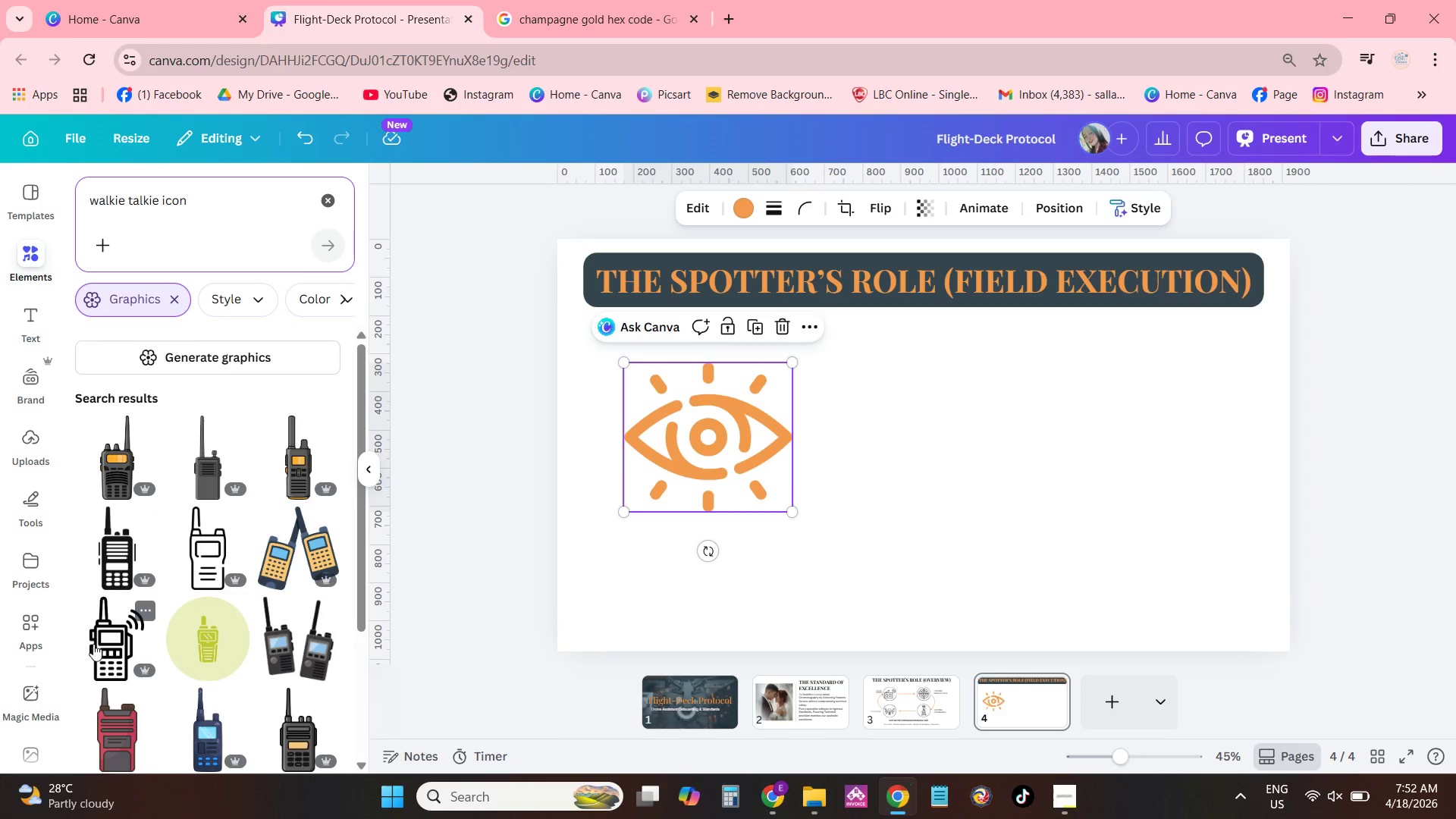 
left_click([93, 644])
 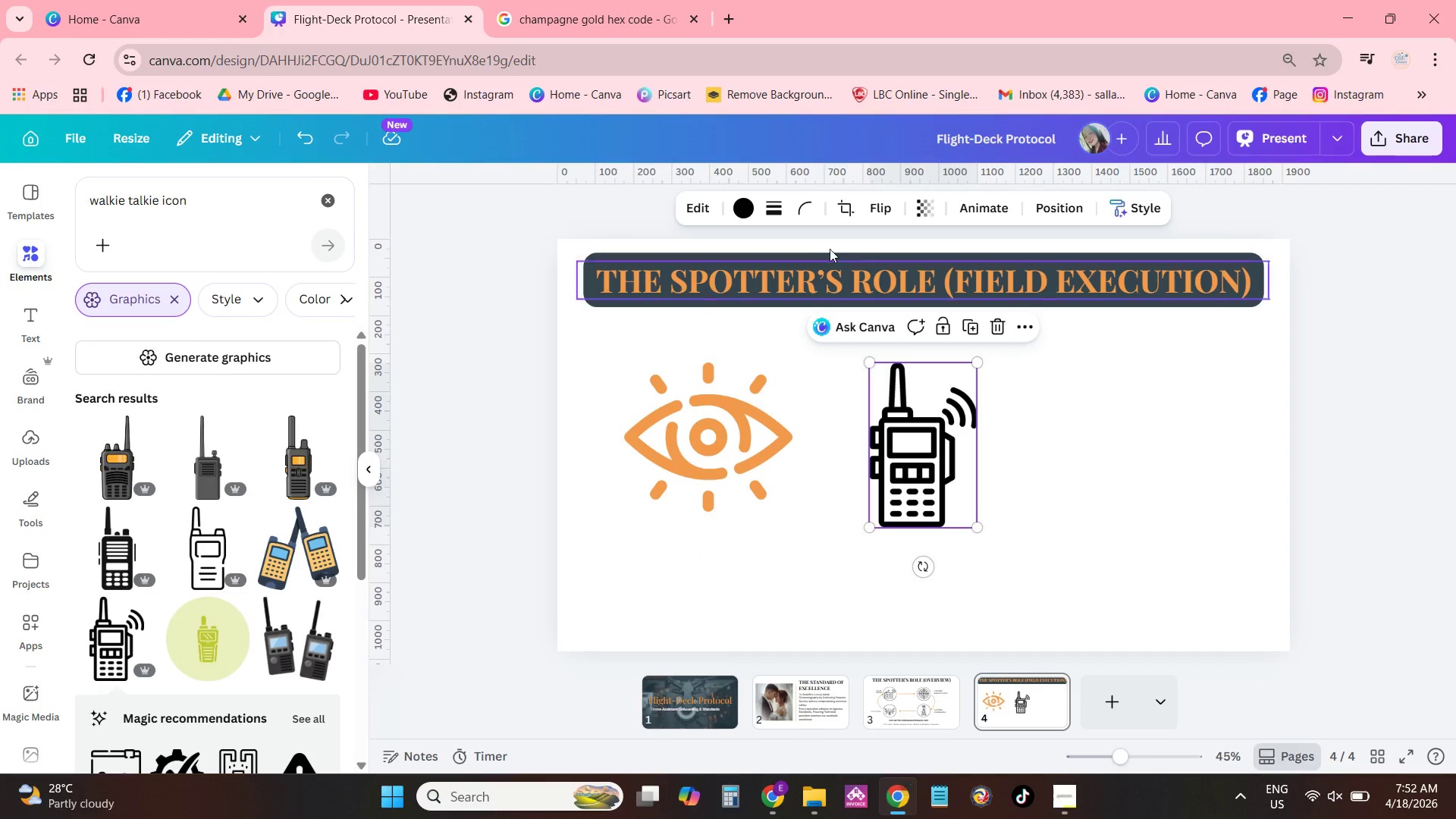 
left_click([752, 215])
 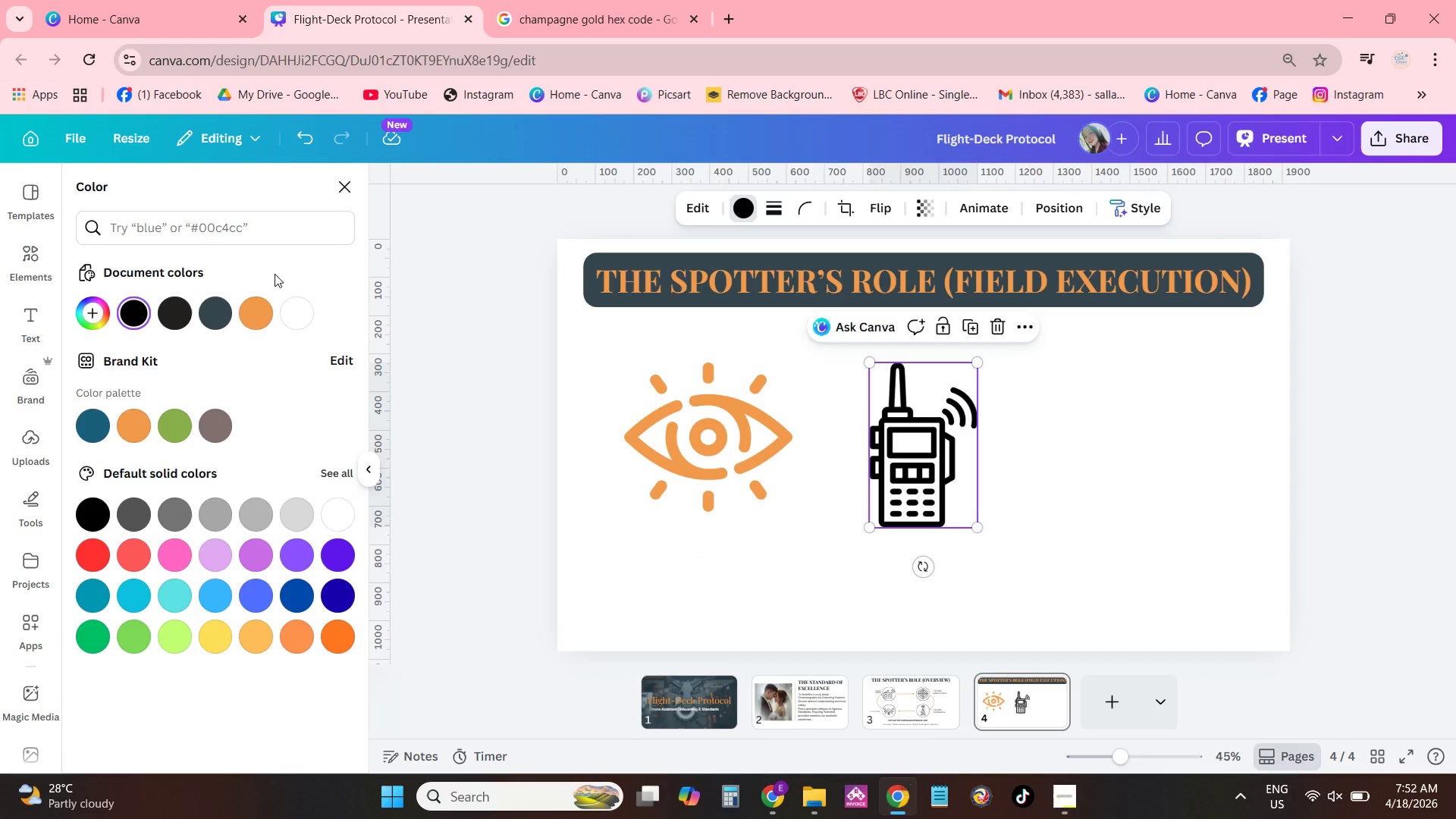 
left_click([252, 309])
 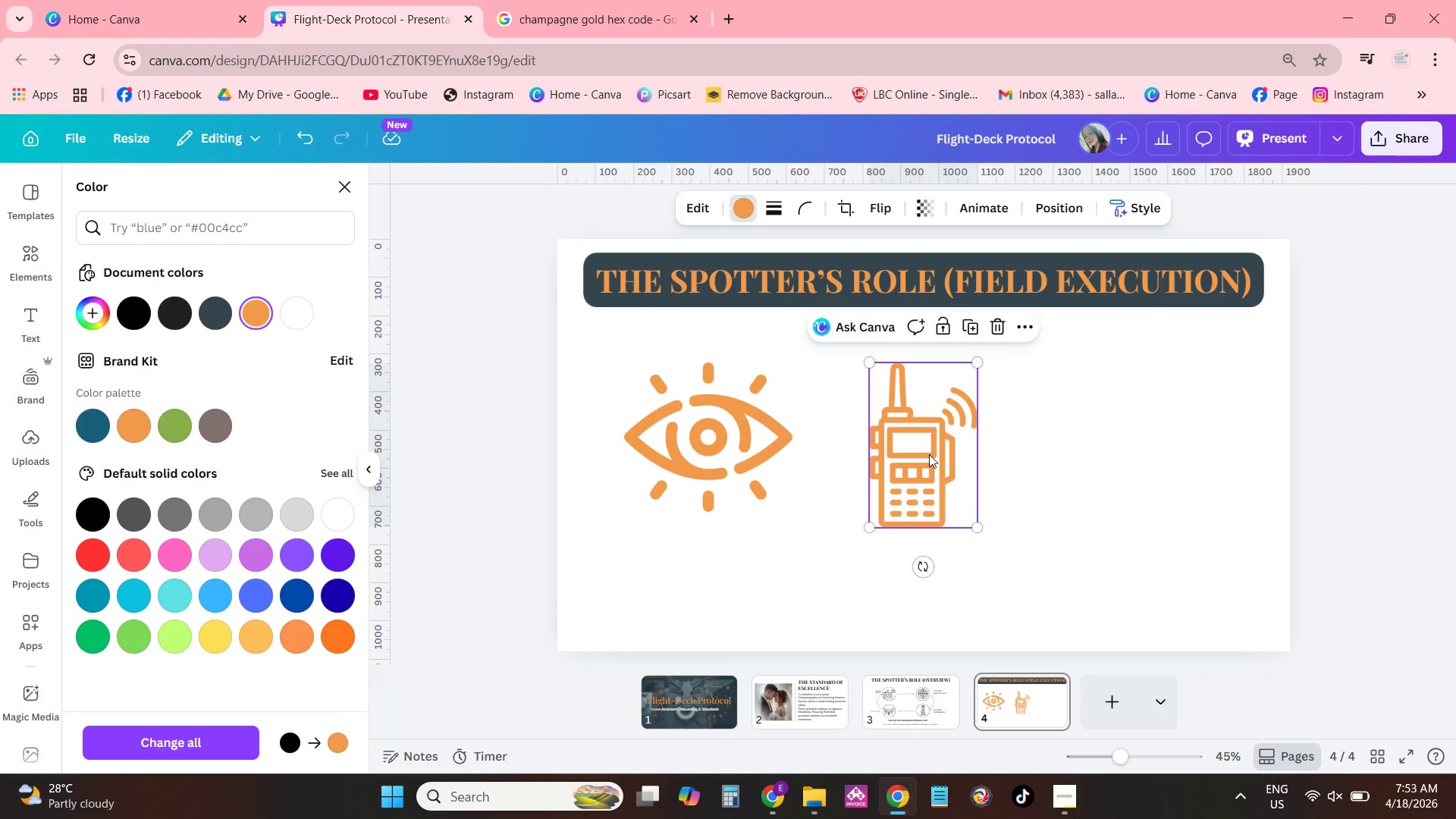 
key(Backspace)
 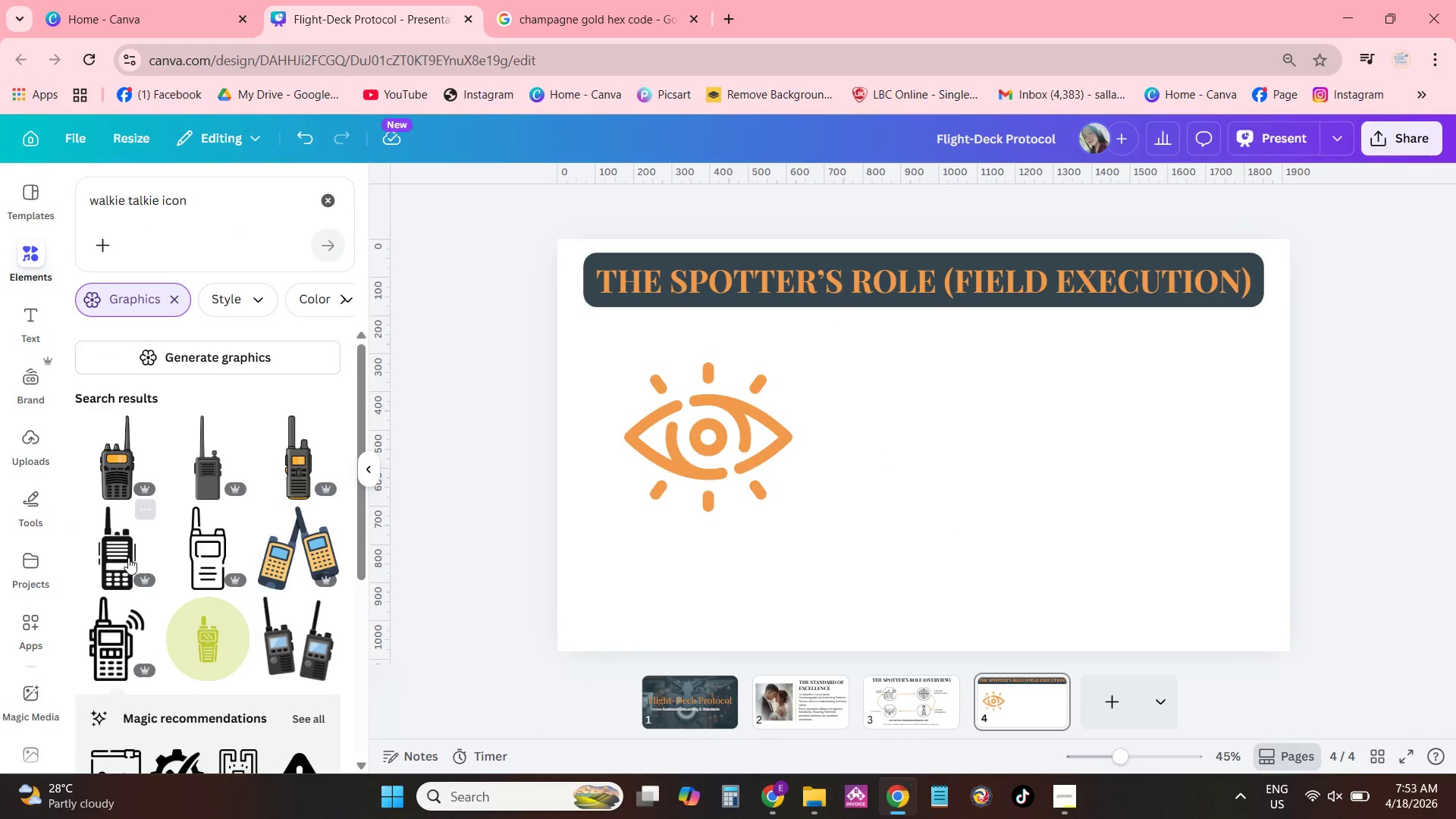 
left_click([126, 557])
 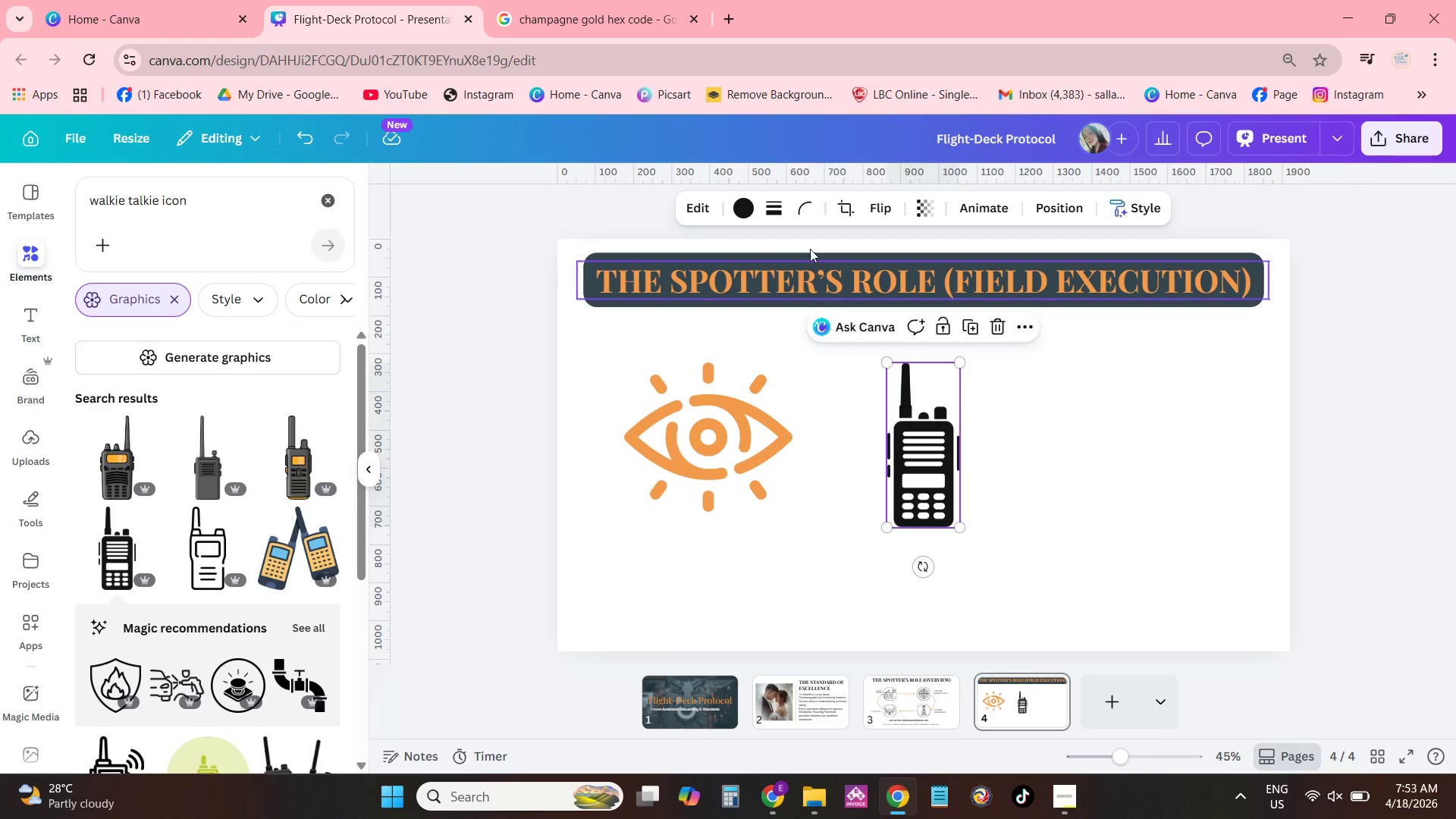 
left_click([743, 203])
 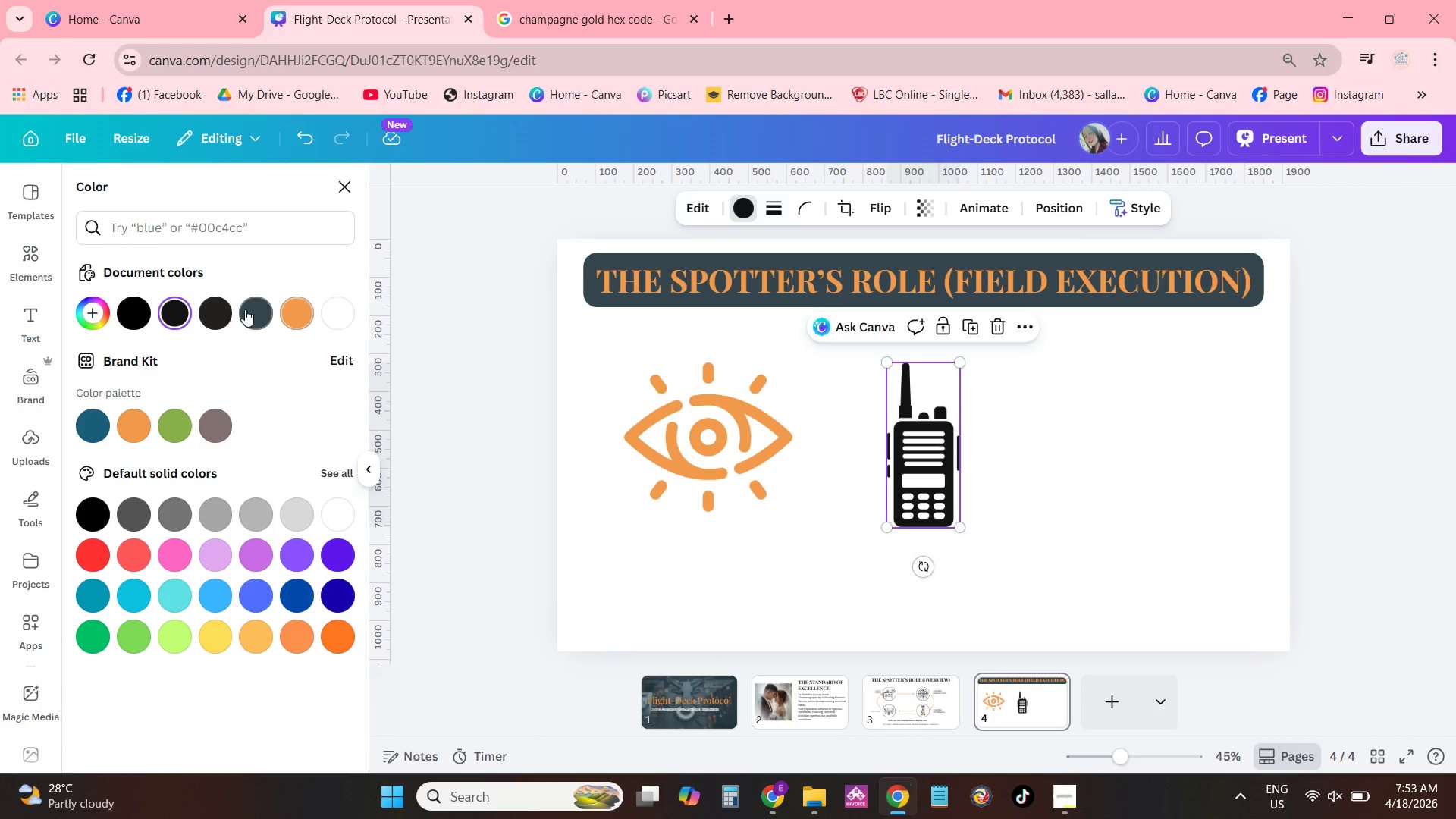 
left_click([291, 318])
 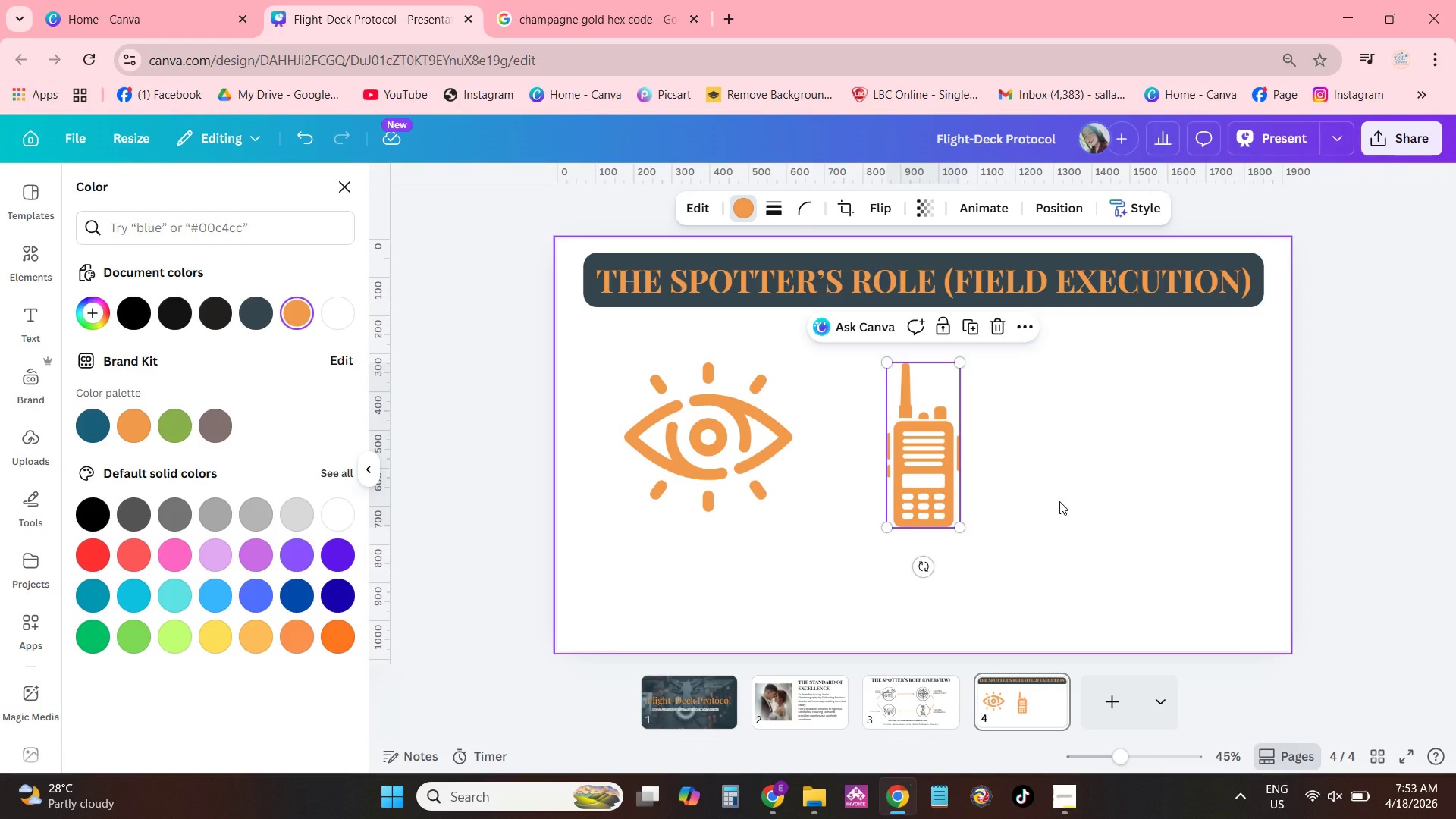 
left_click([1053, 494])
 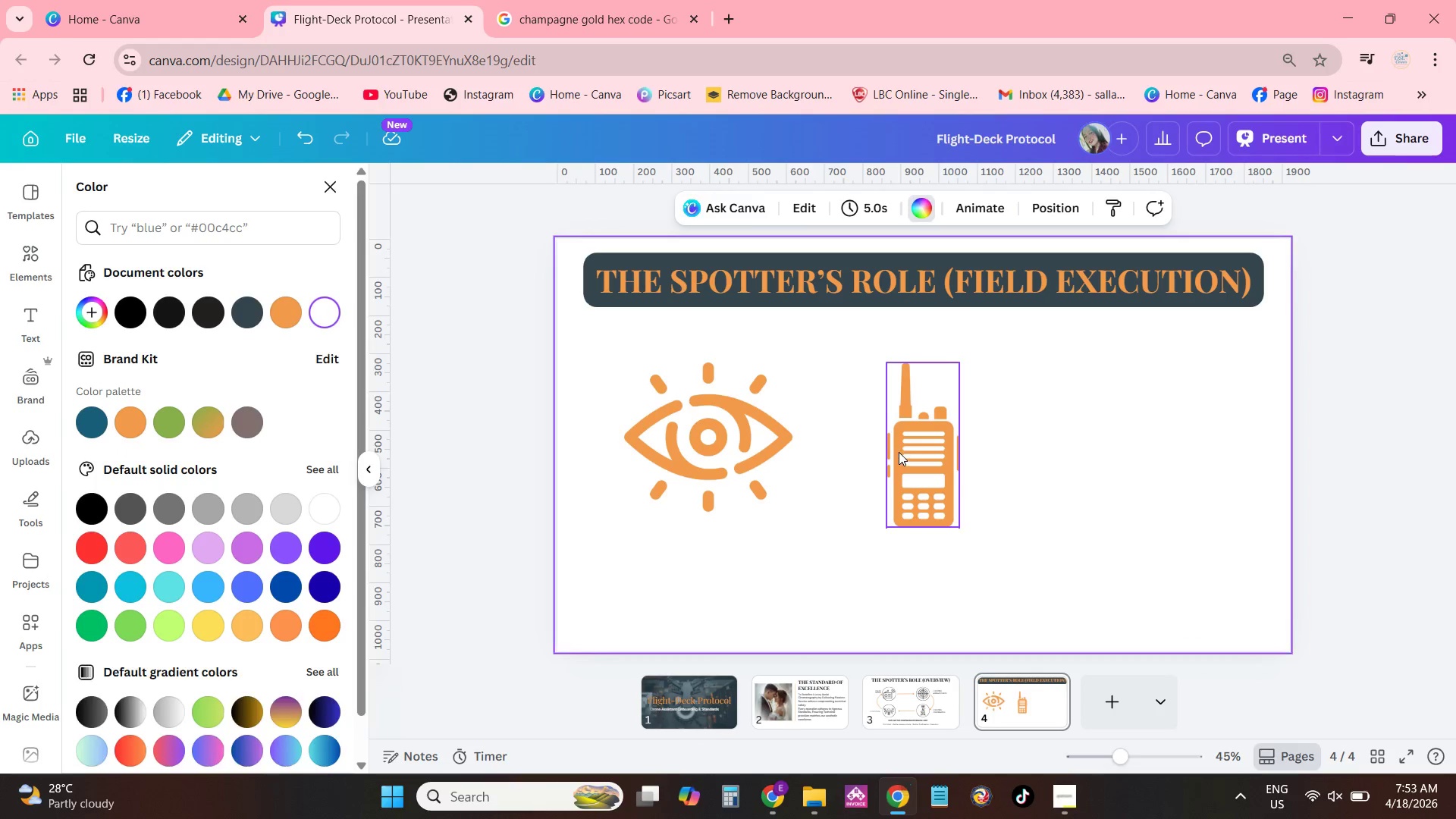 
left_click_drag(start_coordinate=[899, 452], to_coordinate=[887, 422])
 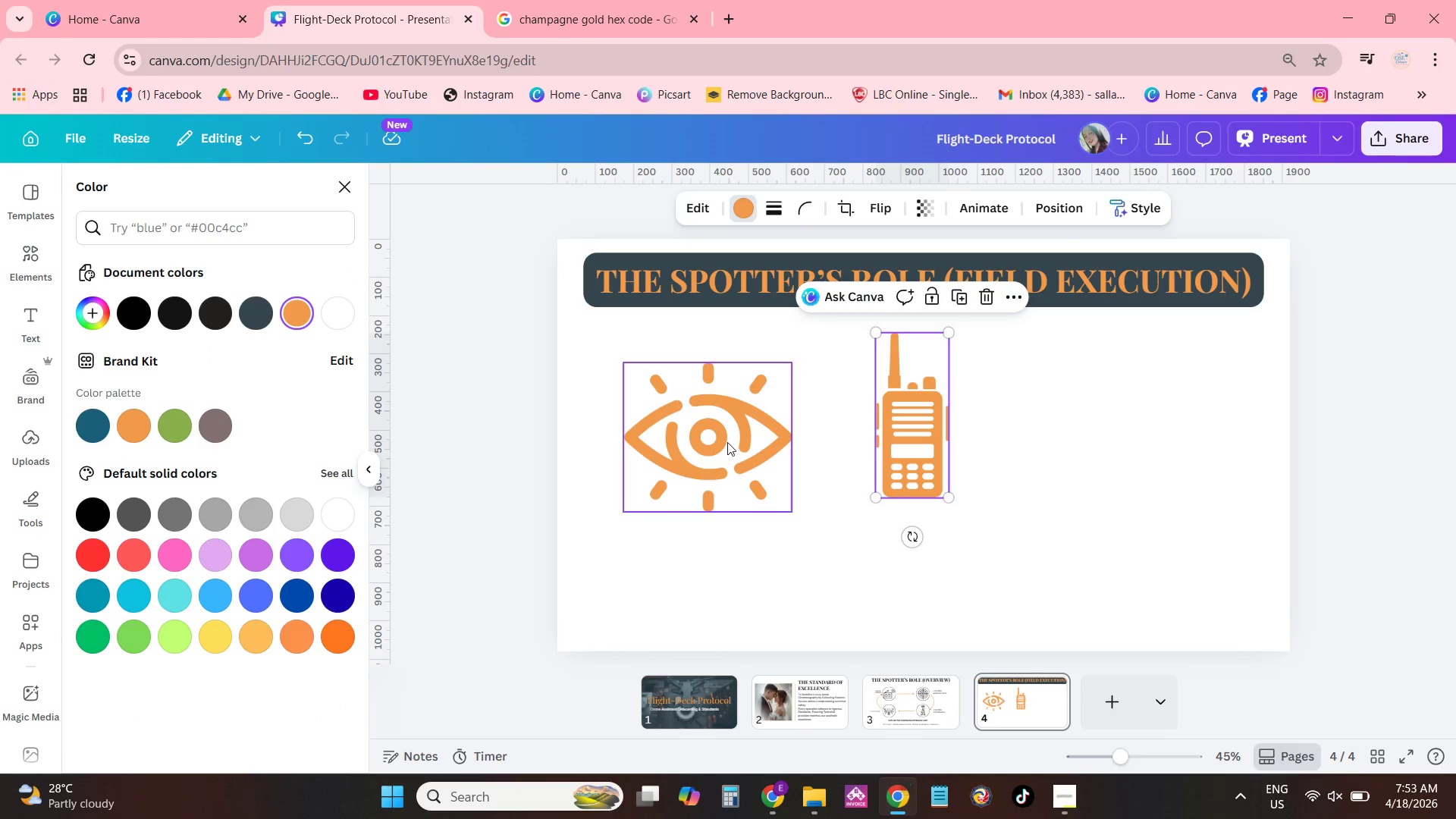 
left_click([727, 442])
 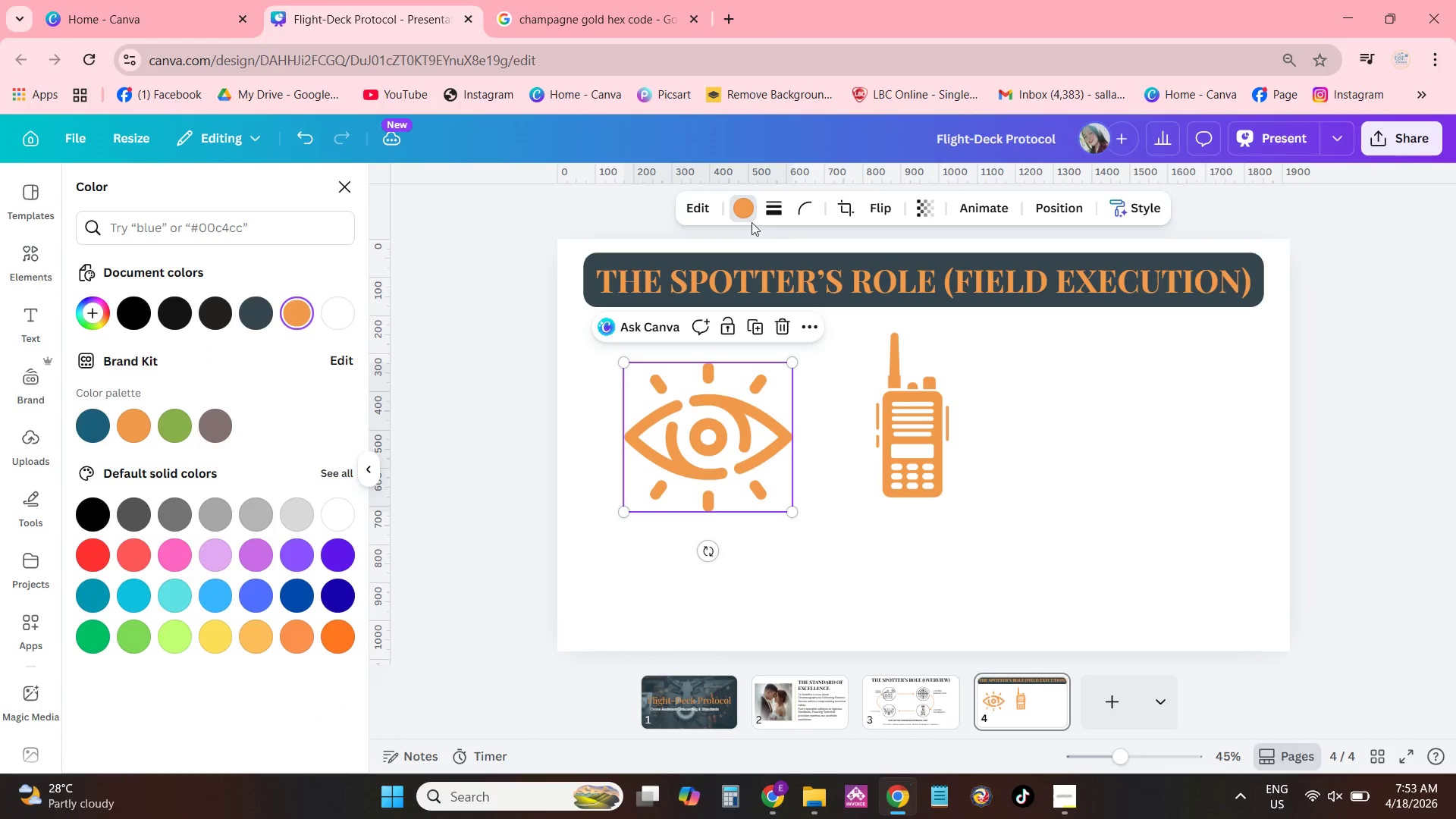 
left_click([745, 217])
 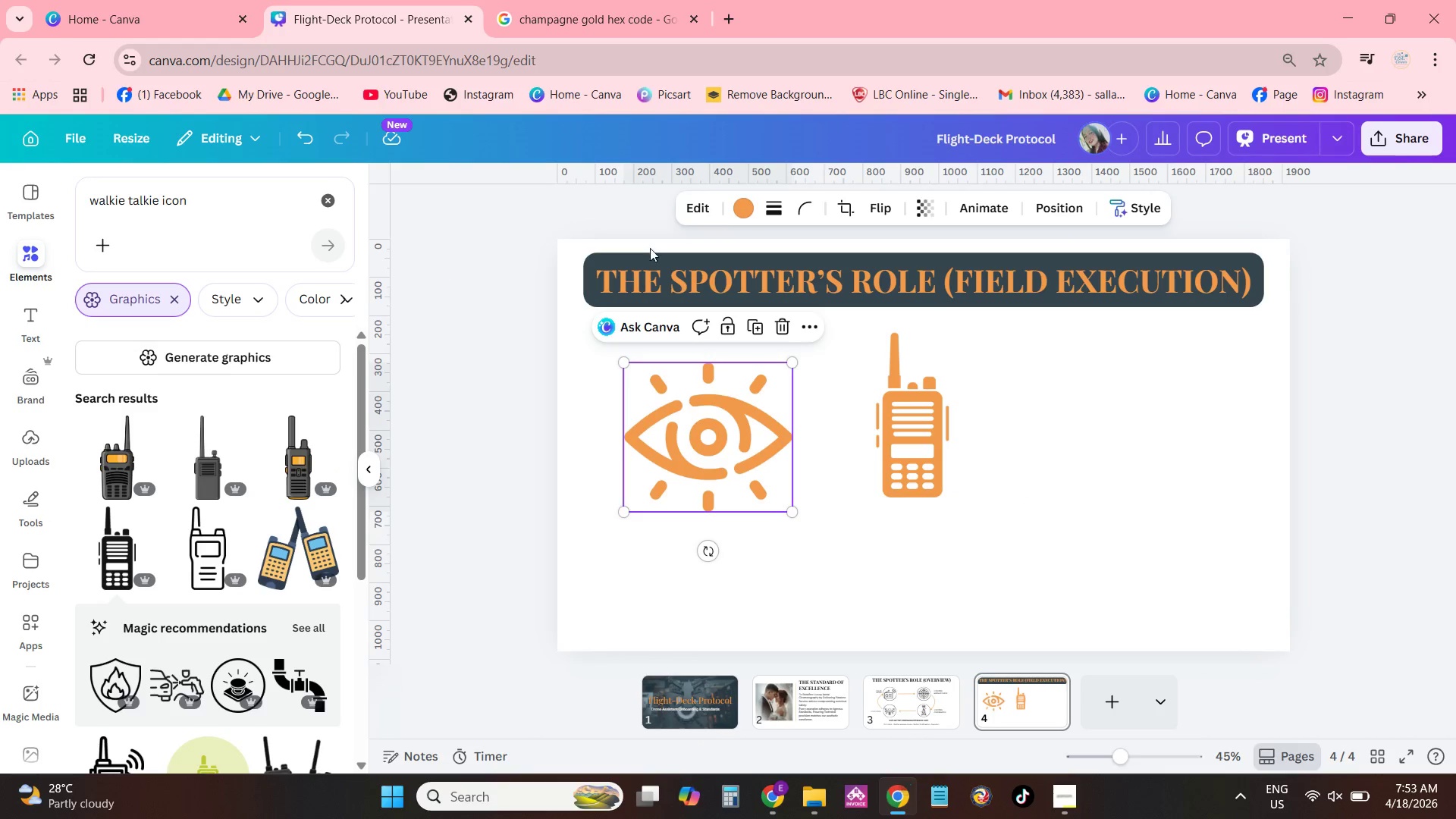 
left_click([739, 215])
 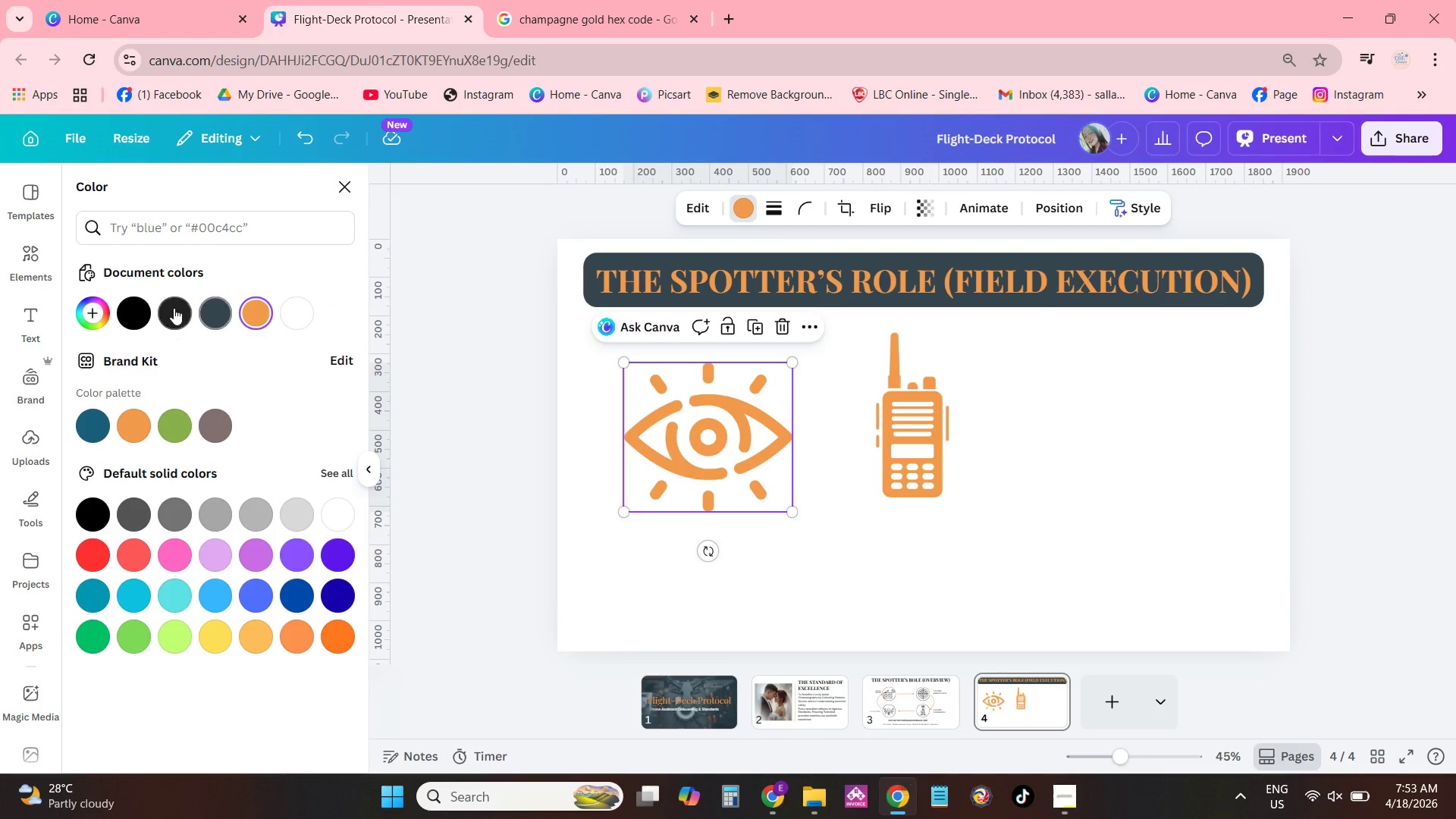 
left_click([215, 313])
 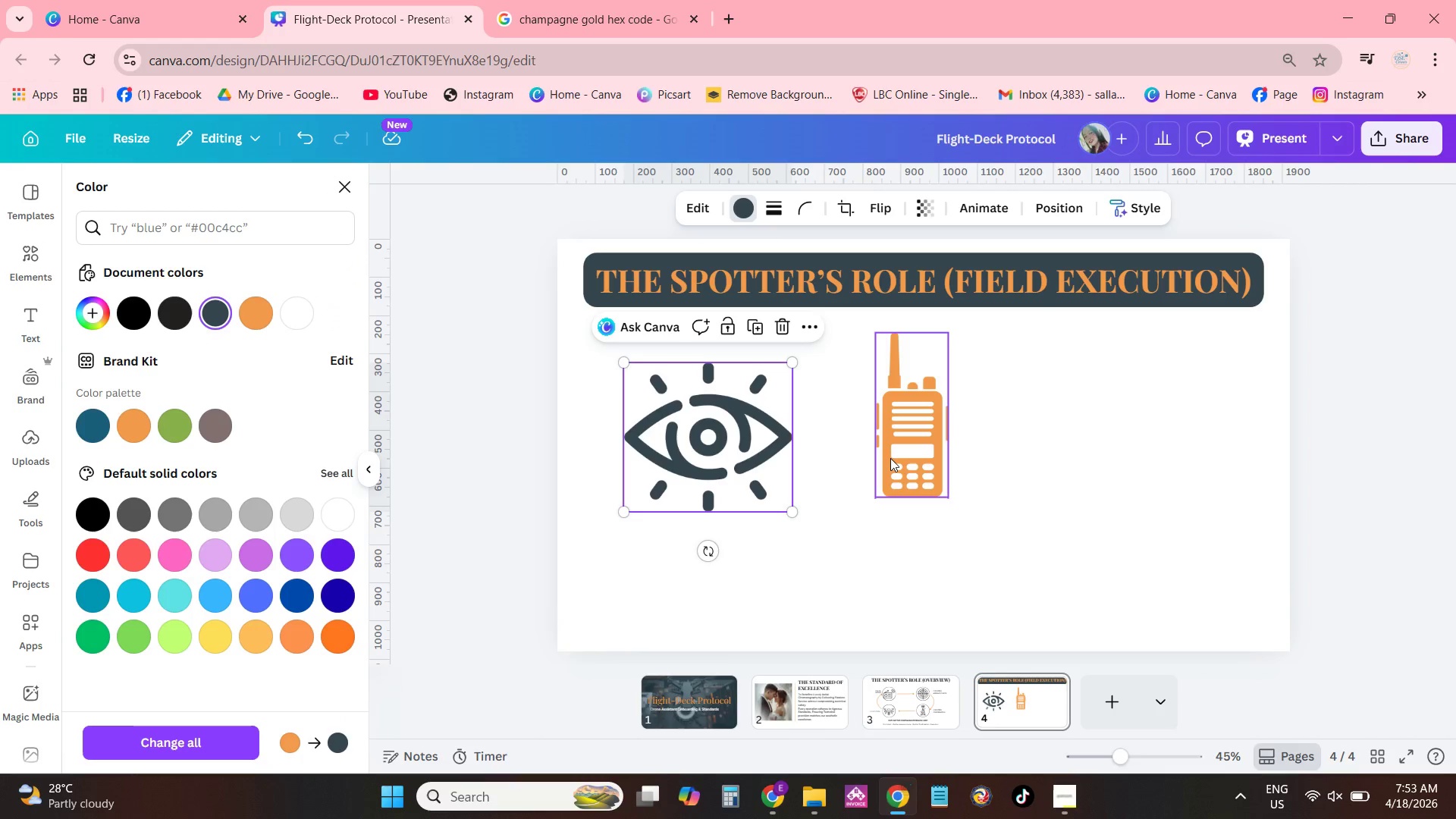 
left_click([894, 450])
 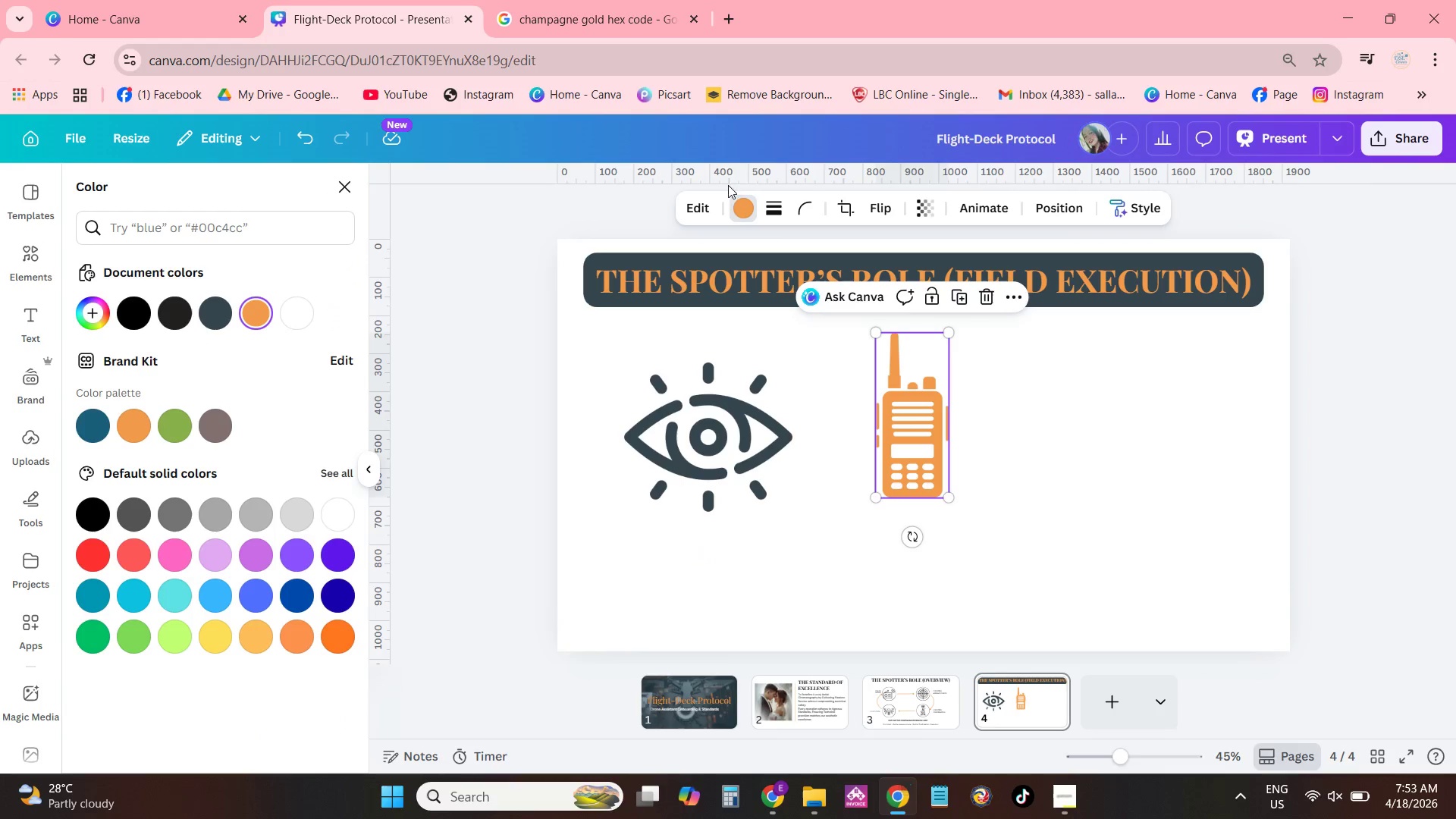 
left_click([742, 208])
 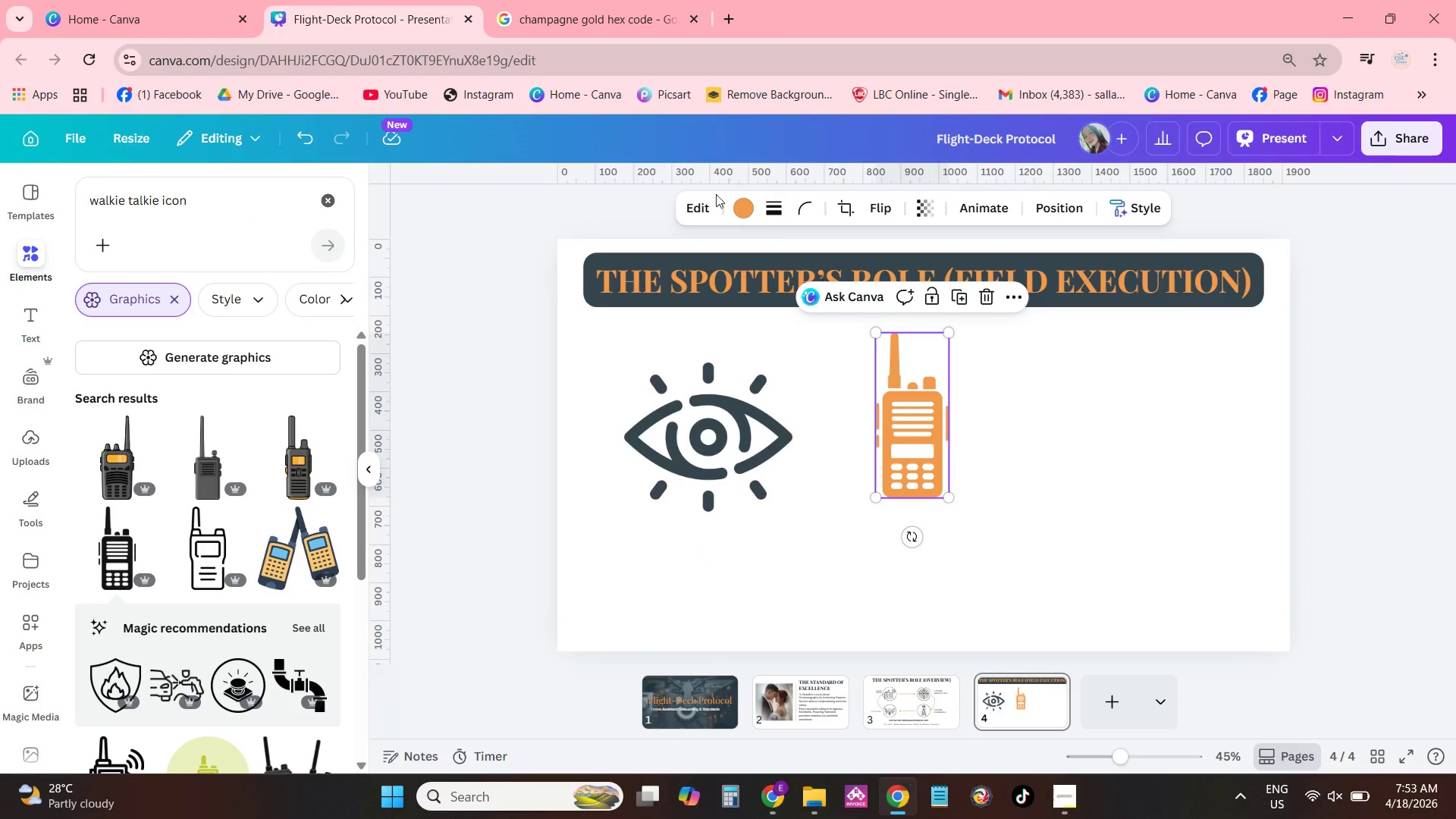 
left_click([745, 208])
 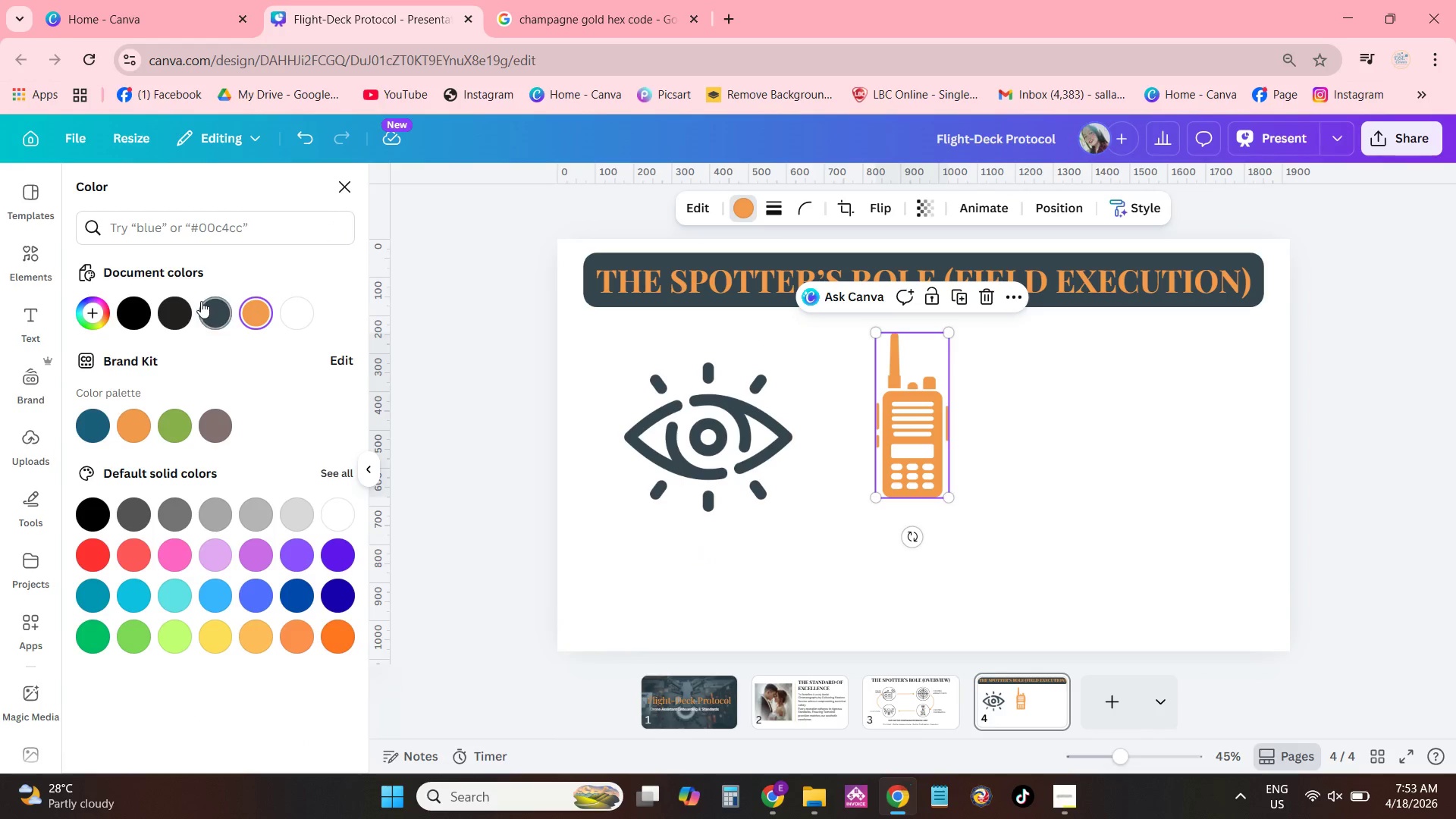 
left_click([206, 304])
 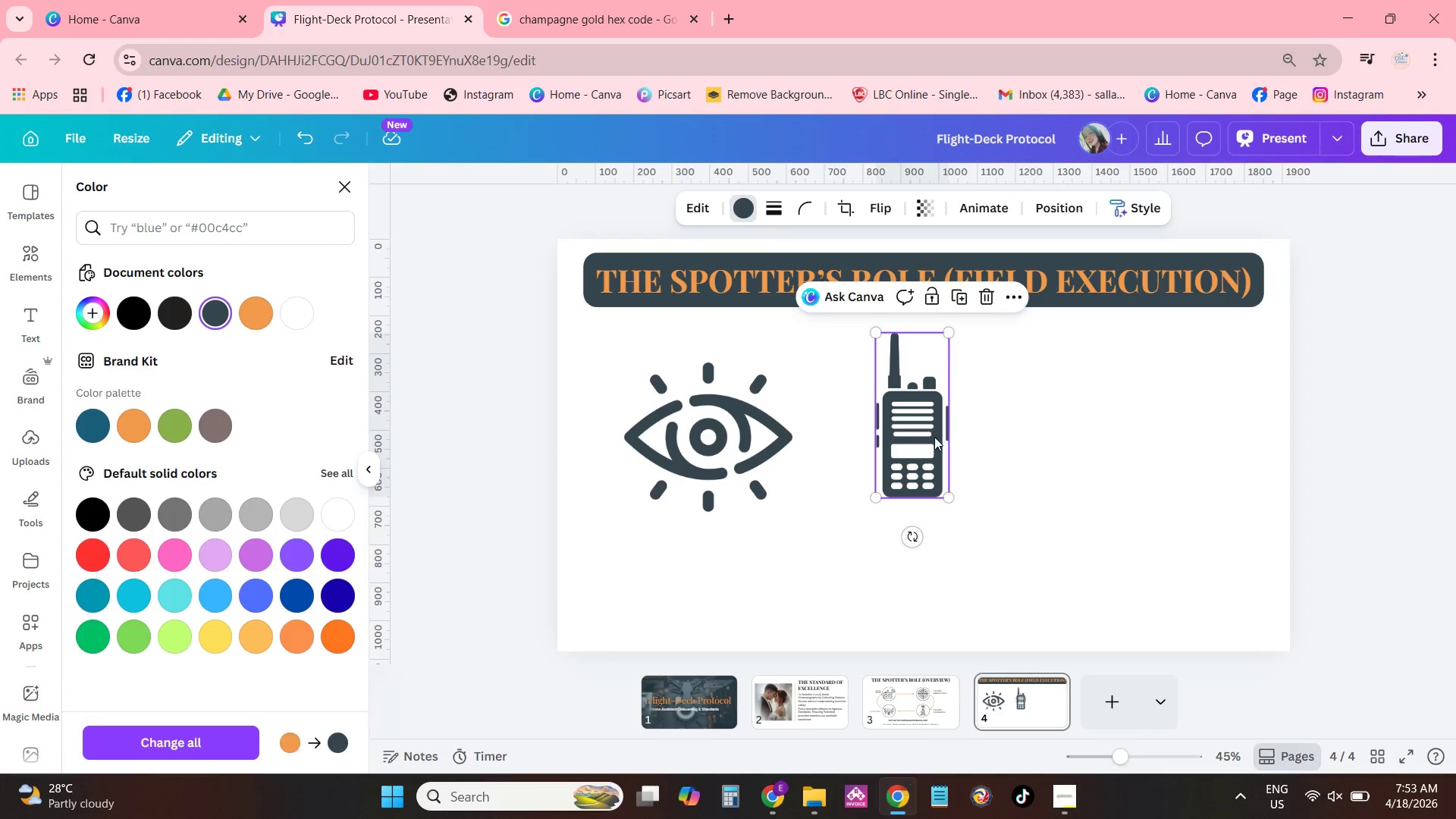 
left_click([1072, 453])
 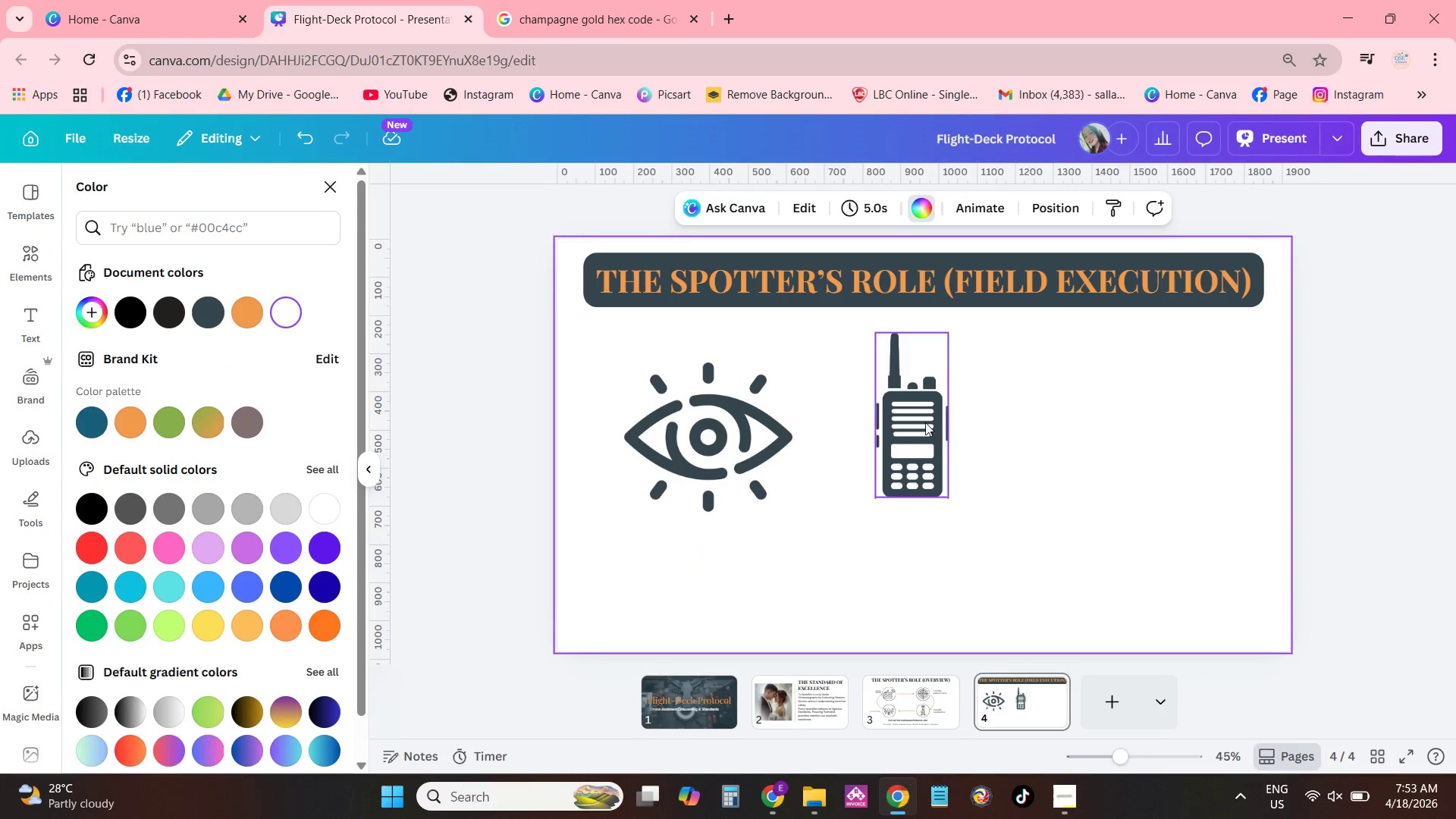 
left_click_drag(start_coordinate=[925, 422], to_coordinate=[940, 435])
 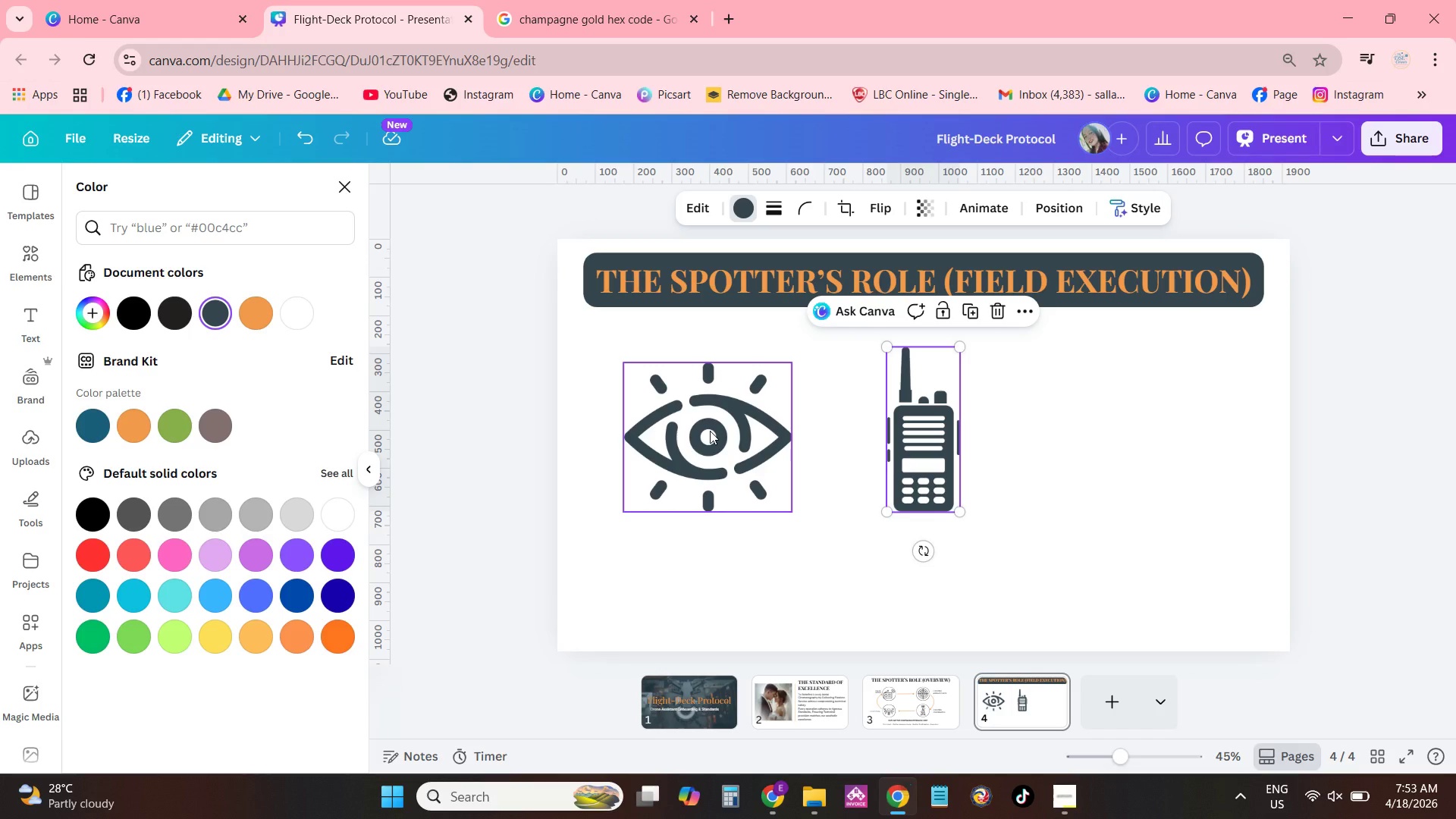 
left_click_drag(start_coordinate=[710, 431], to_coordinate=[726, 431])
 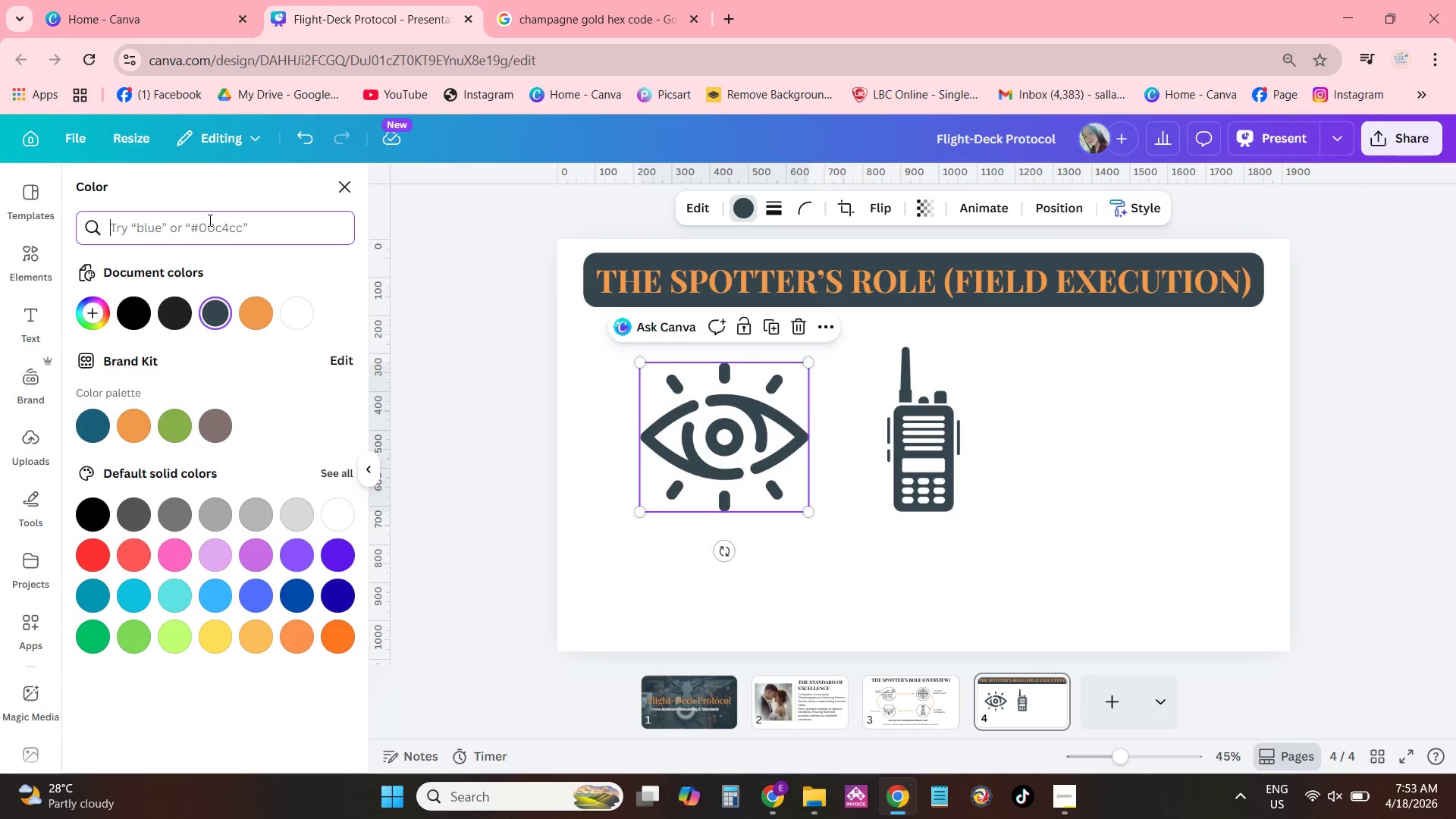 
left_click([344, 193])
 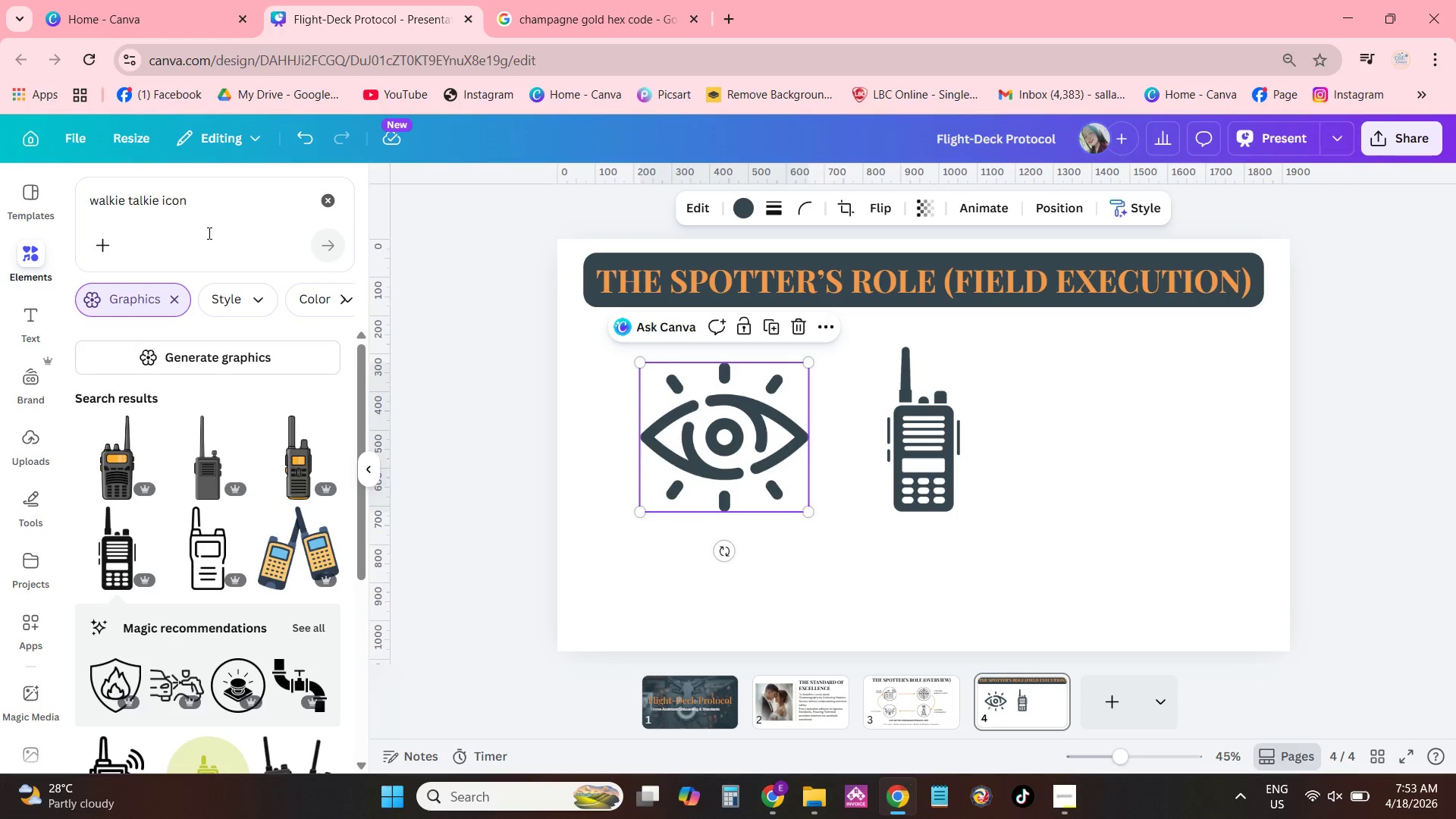 
left_click_drag(start_coordinate=[219, 208], to_coordinate=[13, 207])
 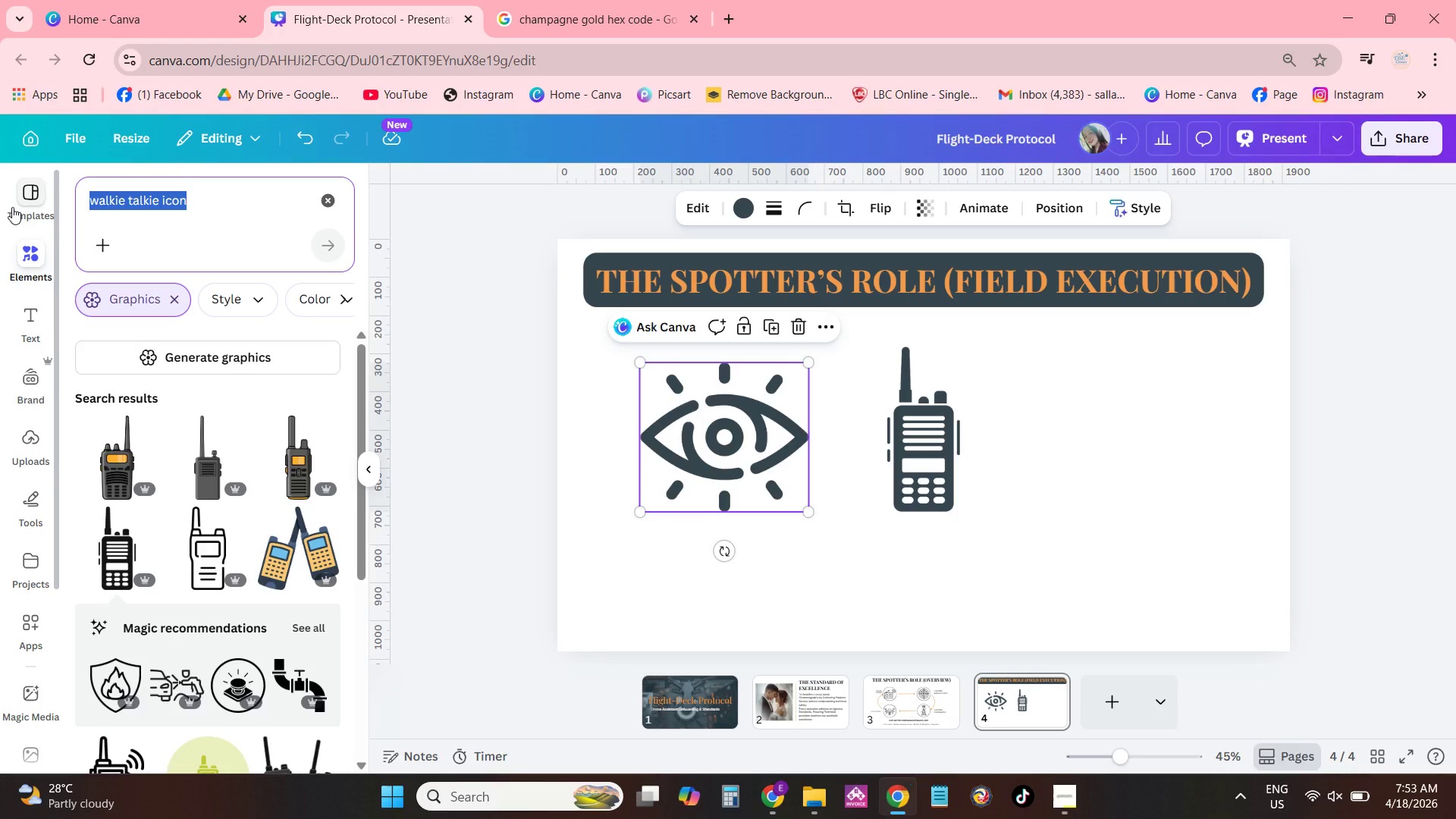 
type(si)
key(Backspace)
type(hield icon)
 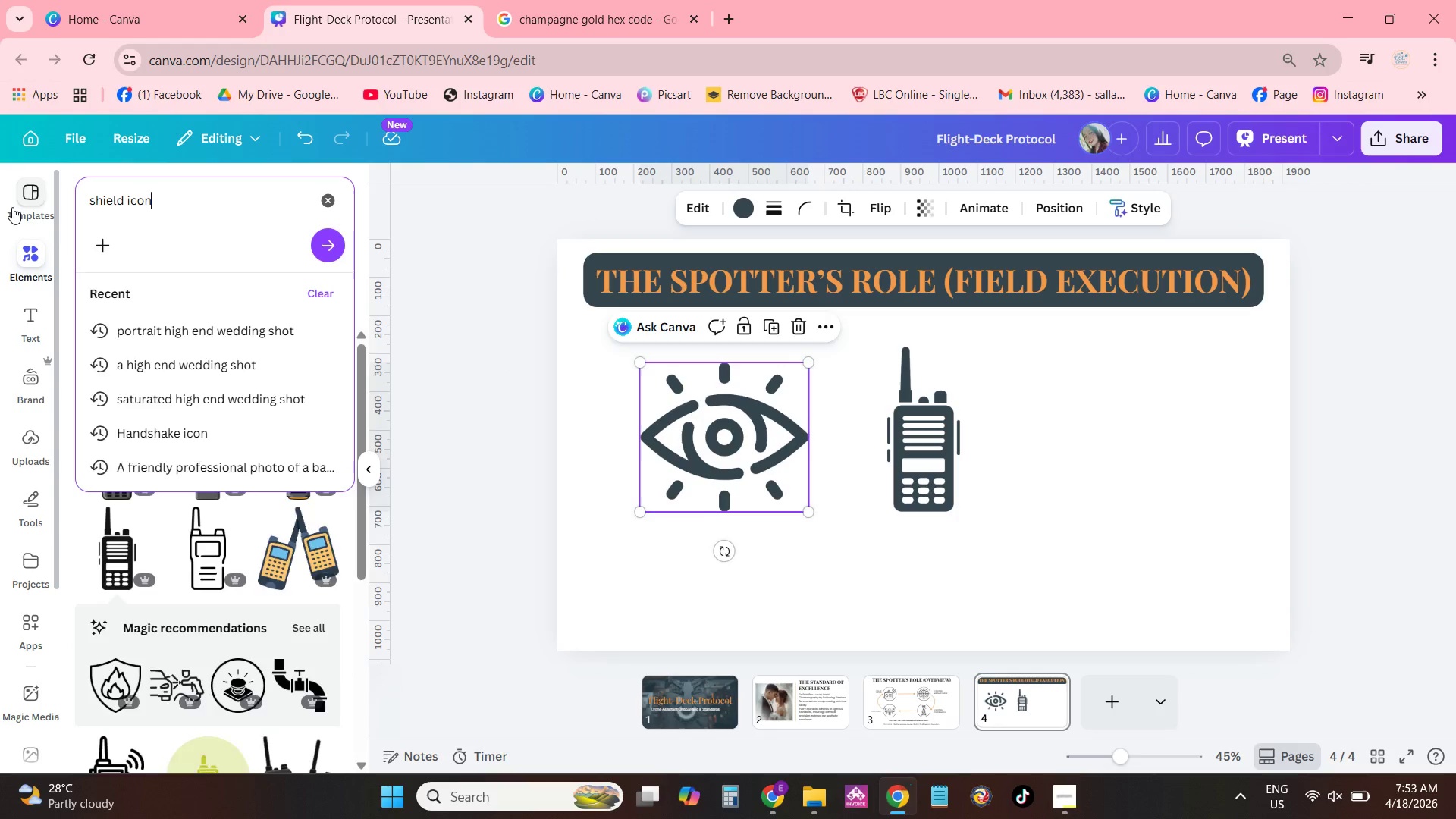 
key(Enter)
 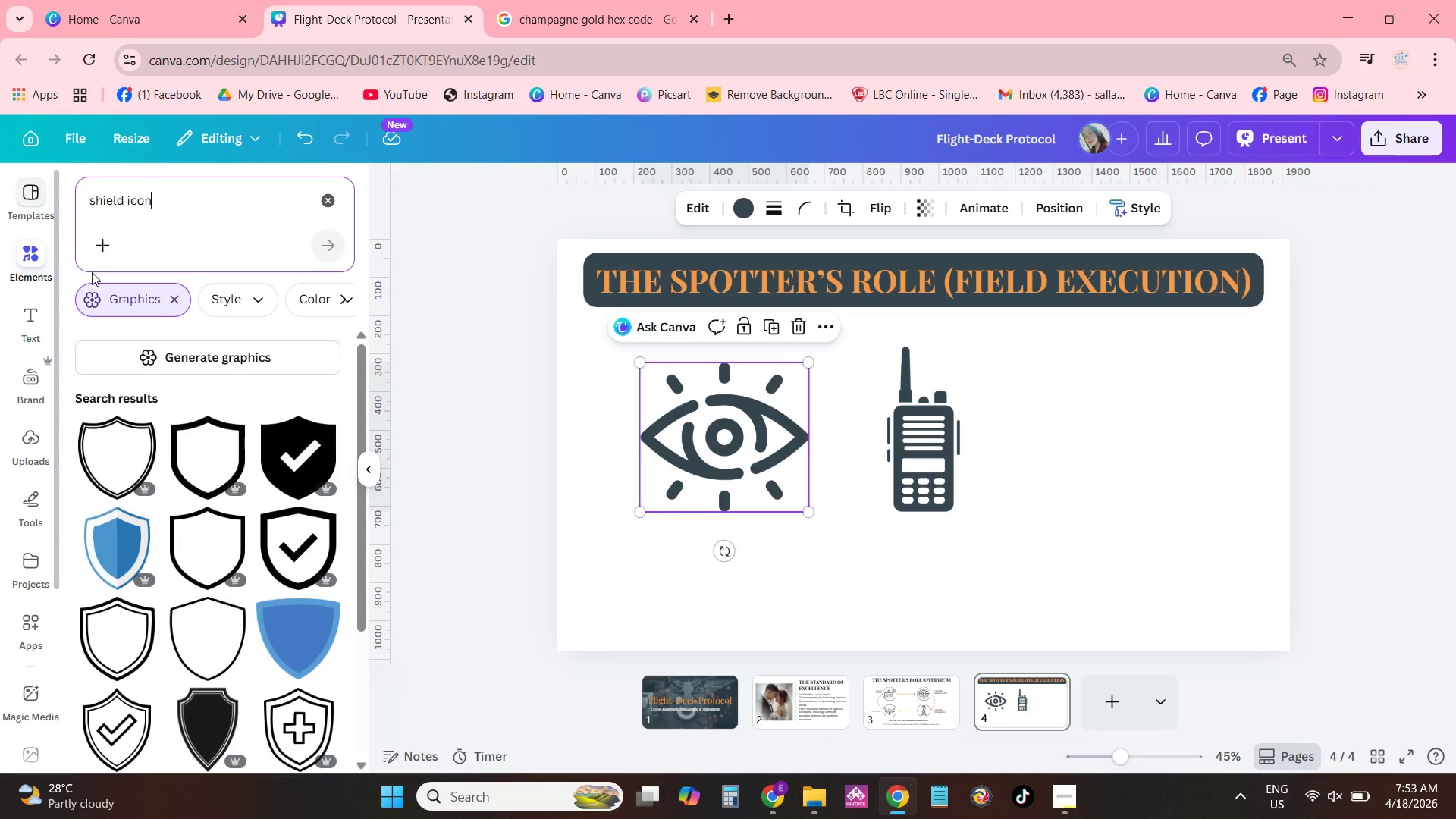 
scroll: coordinate [249, 542], scroll_direction: down, amount: 18.0
 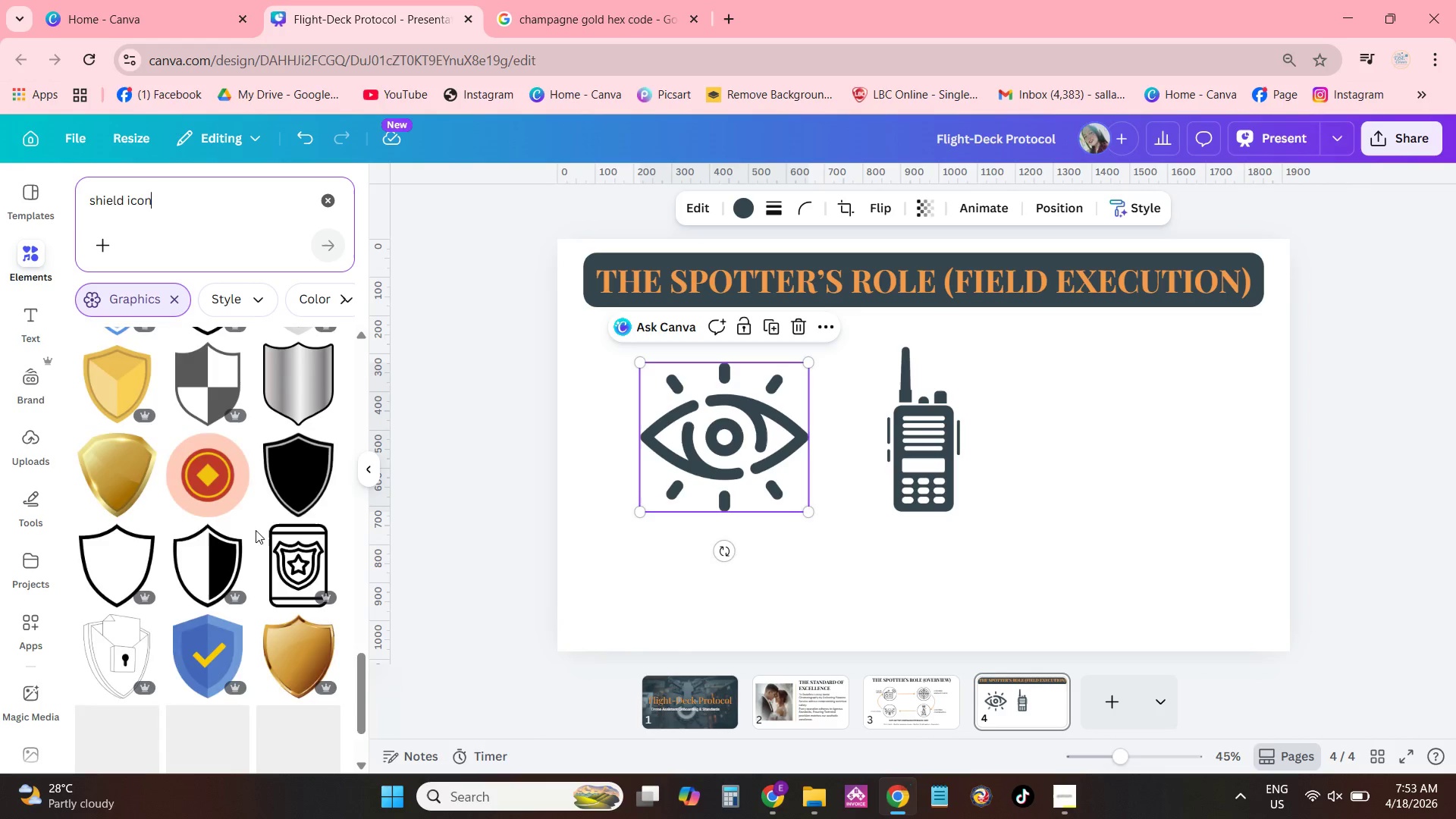 
scroll: coordinate [263, 521], scroll_direction: down, amount: 12.0
 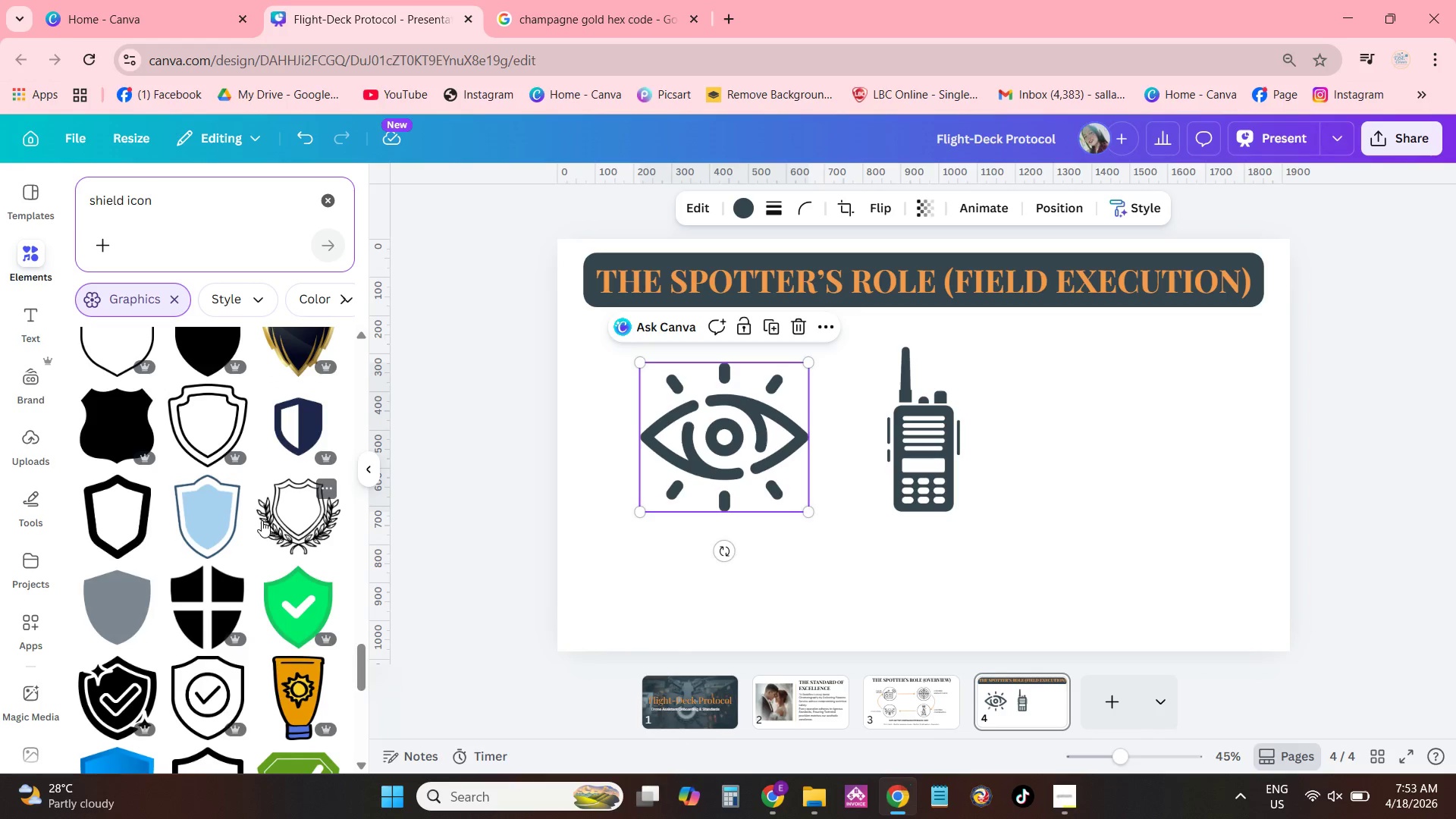 
scroll: coordinate [308, 498], scroll_direction: up, amount: 34.0
 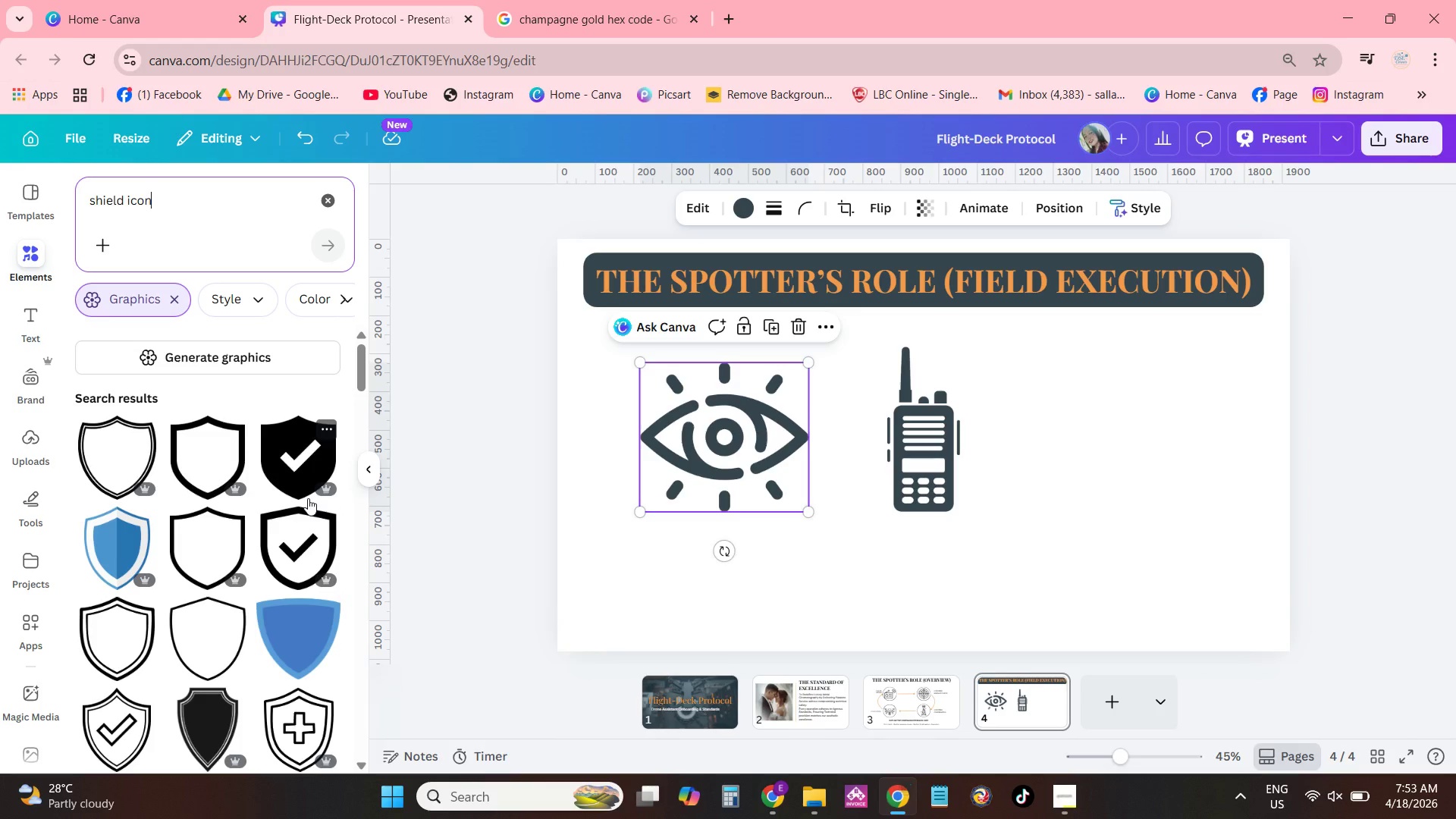 
scroll: coordinate [296, 497], scroll_direction: down, amount: 10.0
 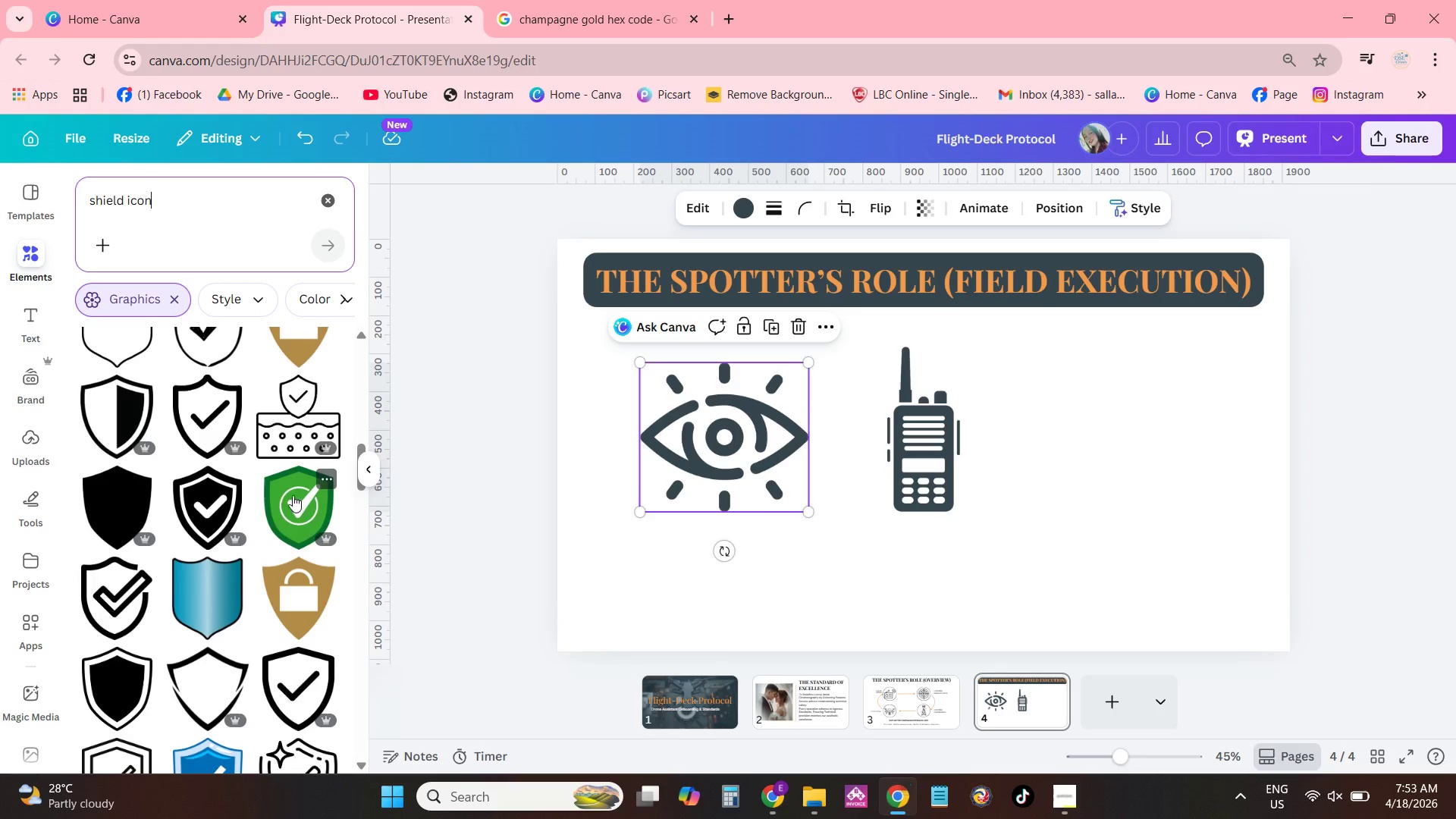 
left_click([292, 494])
 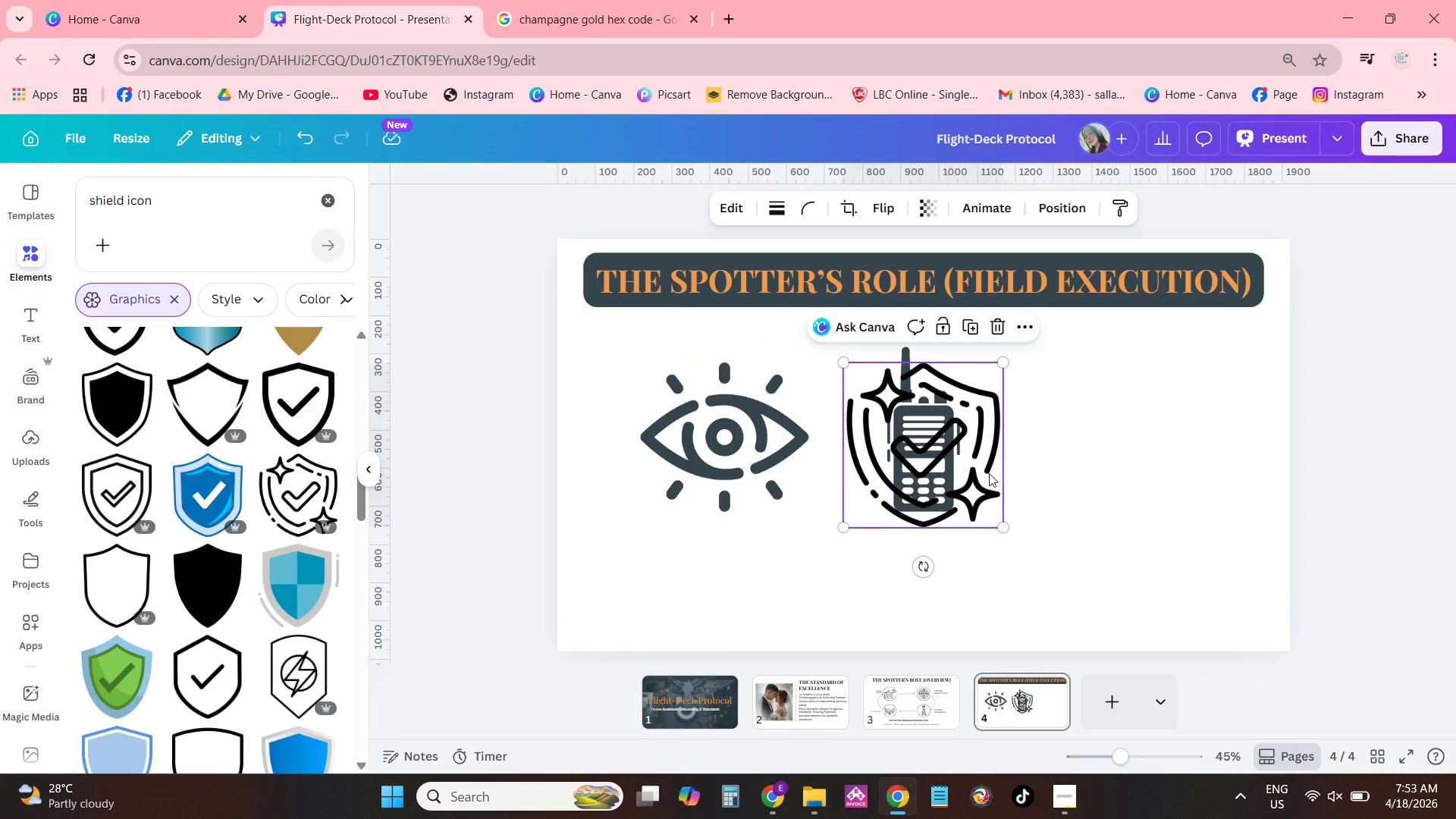 
scroll: coordinate [290, 494], scroll_direction: down, amount: 3.0
 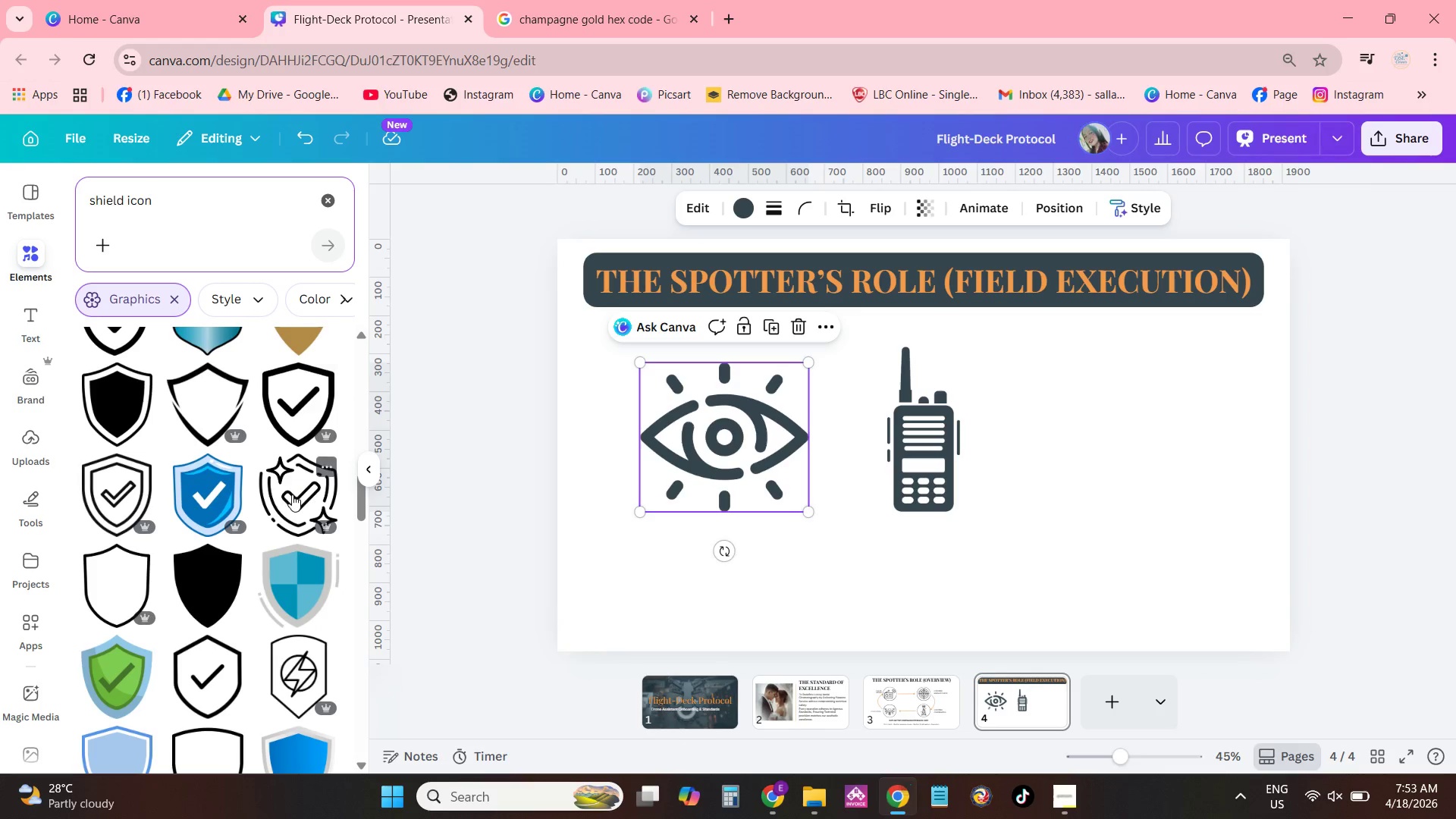 
left_click_drag(start_coordinate=[981, 466], to_coordinate=[1238, 461])
 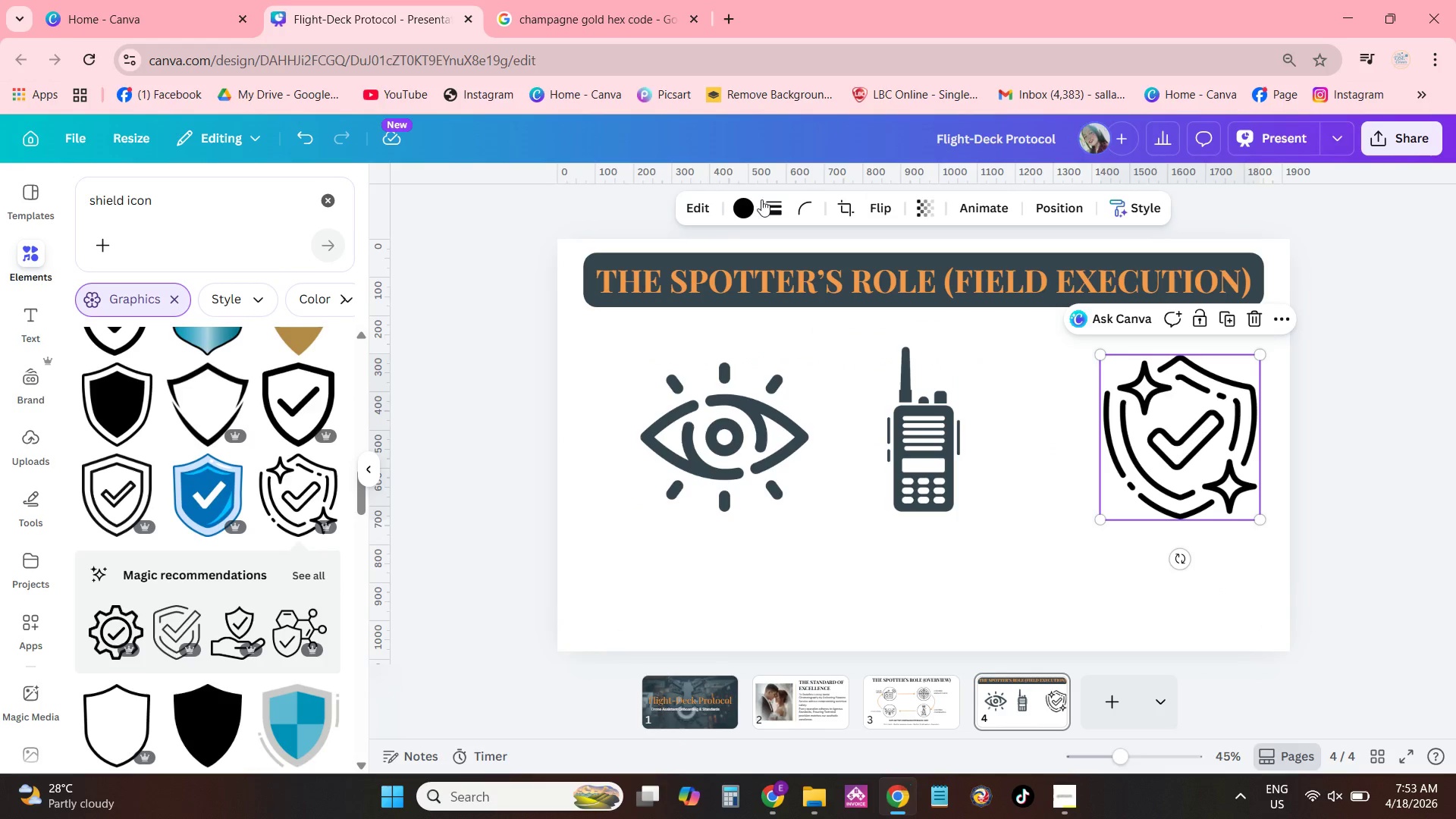 
left_click([758, 201])
 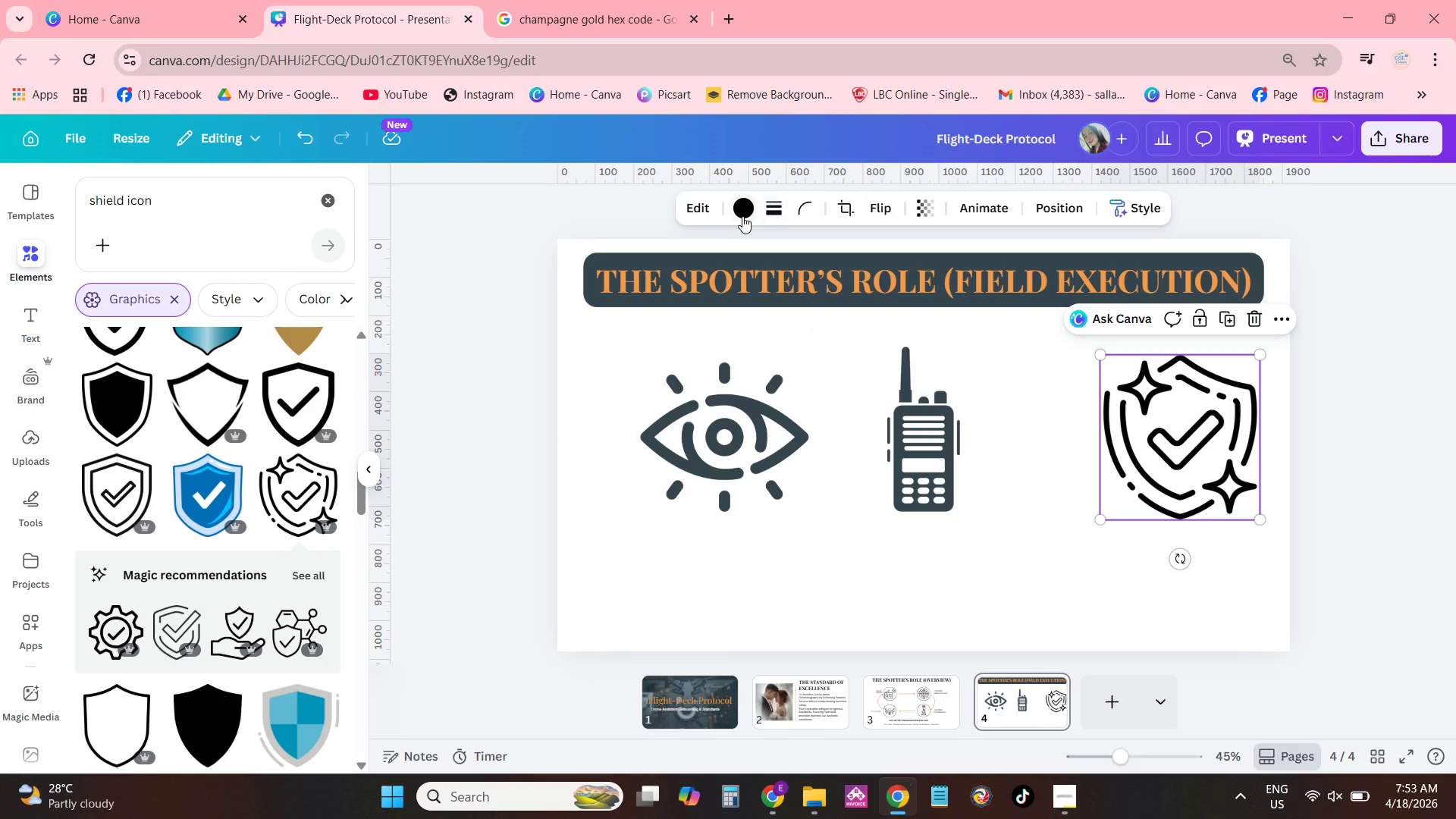 
left_click([742, 216])
 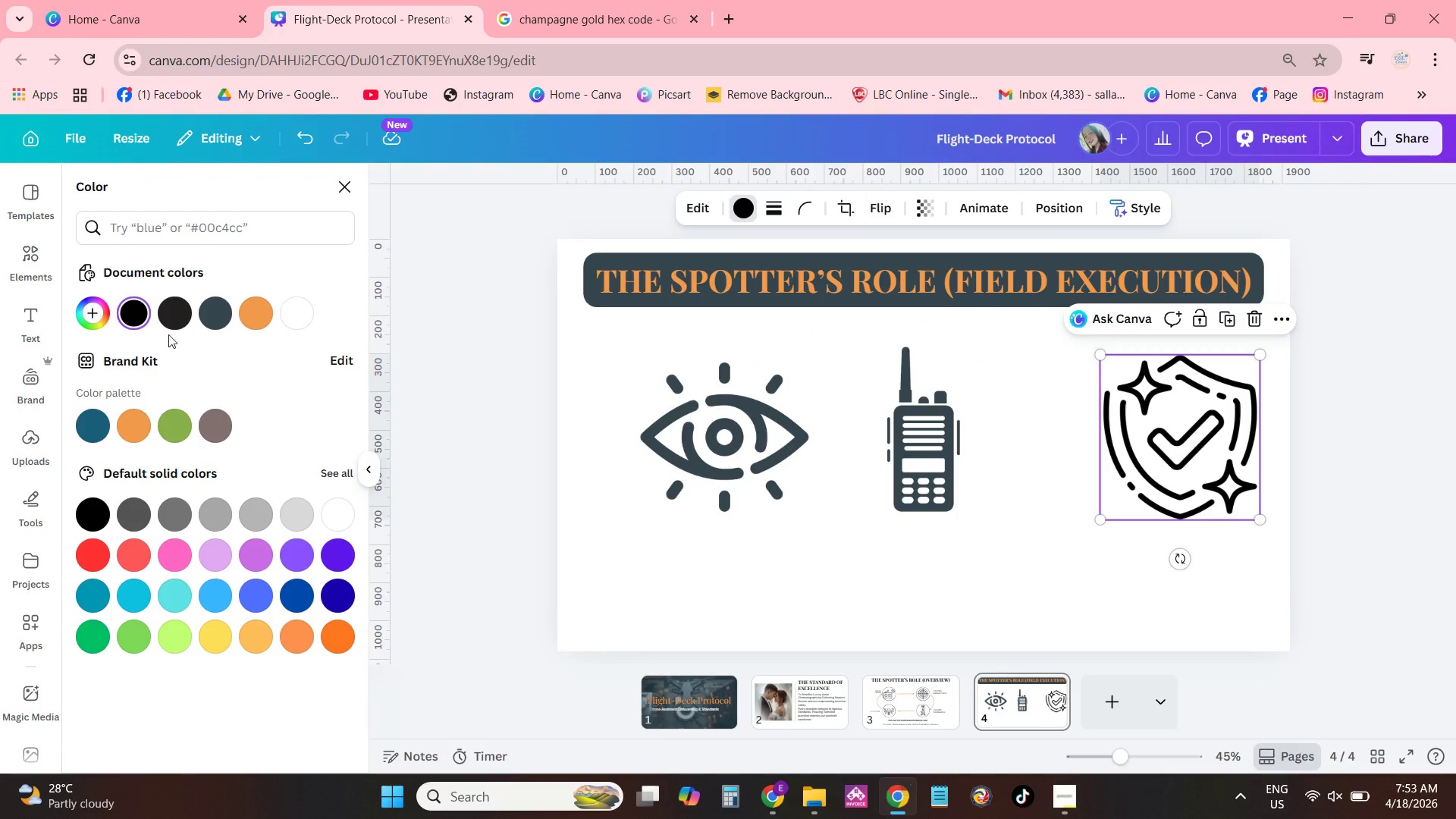 
left_click([212, 320])
 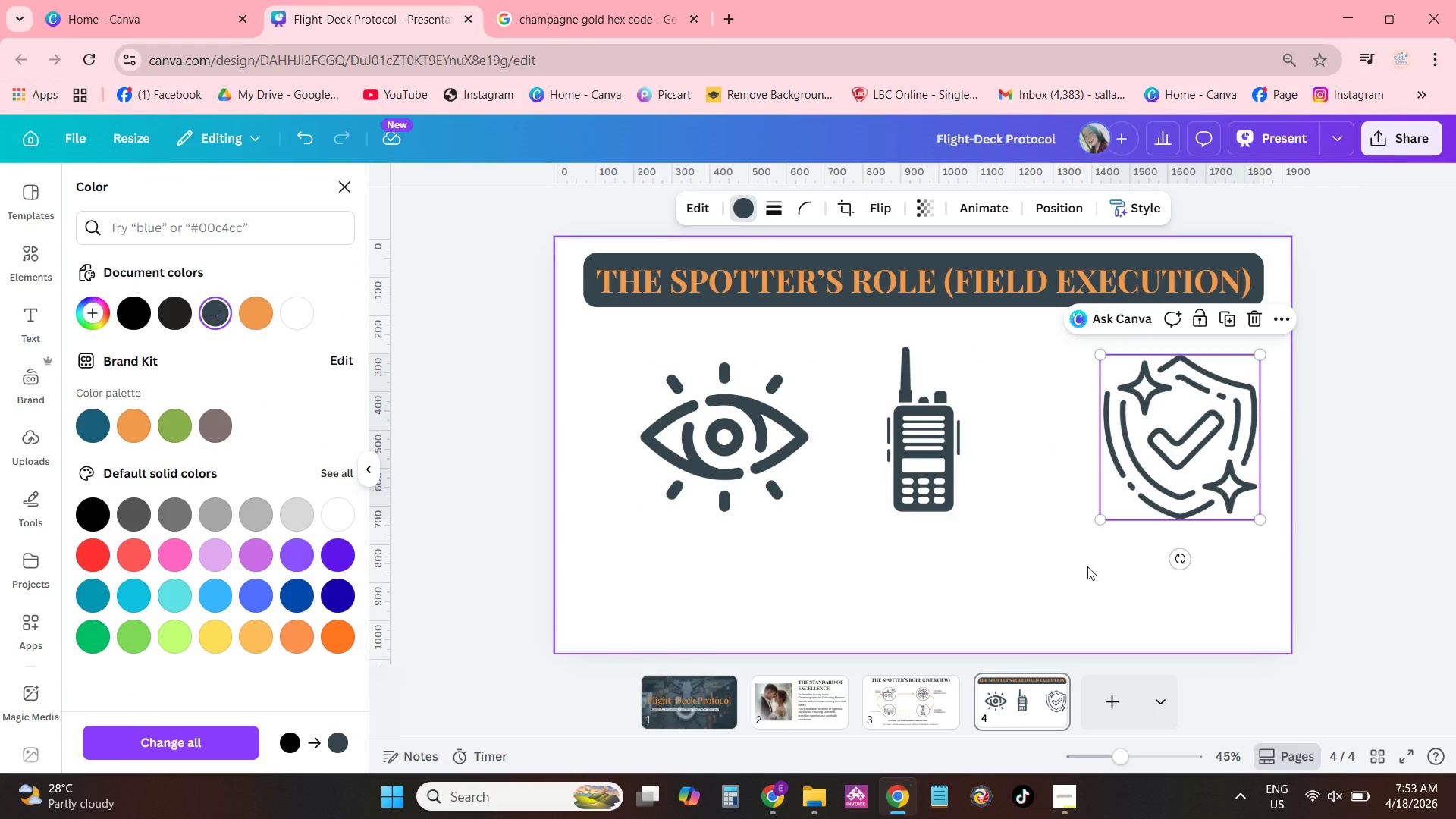 
left_click([1081, 574])
 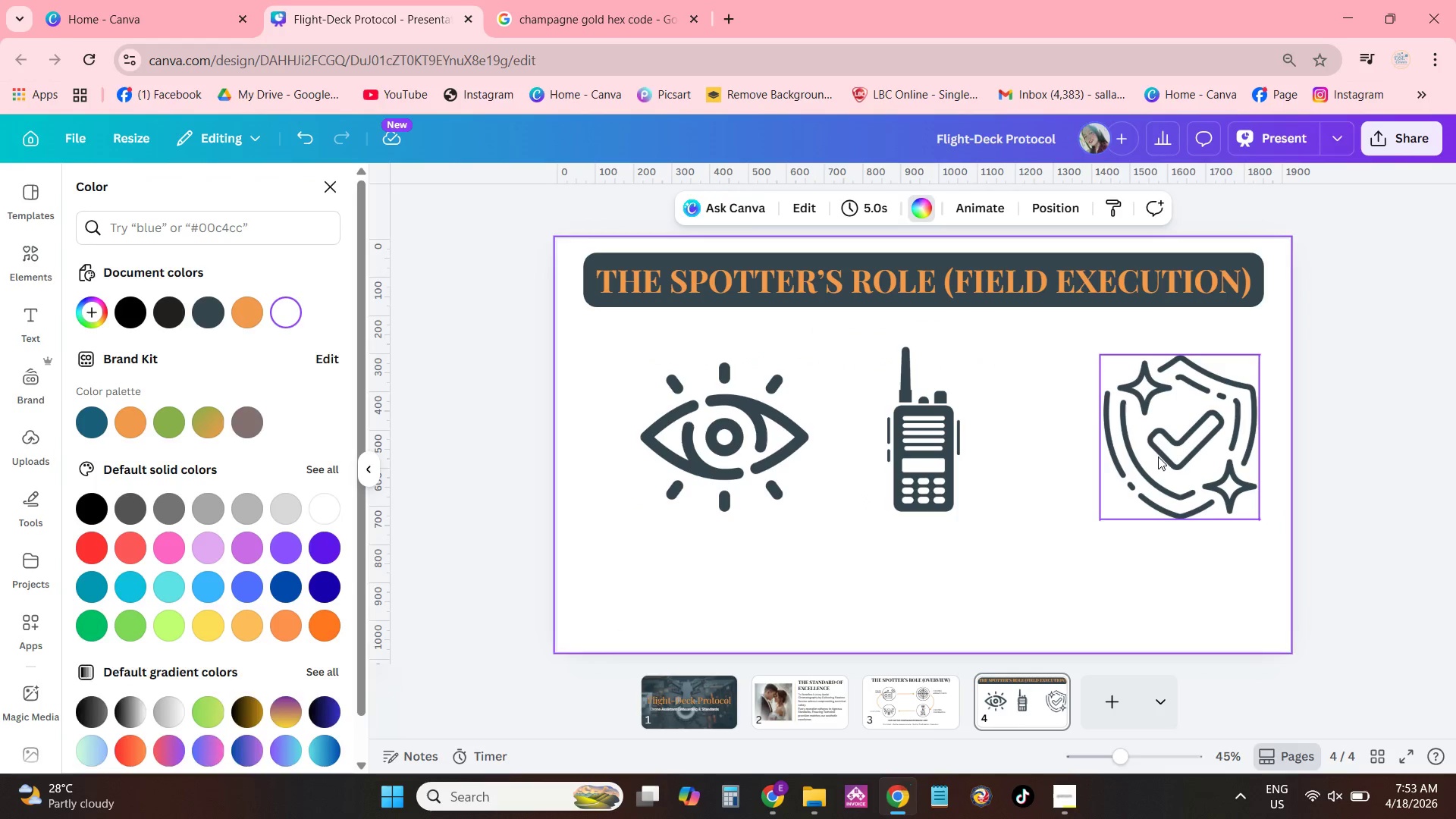 
left_click_drag(start_coordinate=[1158, 457], to_coordinate=[1101, 451])
 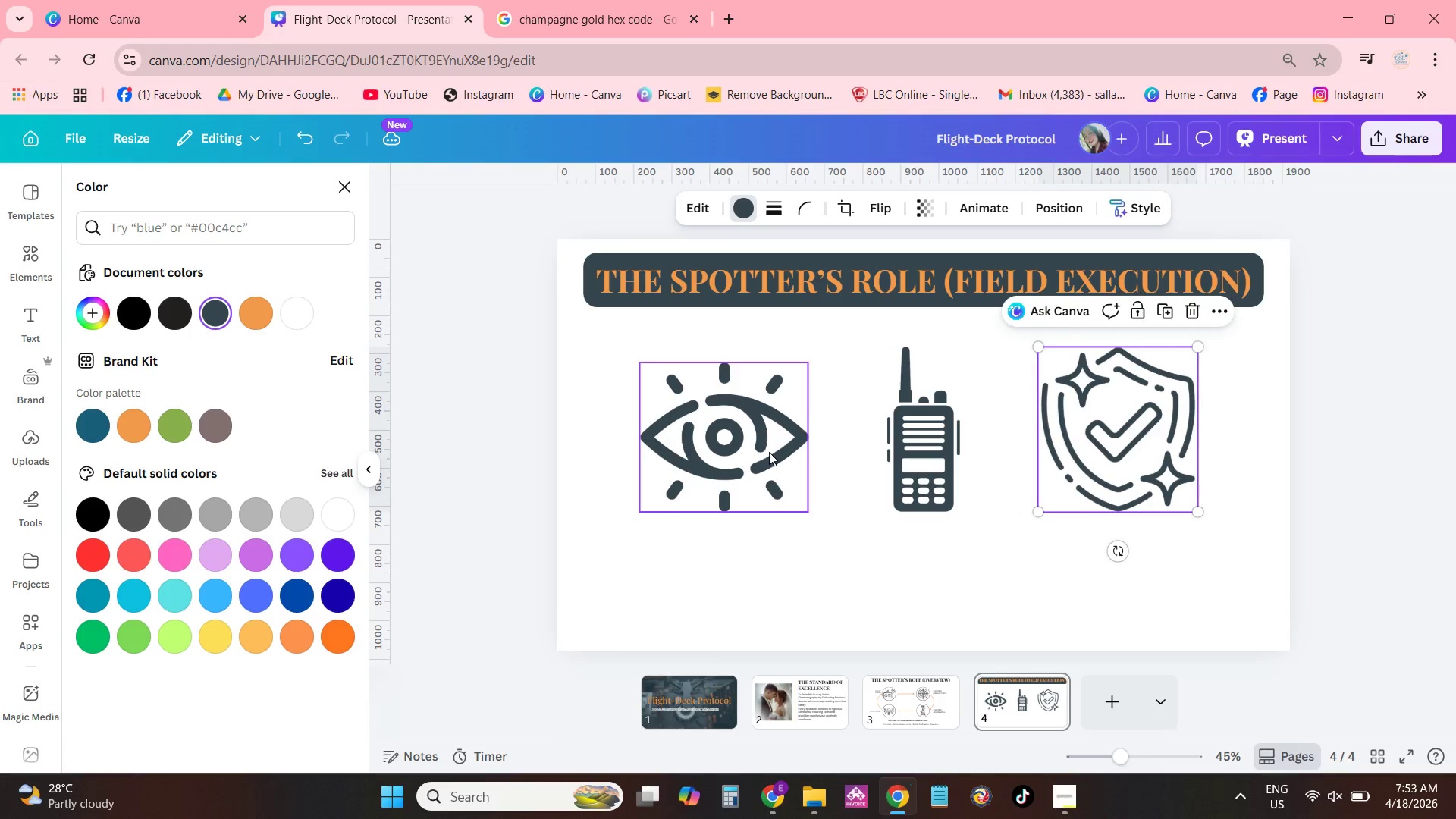 
left_click_drag(start_coordinate=[767, 452], to_coordinate=[755, 452])
 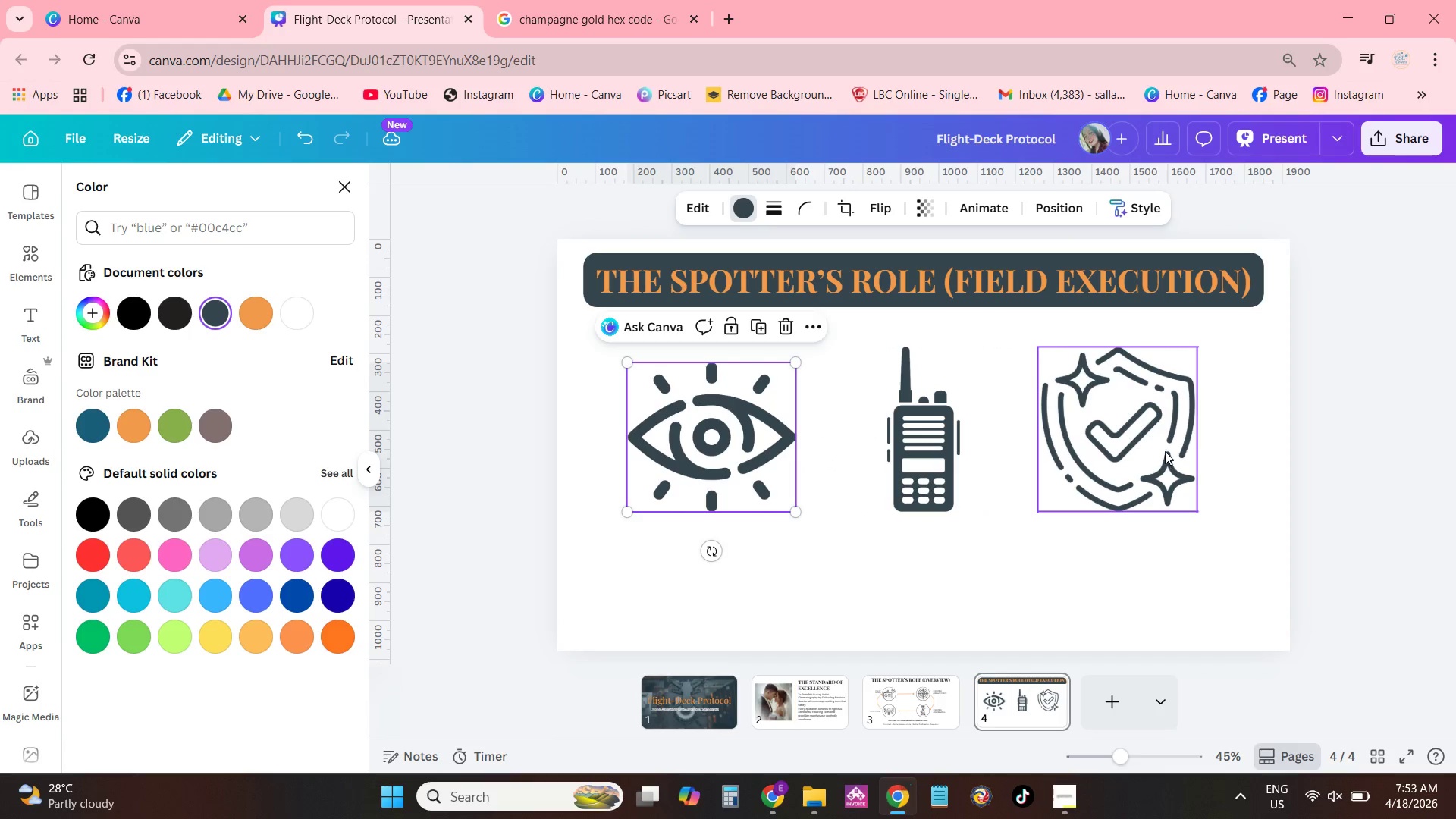 
left_click_drag(start_coordinate=[1156, 445], to_coordinate=[1169, 447])
 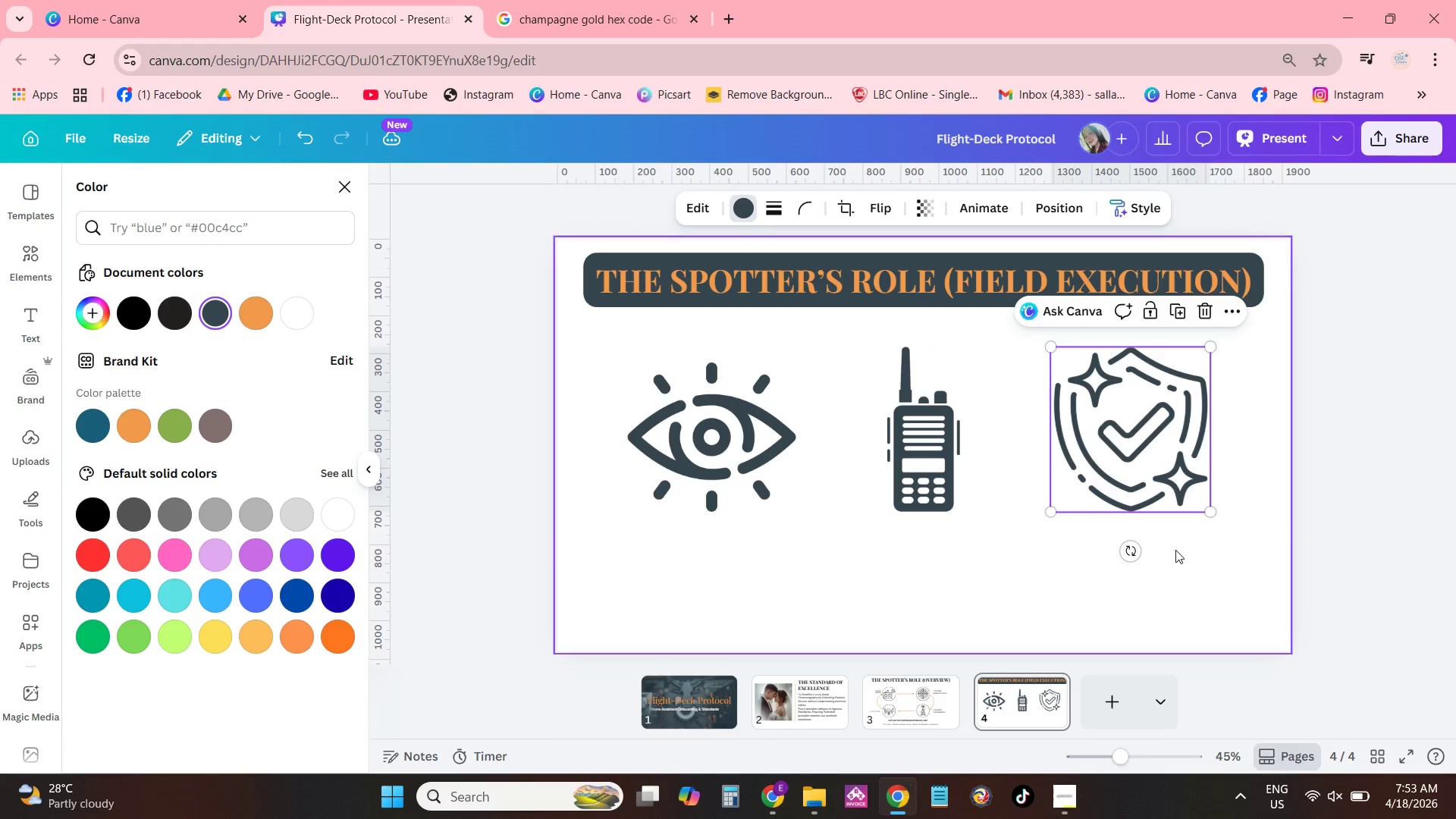 
left_click([1175, 551])
 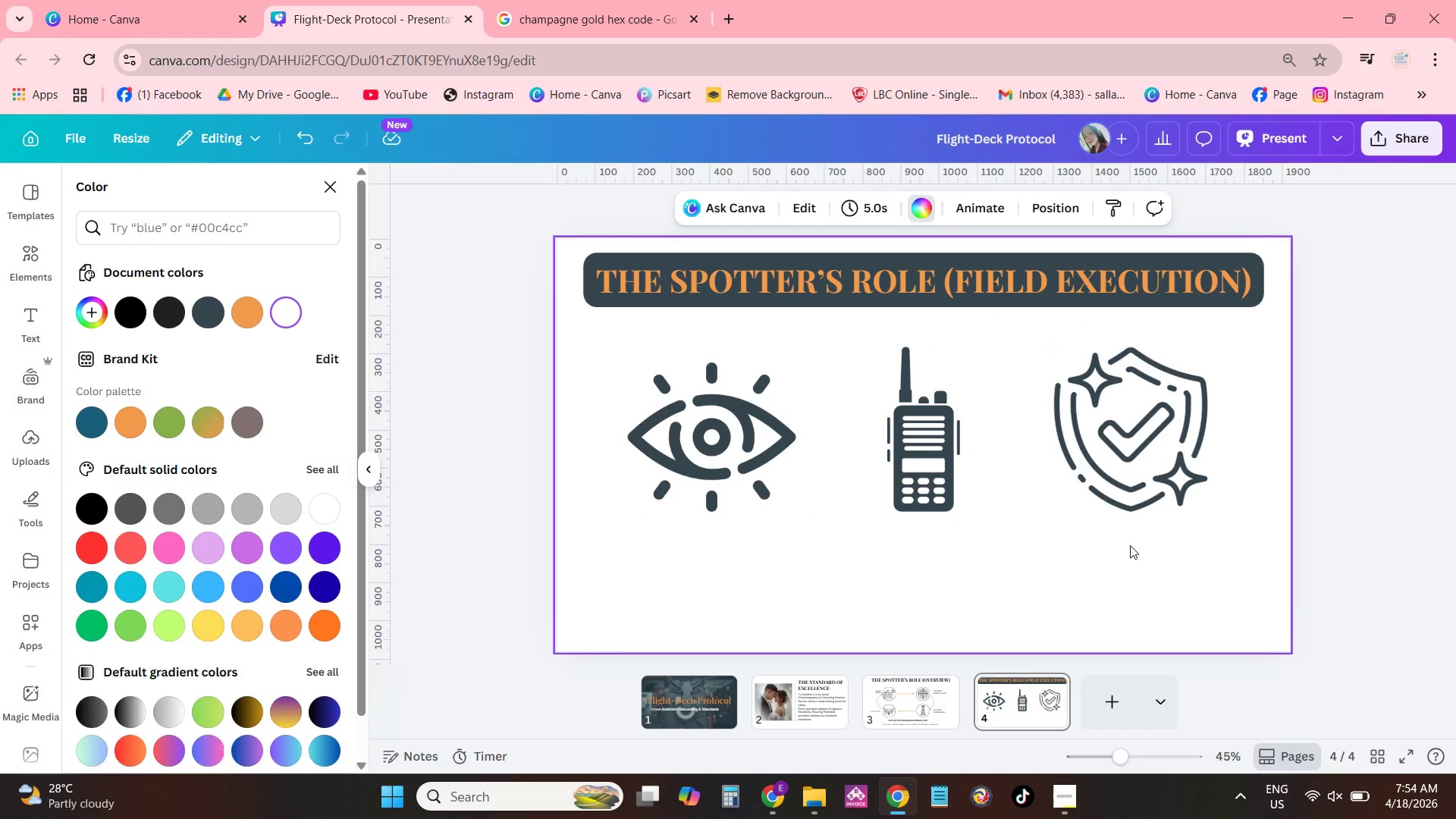 
left_click([1156, 458])
 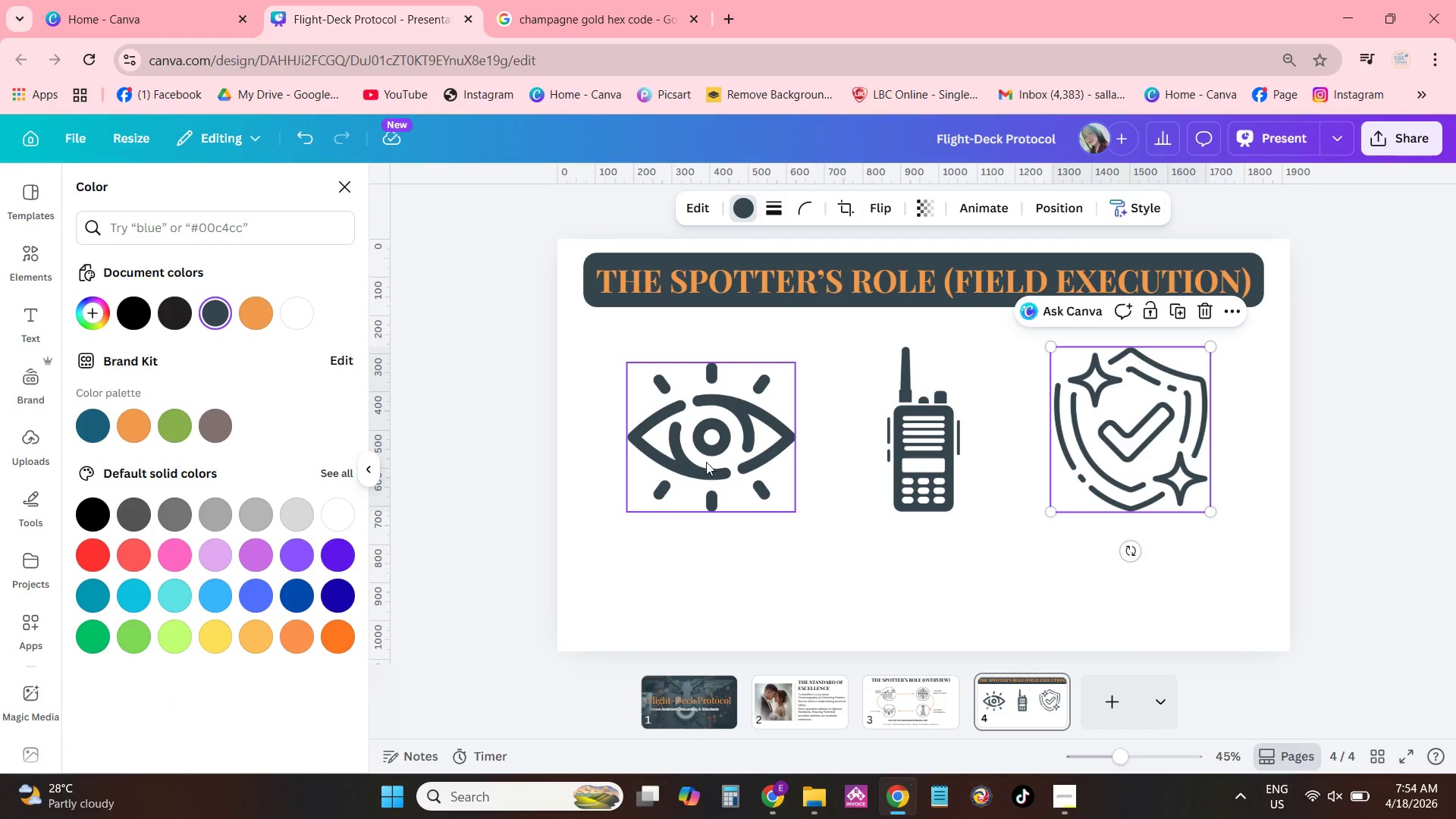 
left_click([708, 464])
 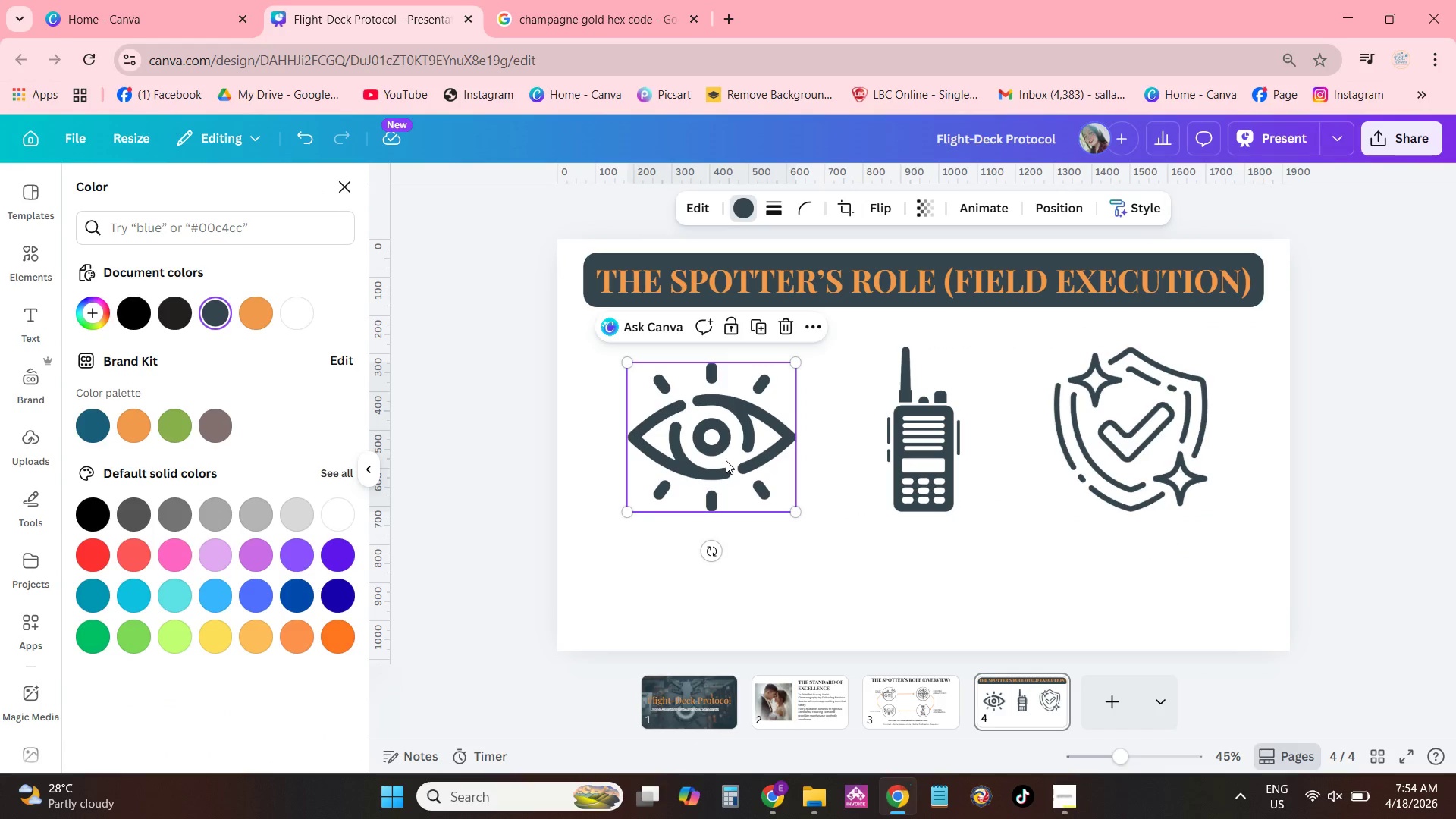 
left_click_drag(start_coordinate=[726, 460], to_coordinate=[720, 460])
 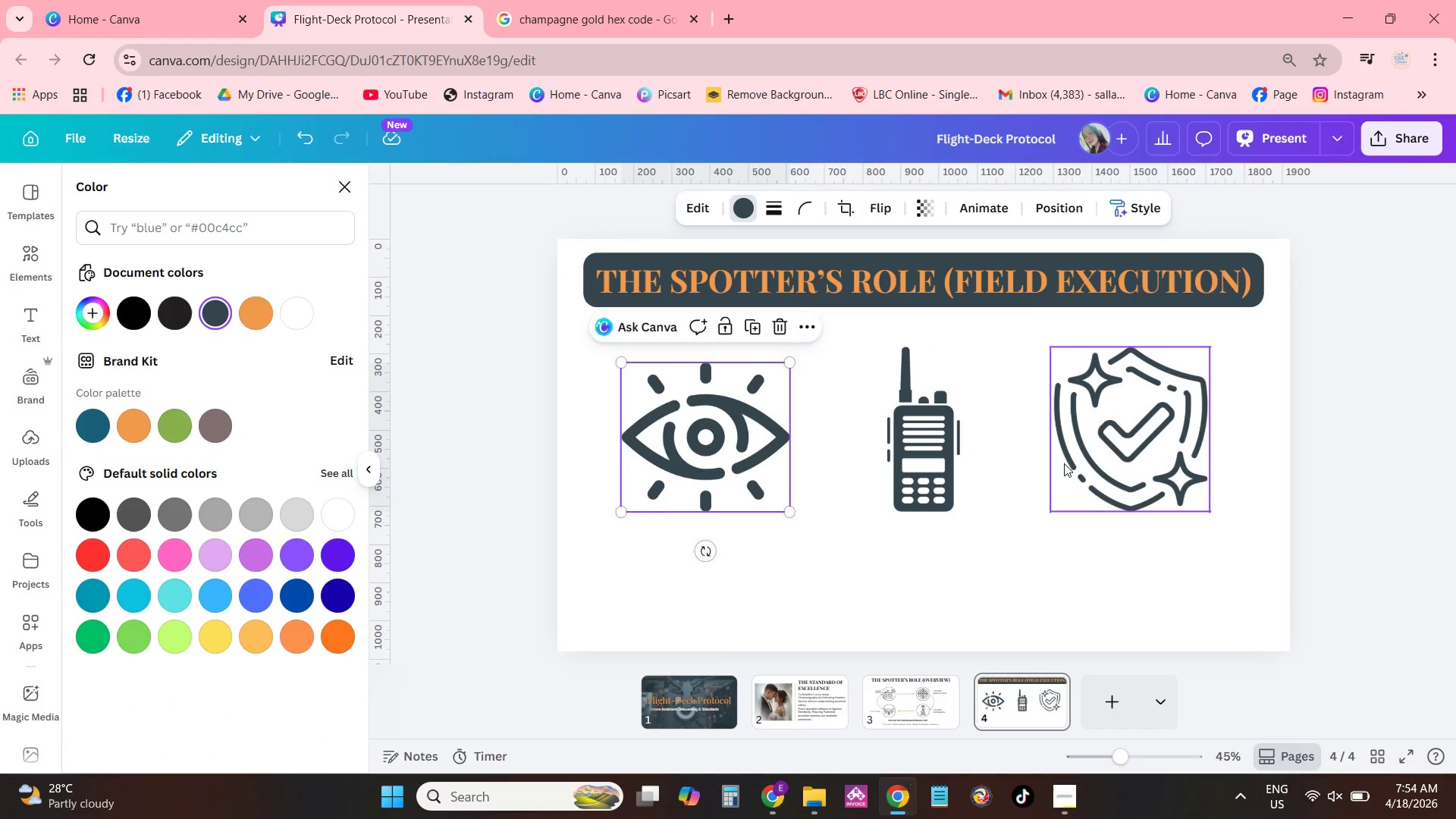 
left_click_drag(start_coordinate=[1072, 457], to_coordinate=[1079, 457])
 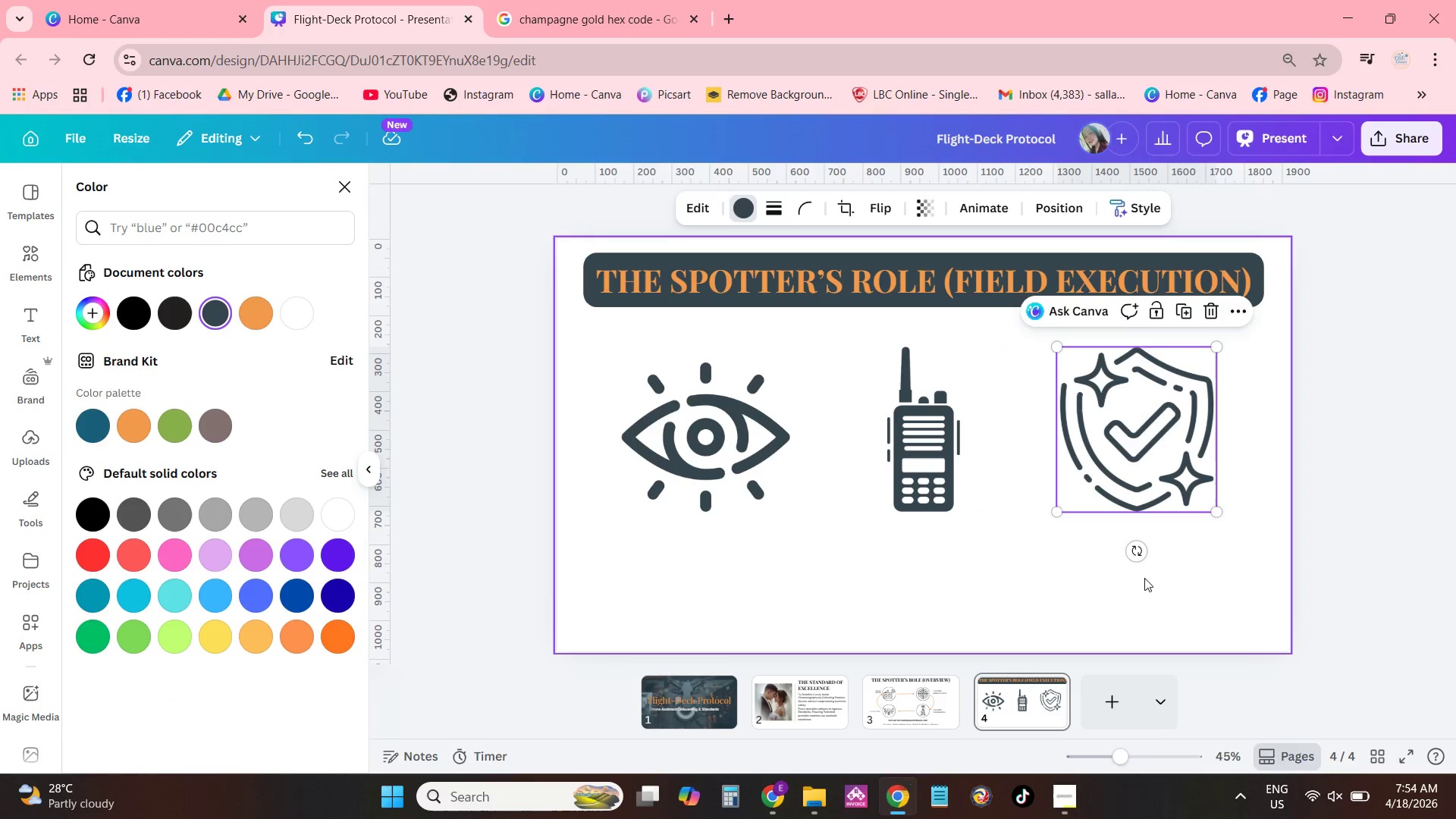 
left_click([1144, 578])
 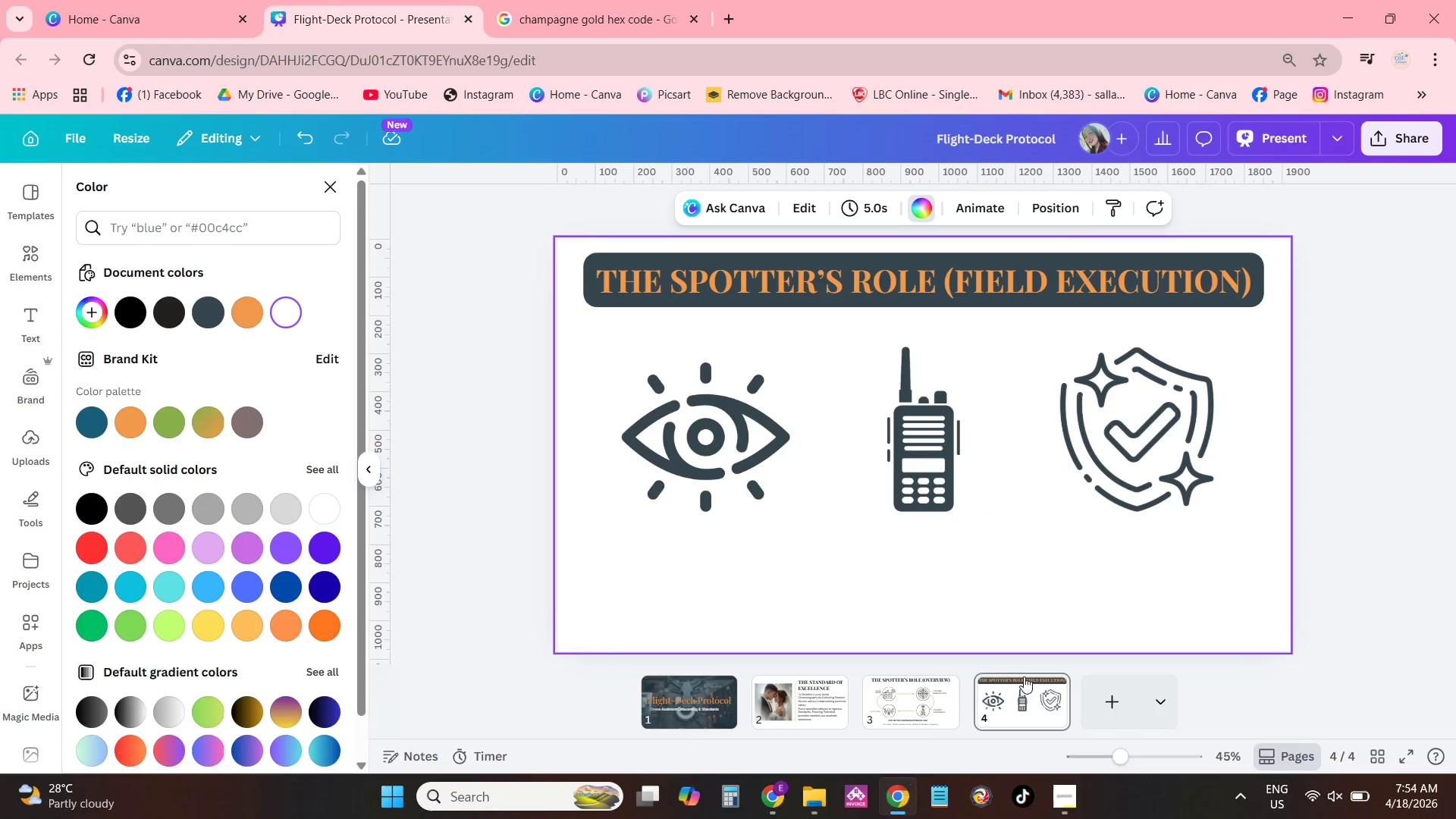 
left_click([915, 704])
 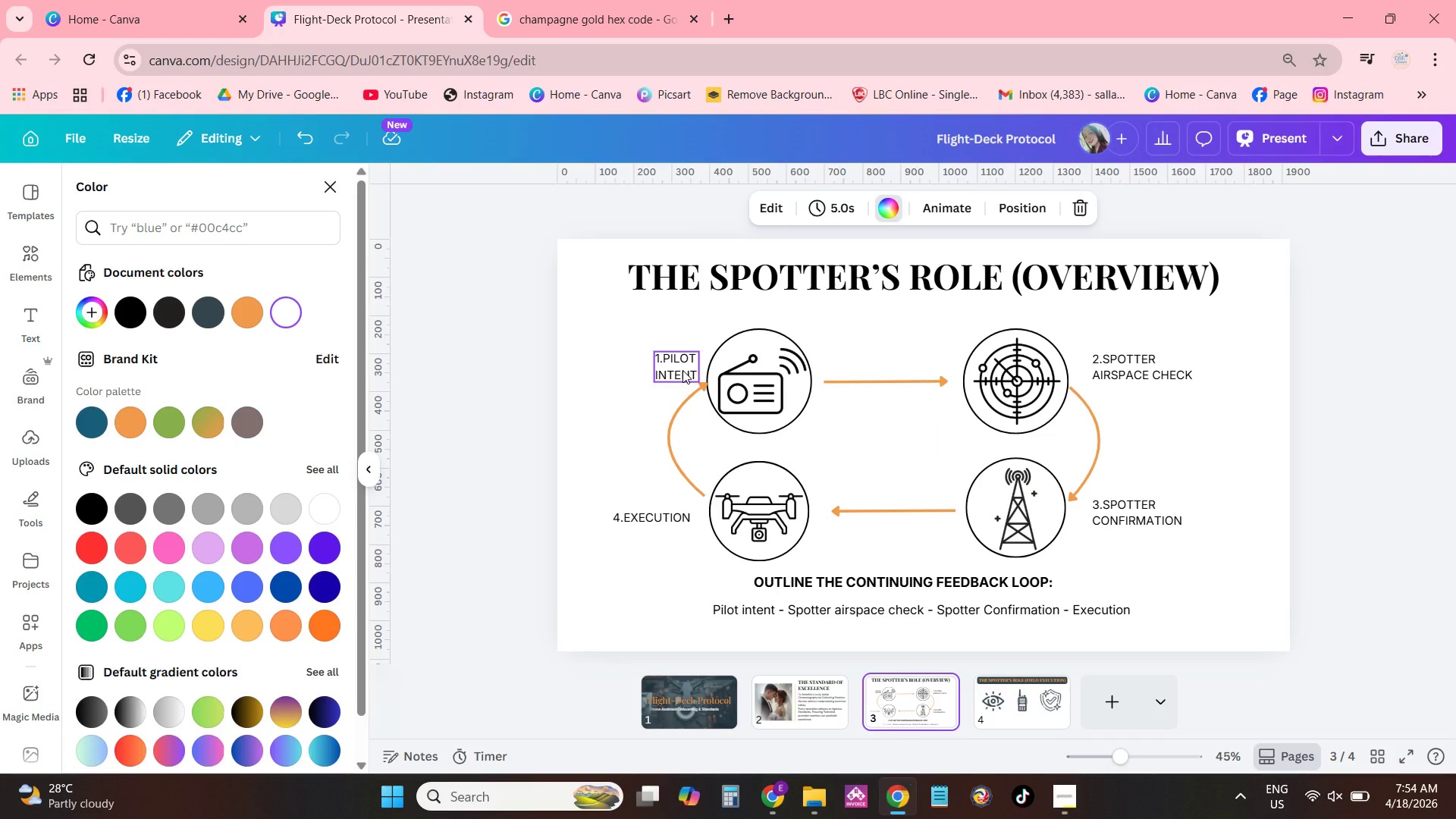 
left_click([682, 370])
 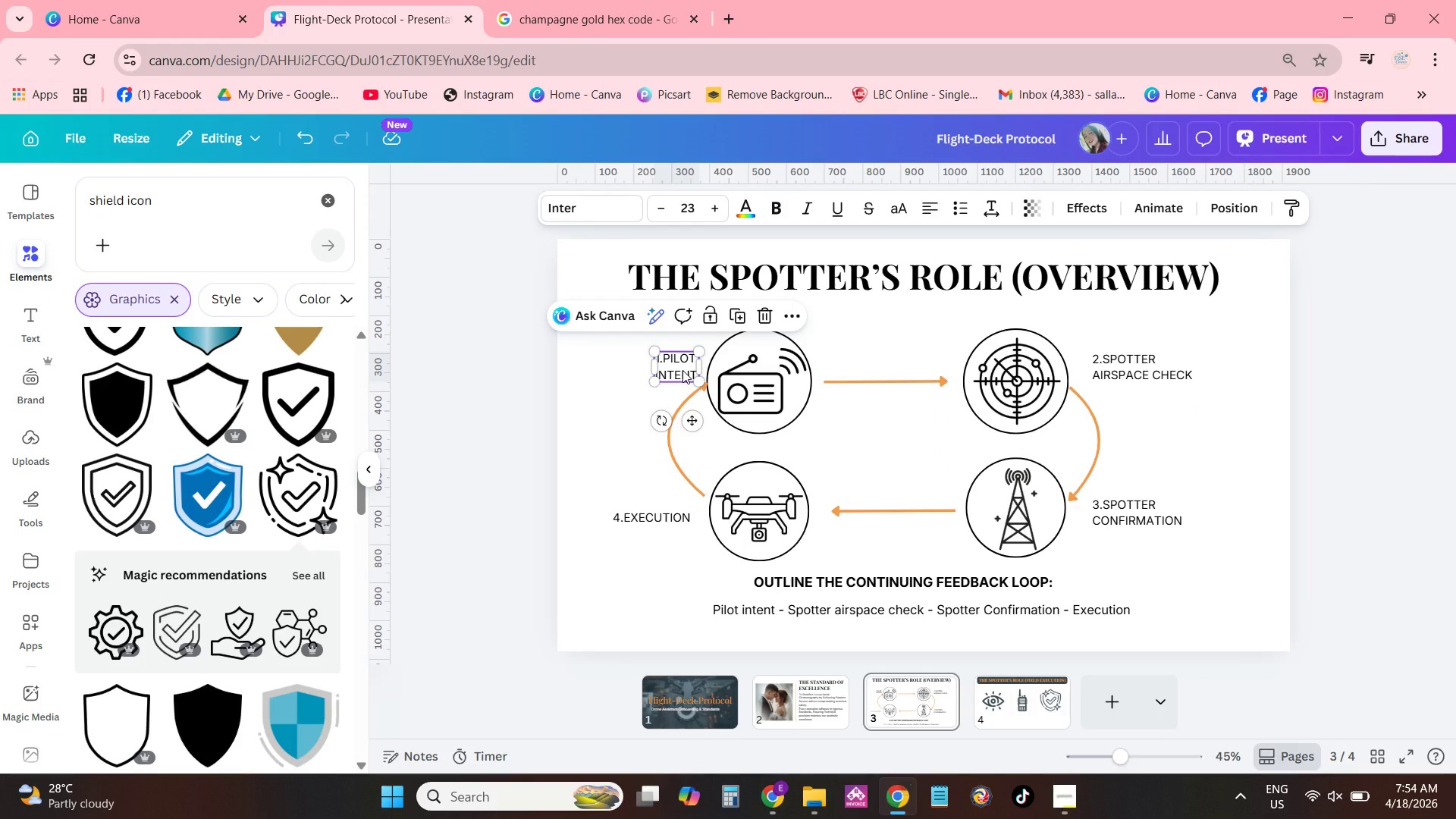 
key(Control+C)
 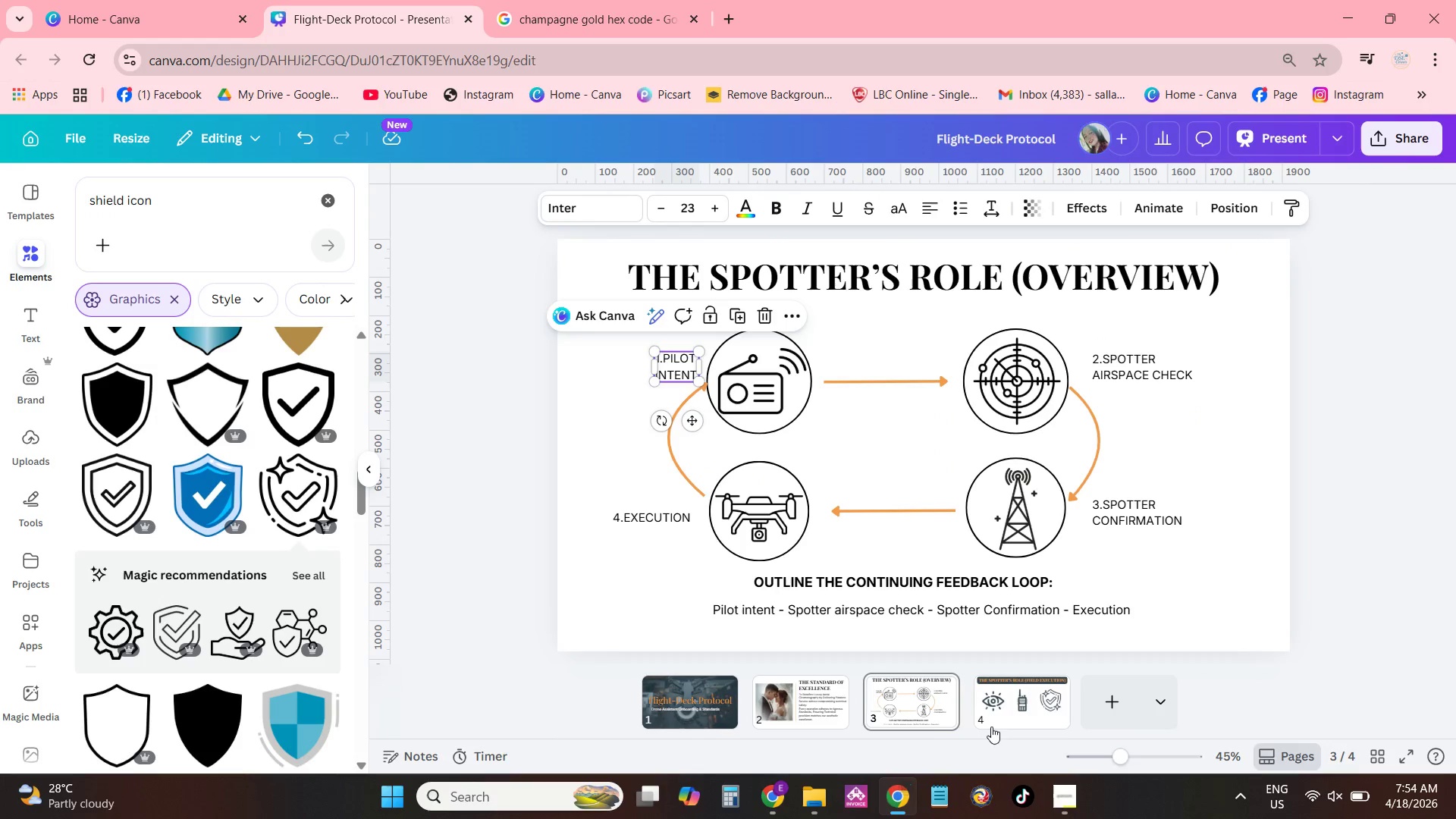 
double_click([1009, 717])
 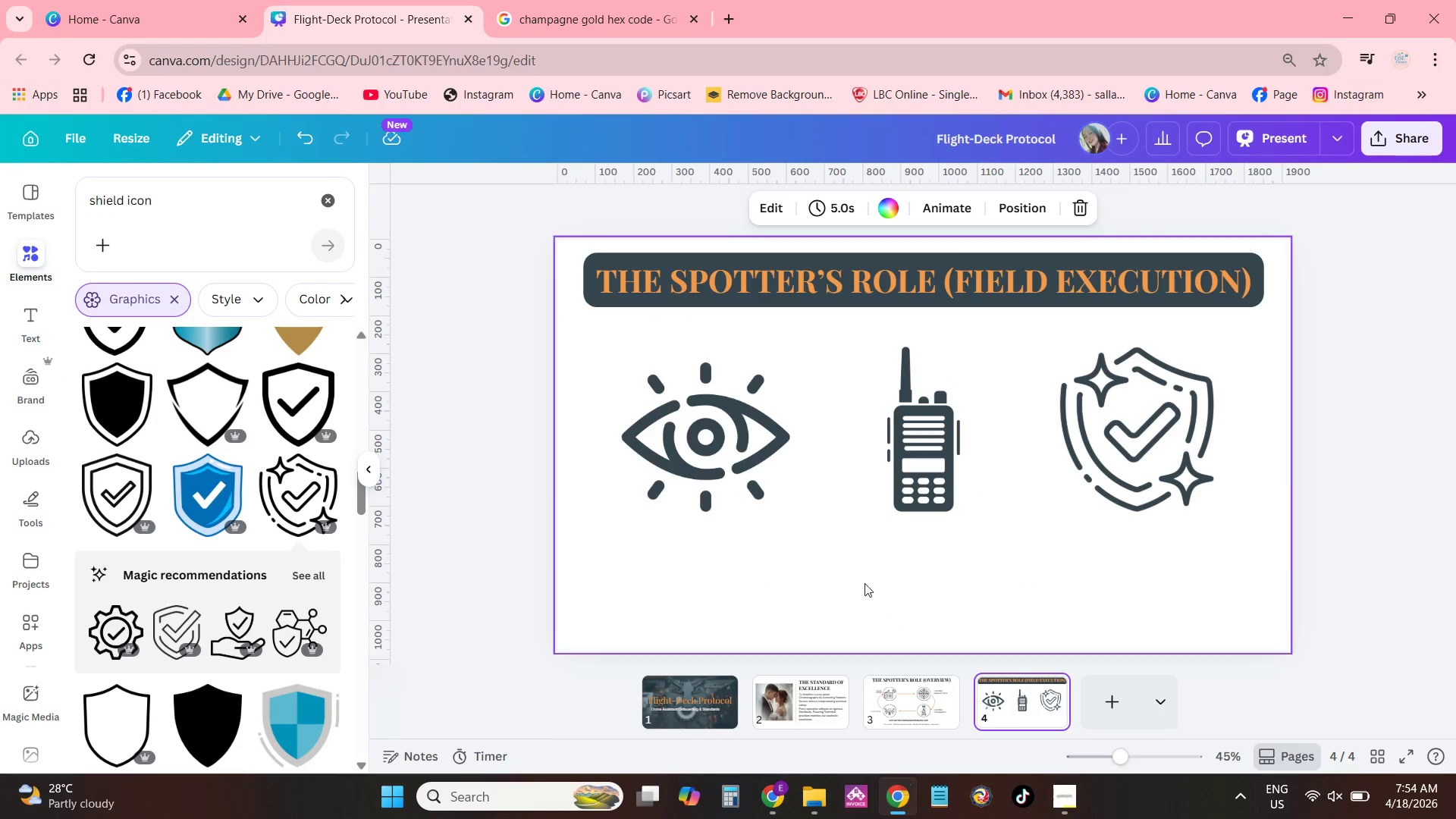 
key(Control+ControlLeft)
 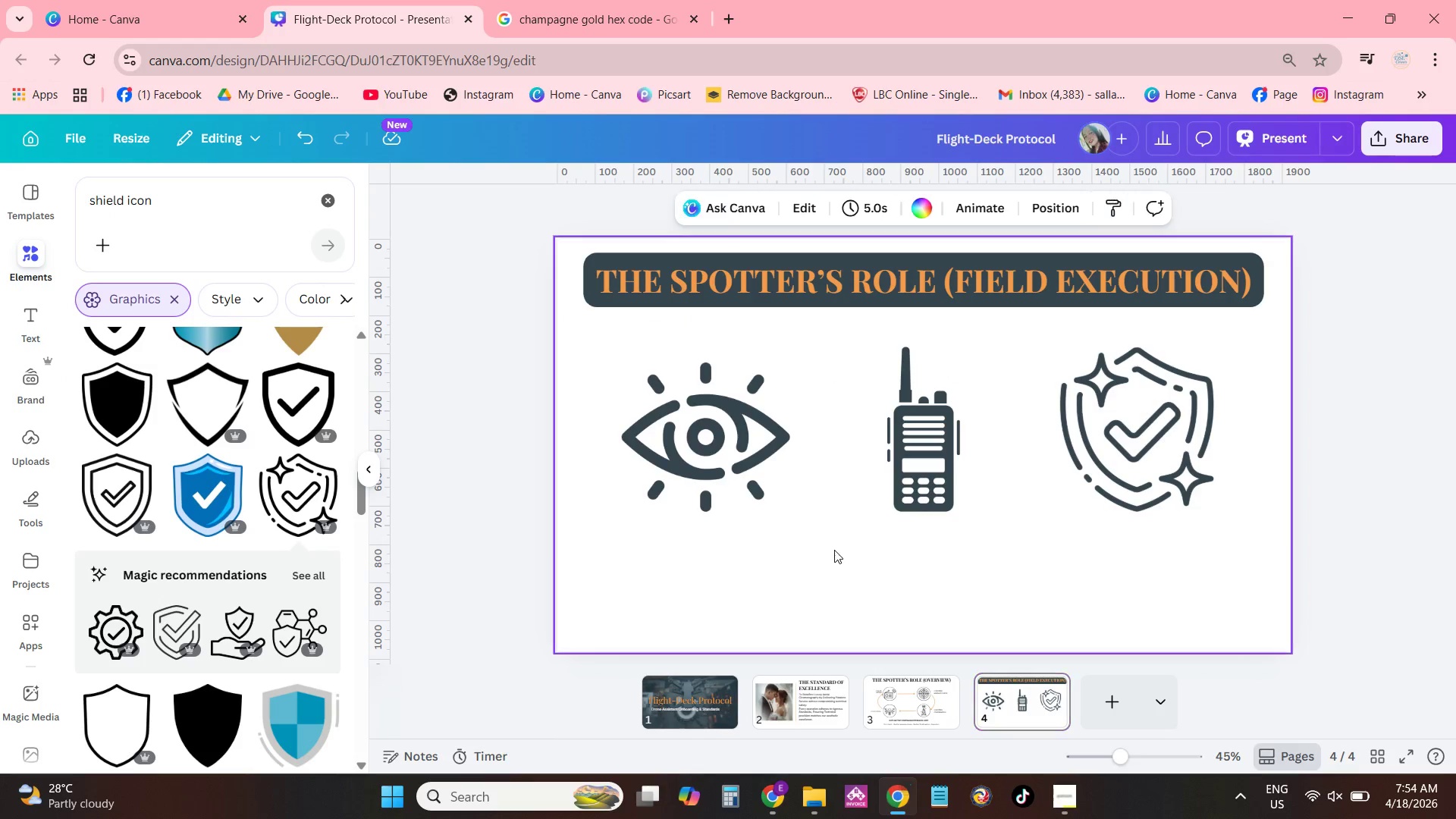 
key(Control+V)
 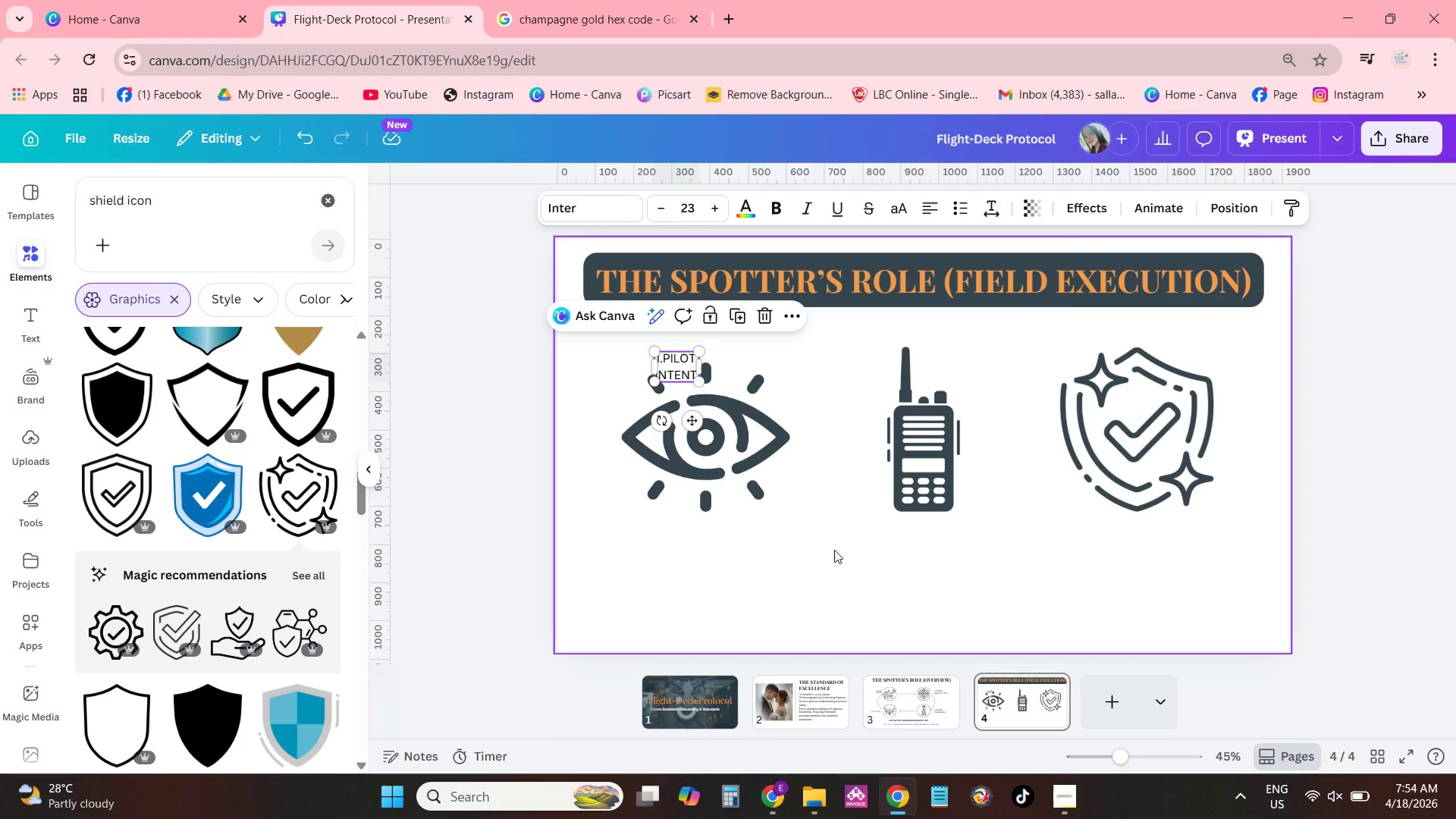 
type(EYE)
 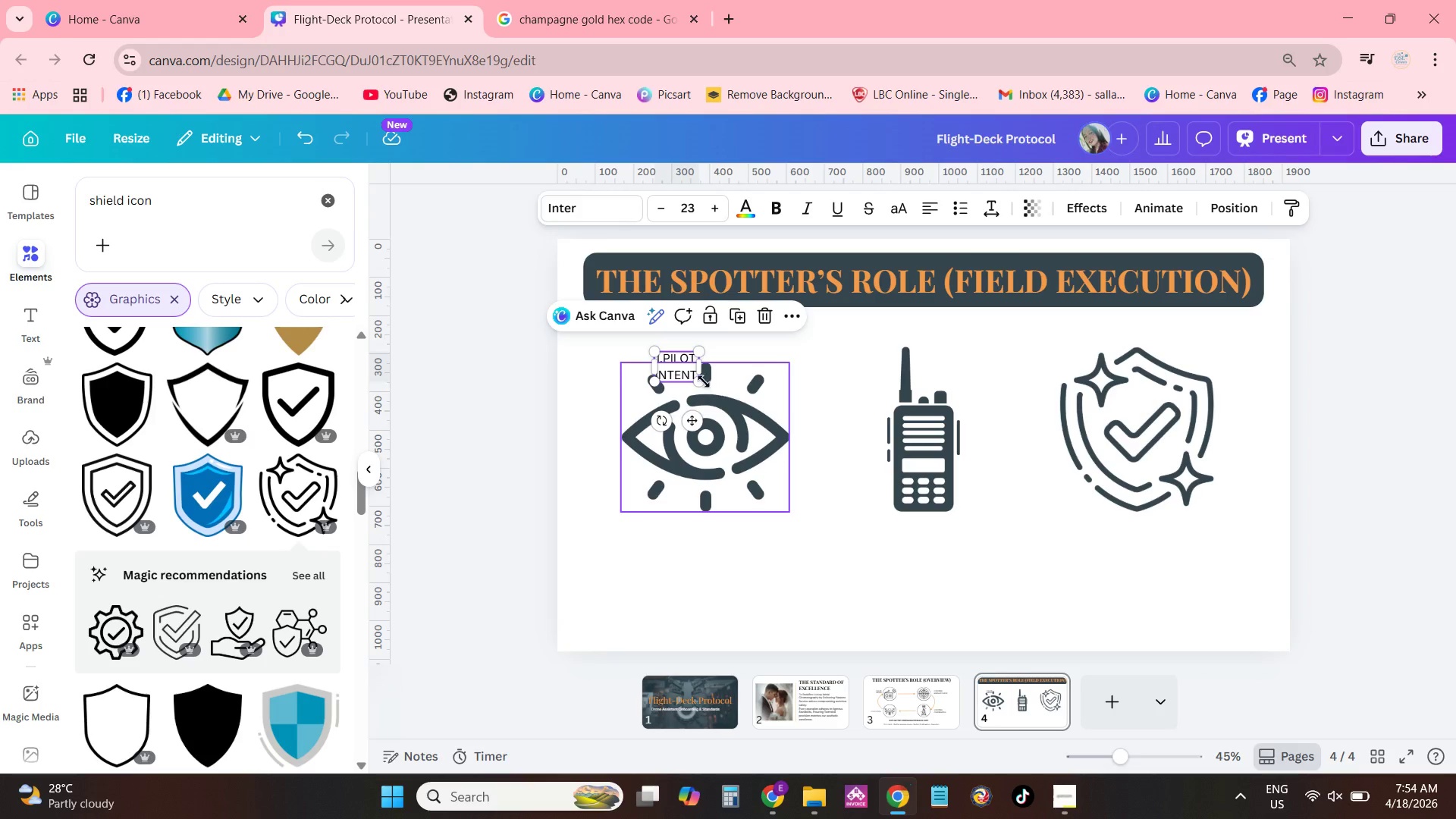 
left_click([682, 372])
 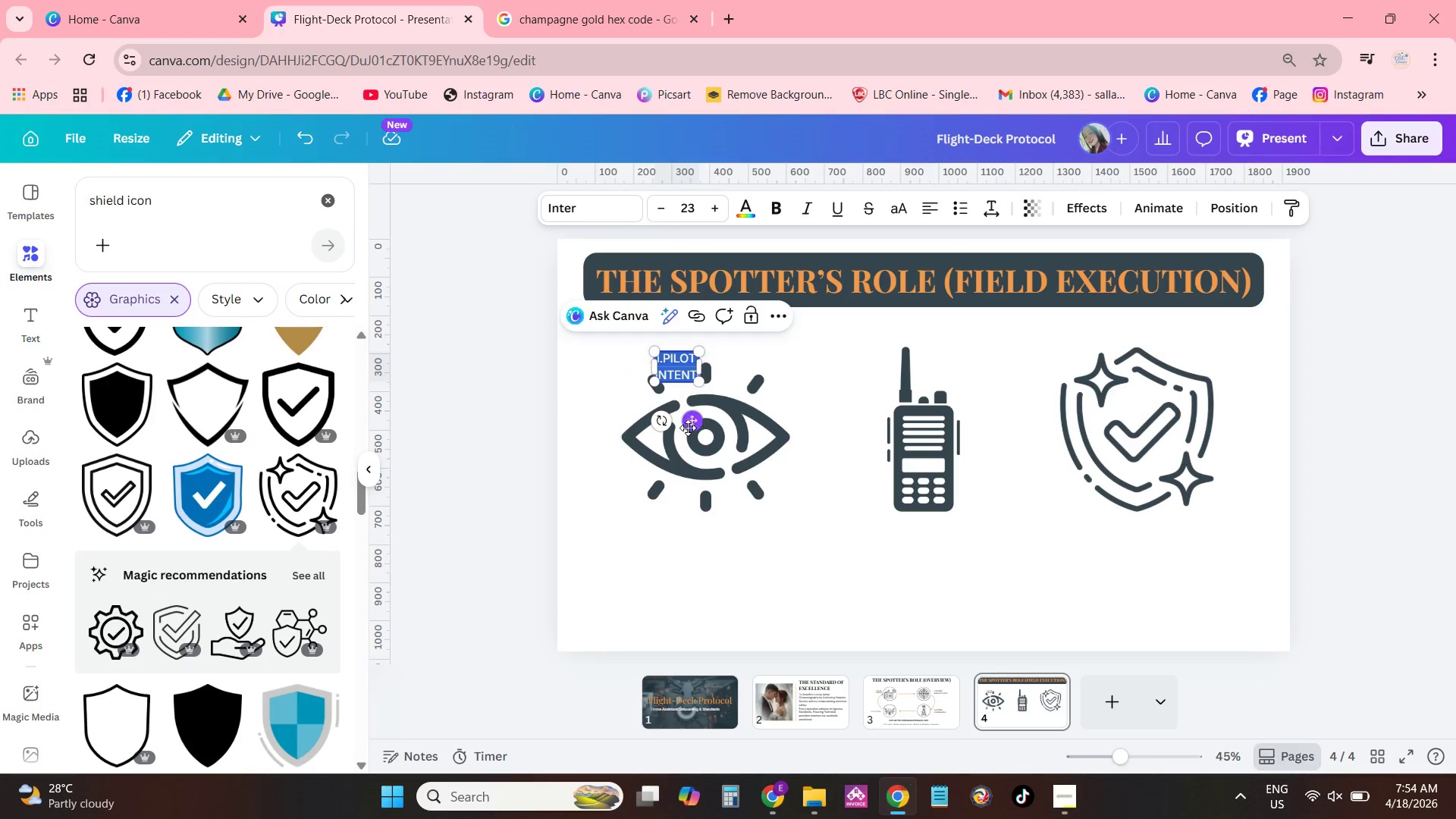 
left_click_drag(start_coordinate=[688, 428], to_coordinate=[731, 615])
 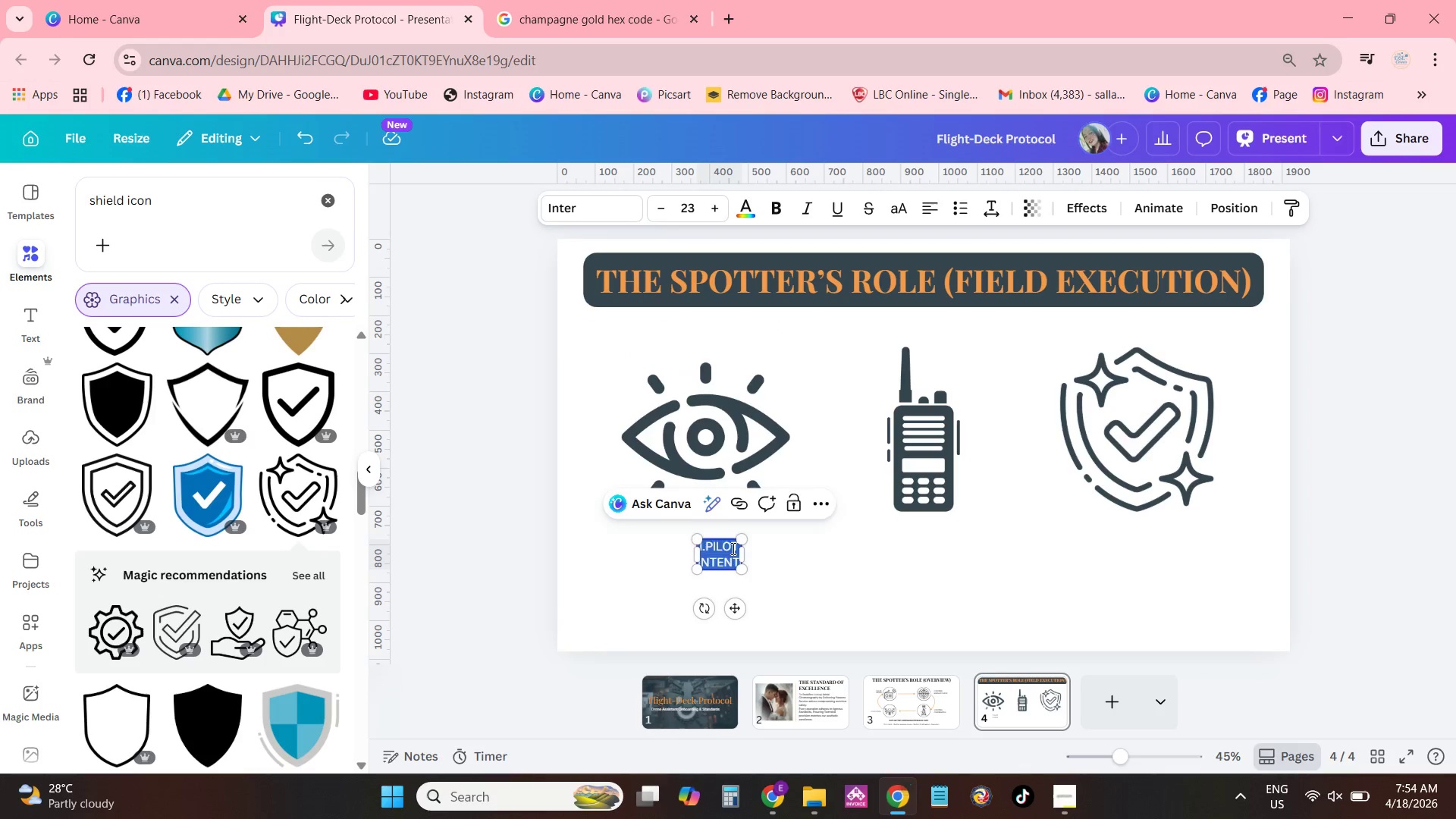 
double_click([732, 548])
 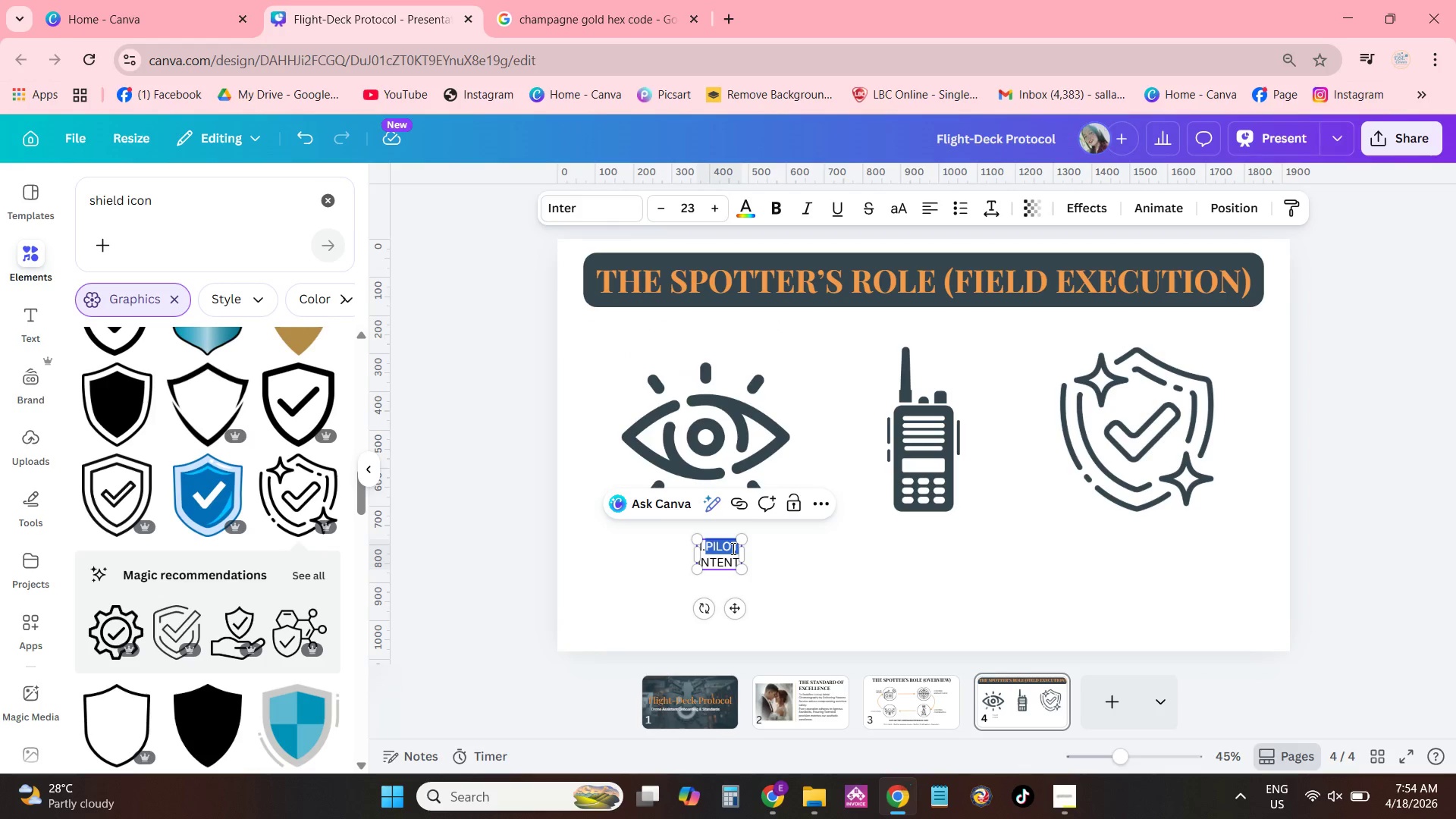 
triple_click([732, 548])
 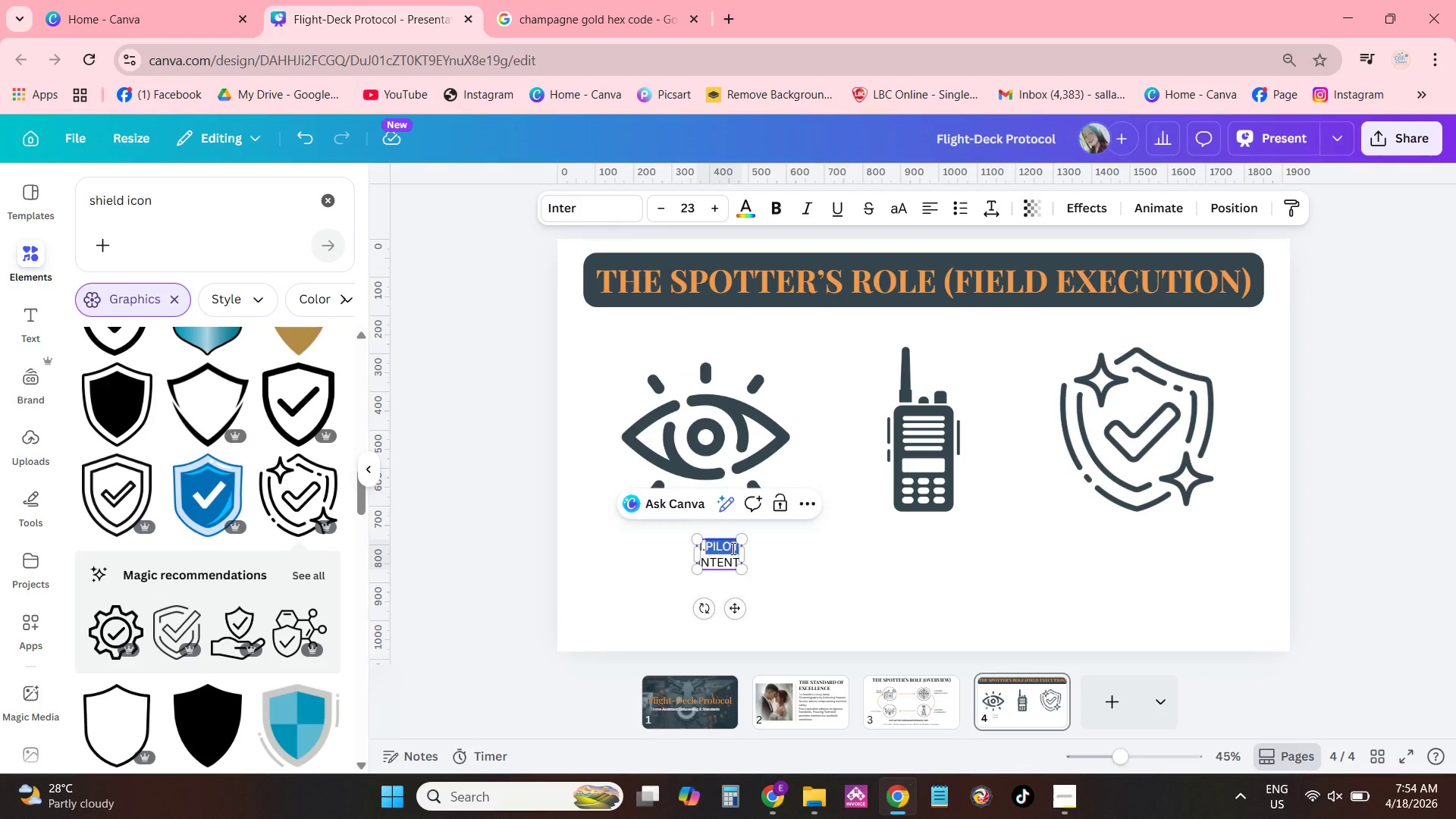 
triple_click([732, 548])
 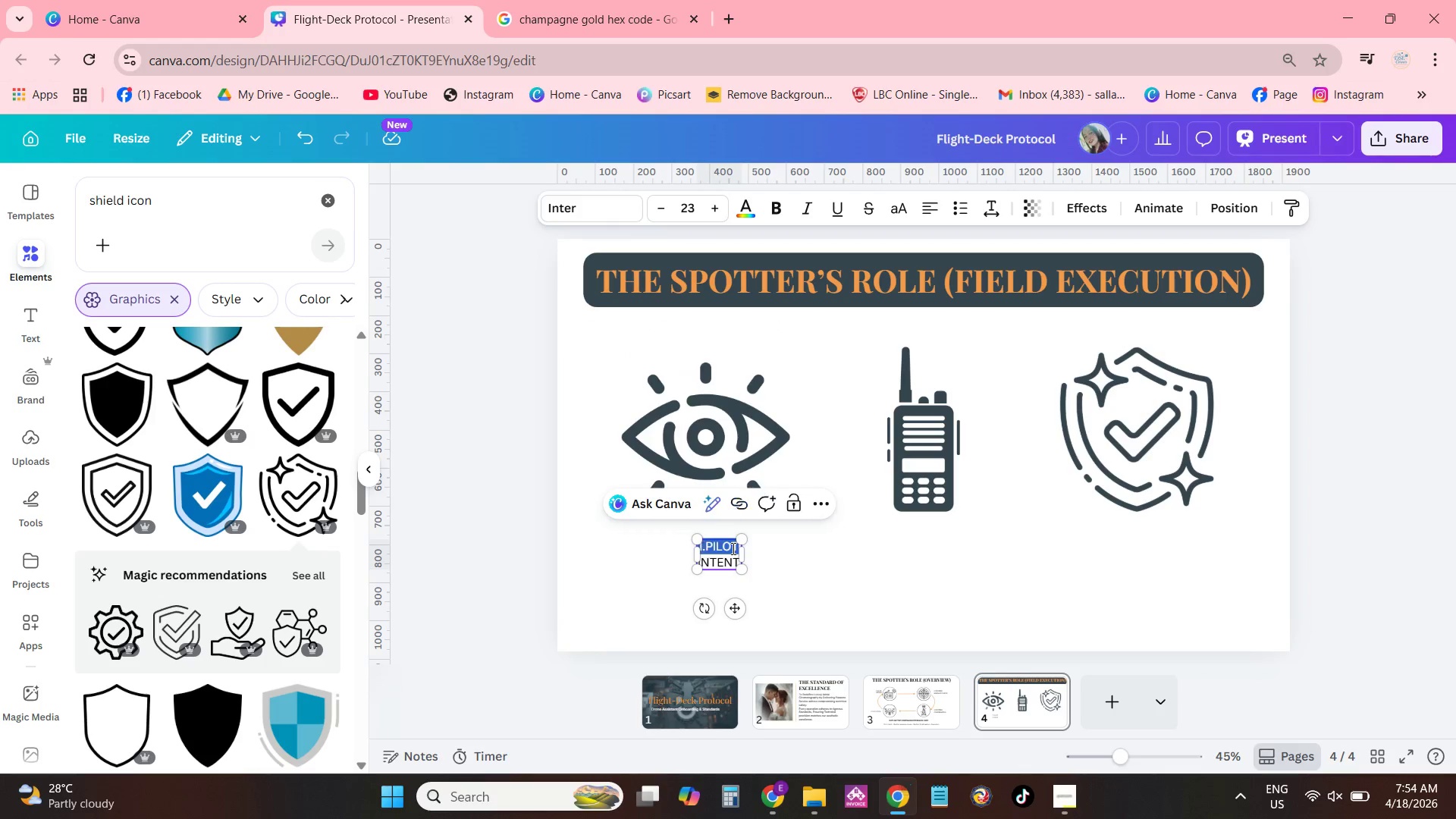 
triple_click([732, 548])
 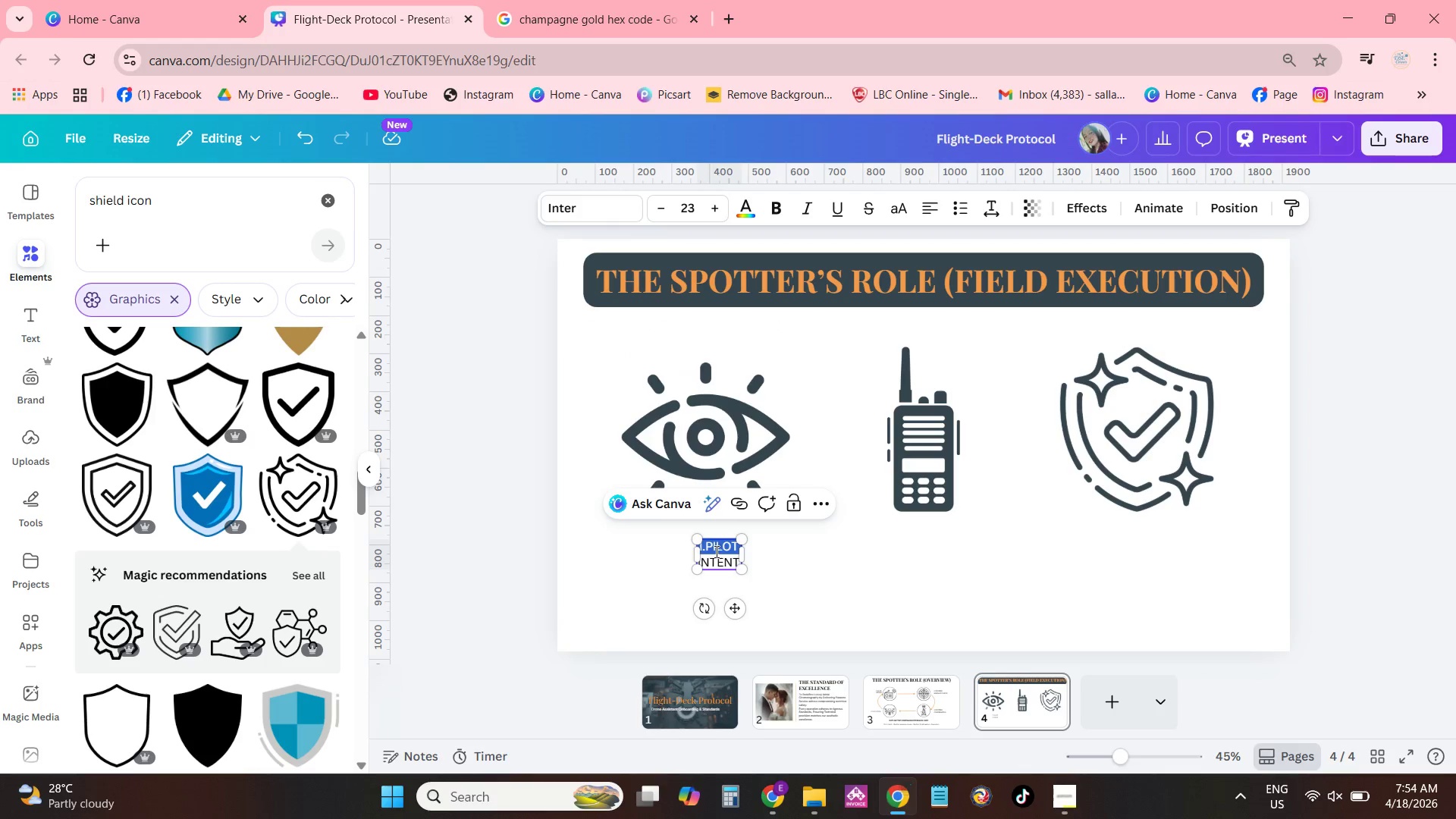 
triple_click([715, 551])
 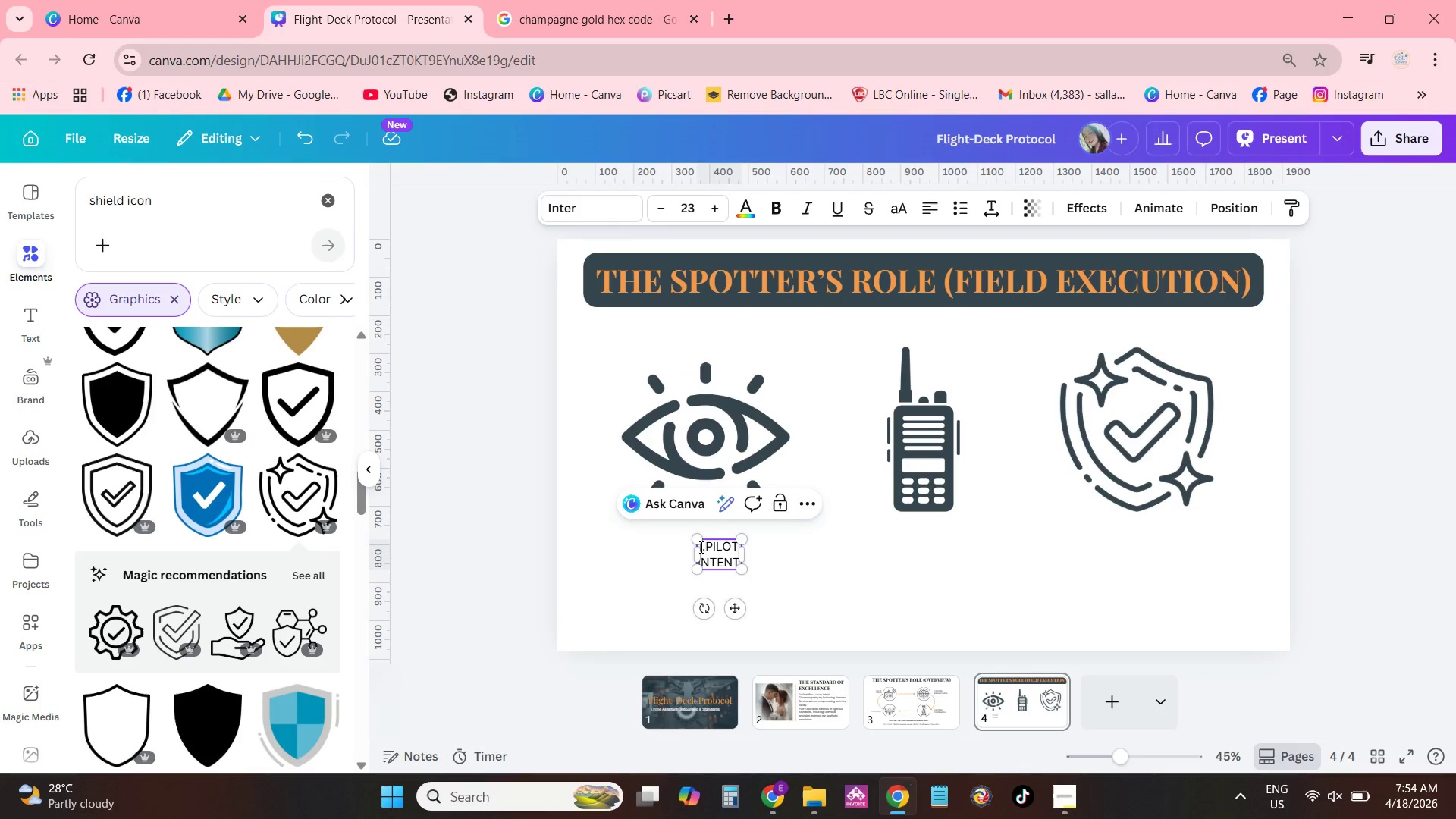 
left_click_drag(start_coordinate=[700, 547], to_coordinate=[739, 562])
 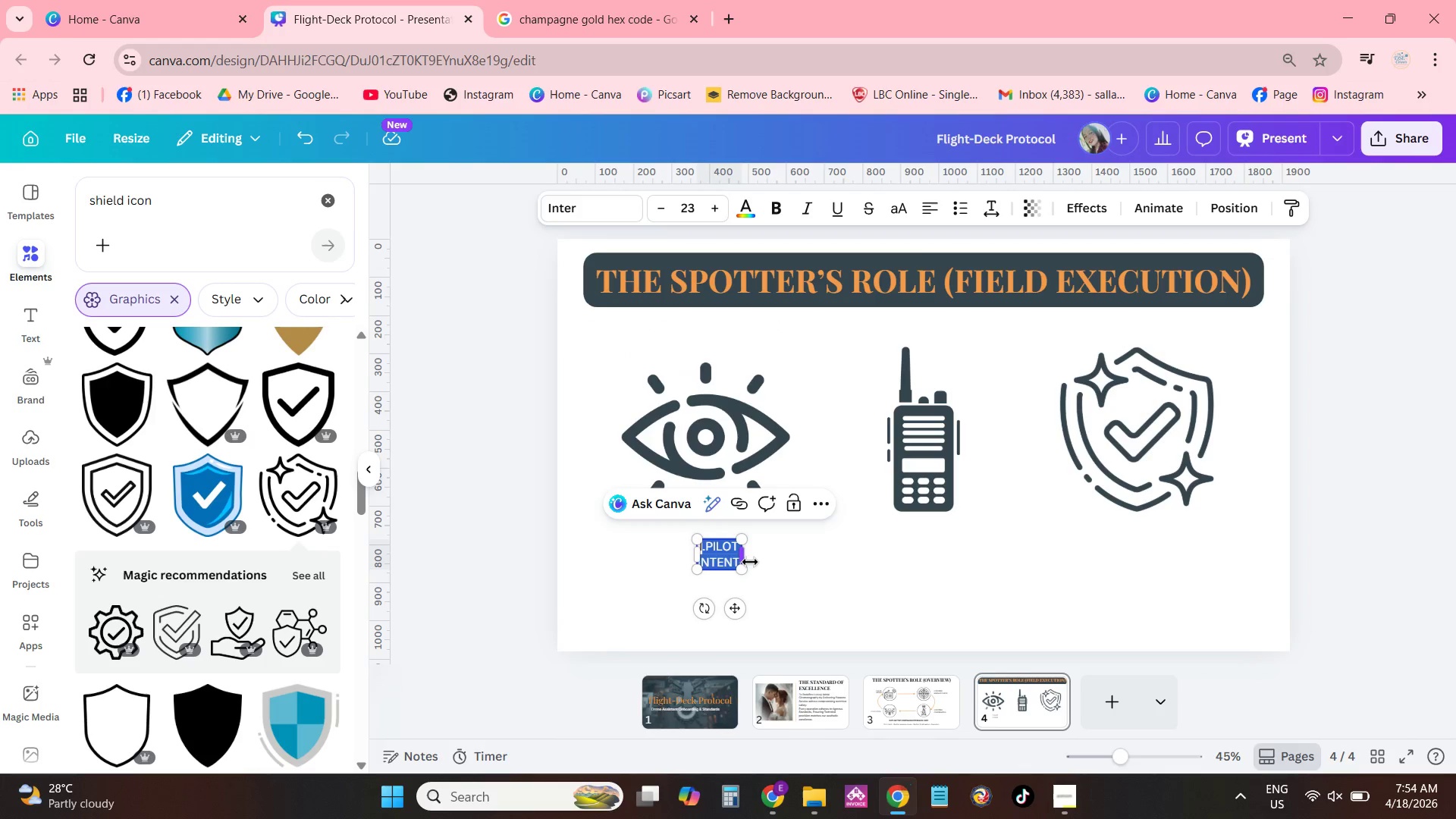 
key(Backspace)
key(Backspace)
type(EYE)
 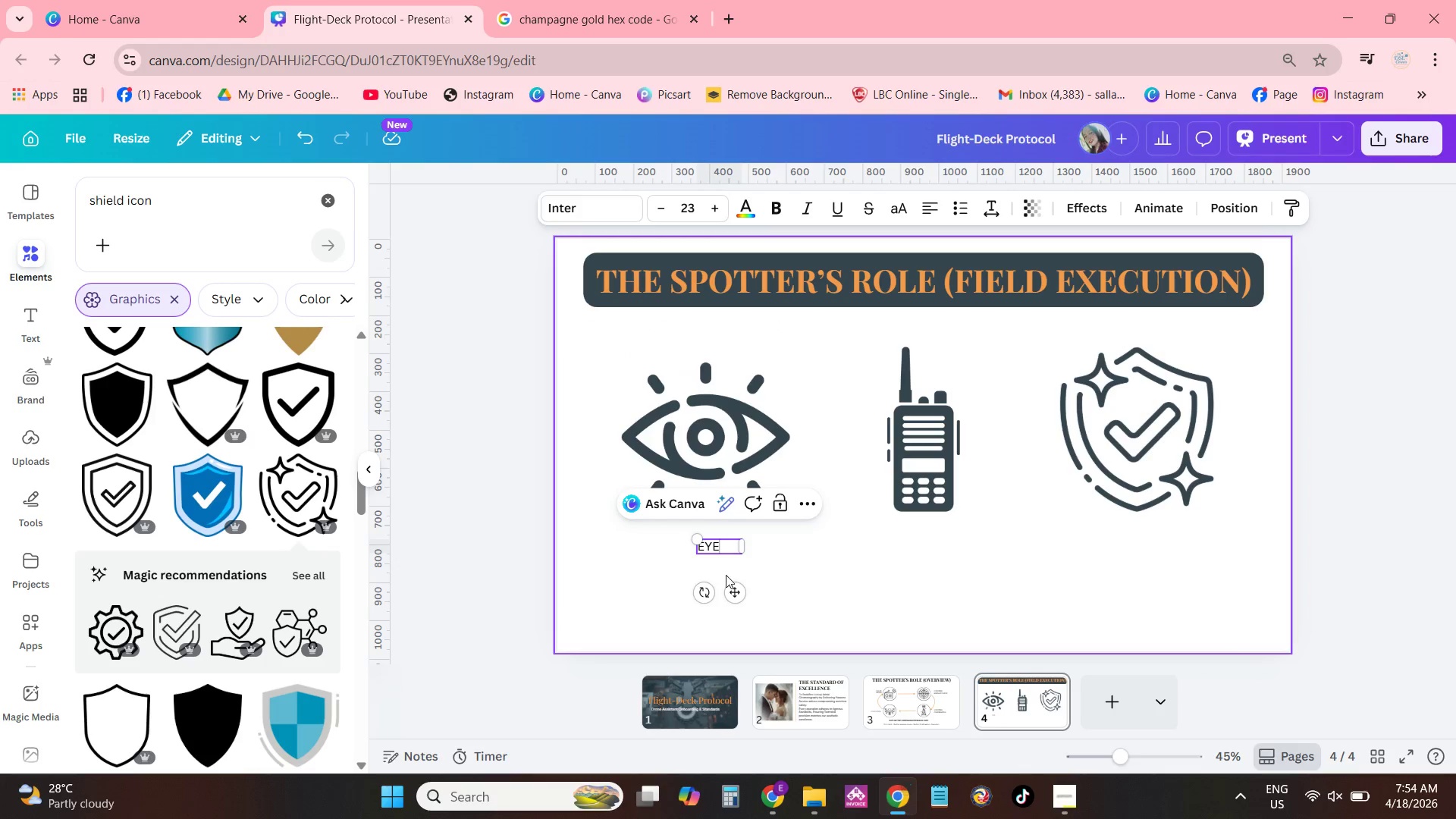 
double_click([711, 551])
 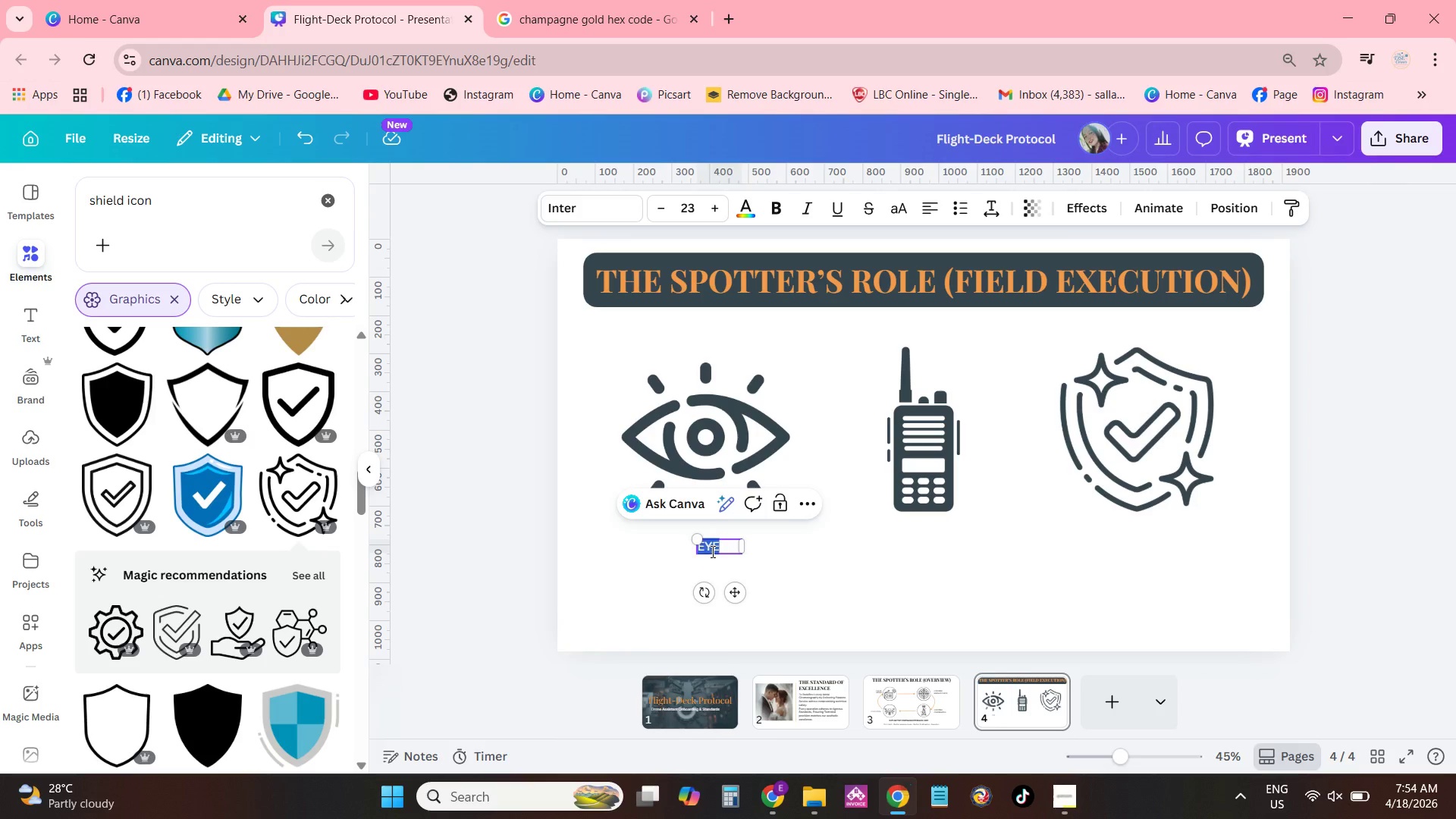 
triple_click([711, 551])
 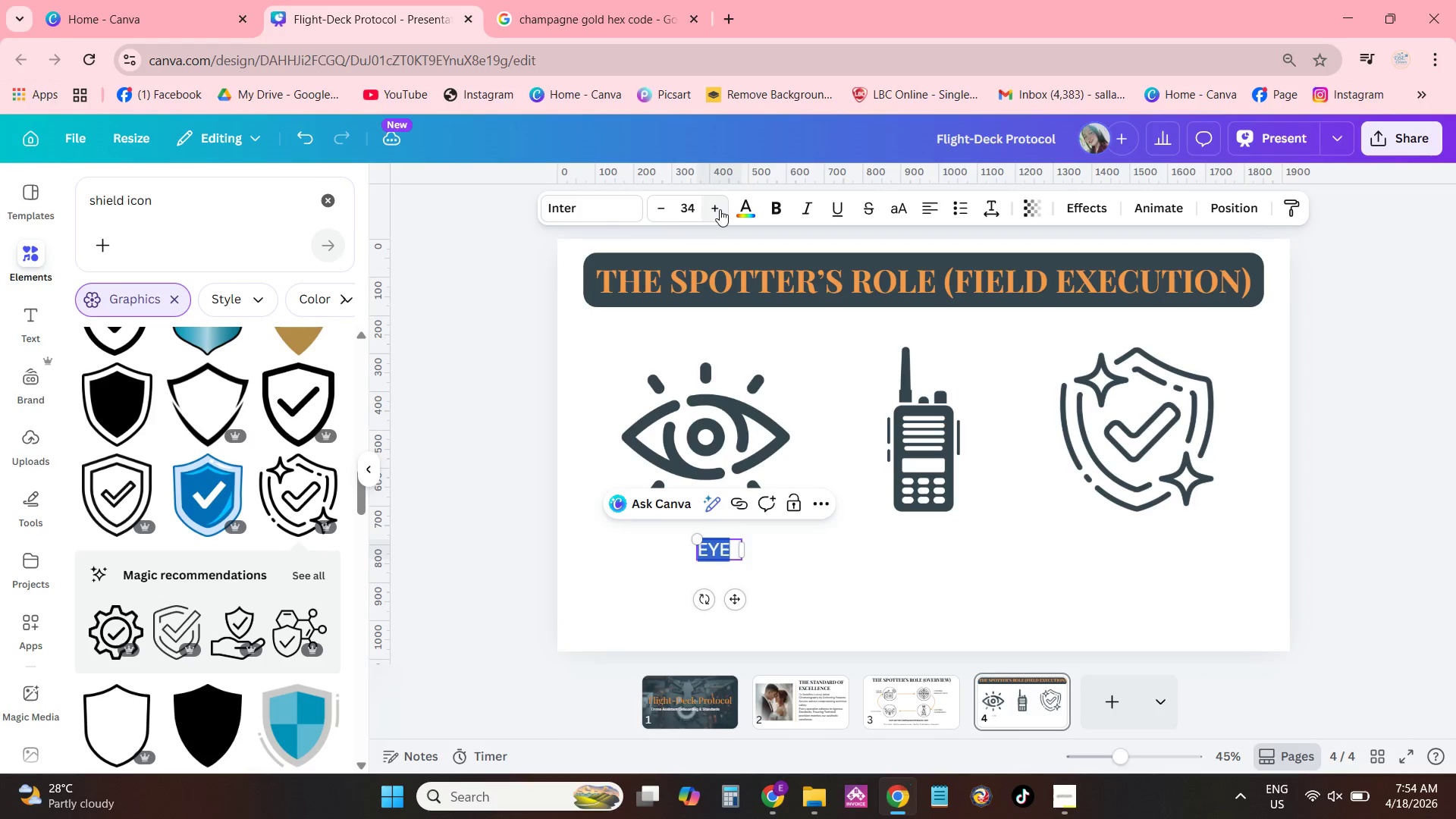 
left_click([720, 209])
 